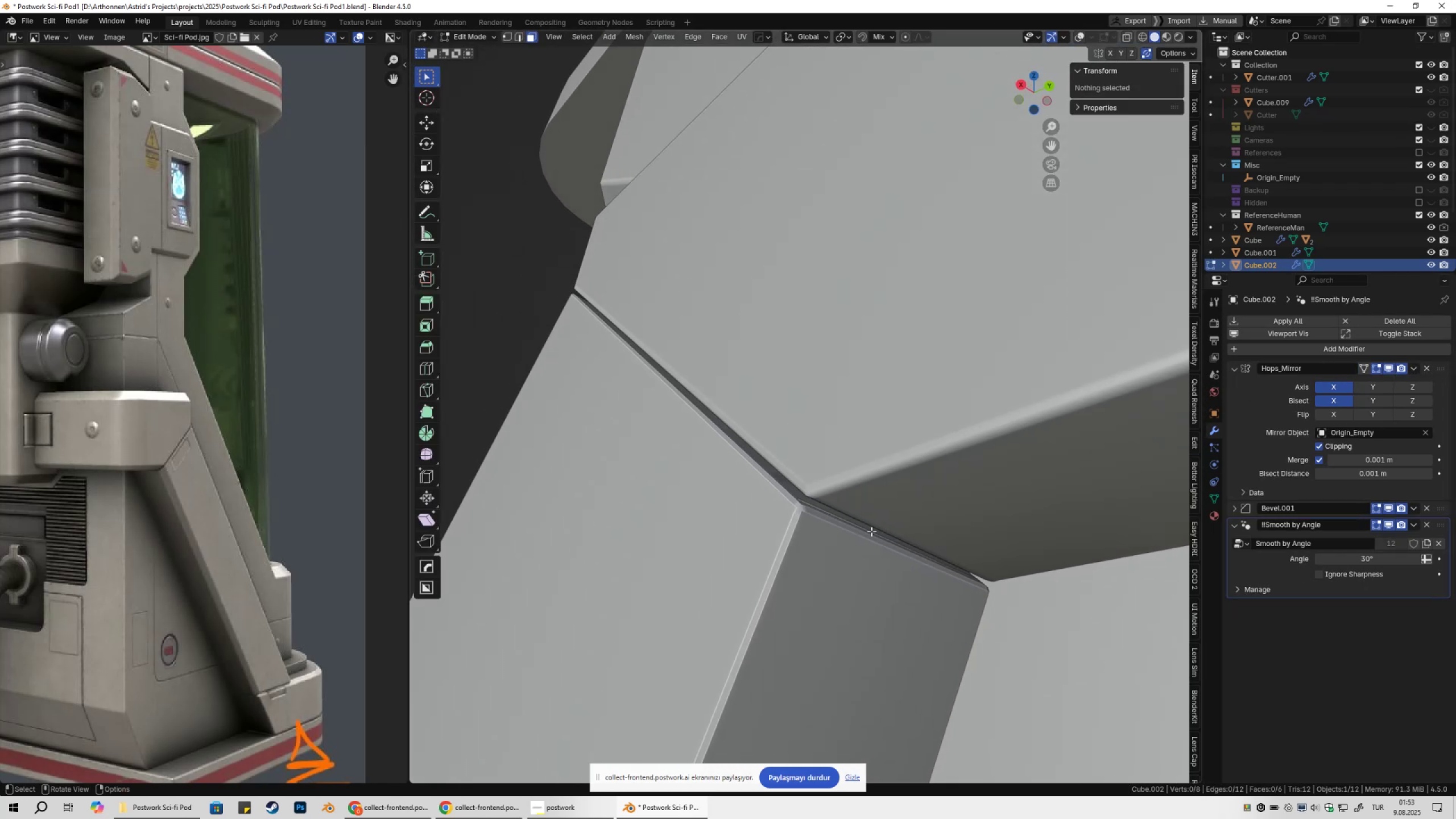 
key(Tab)
 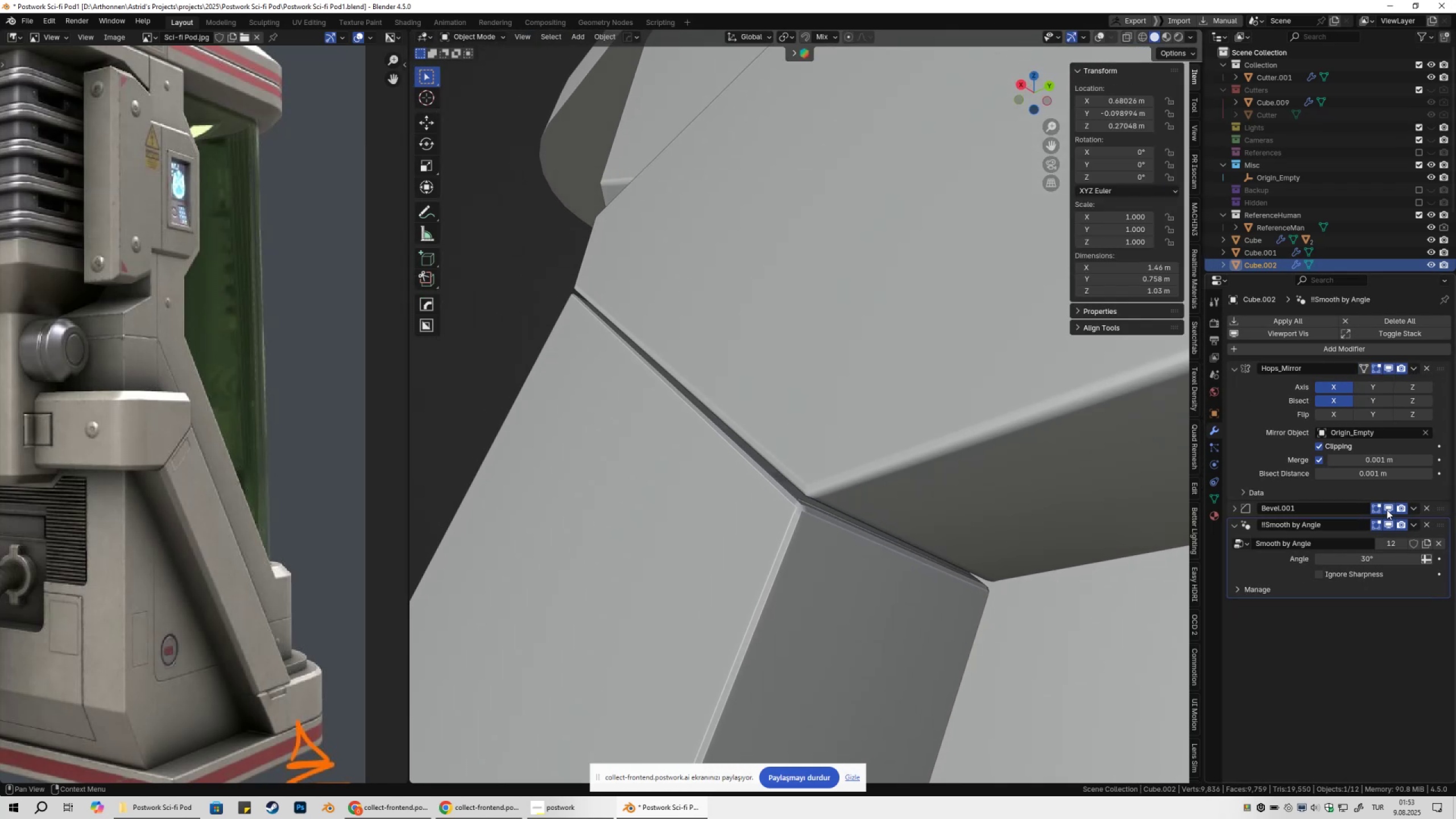 
double_click([1387, 510])
 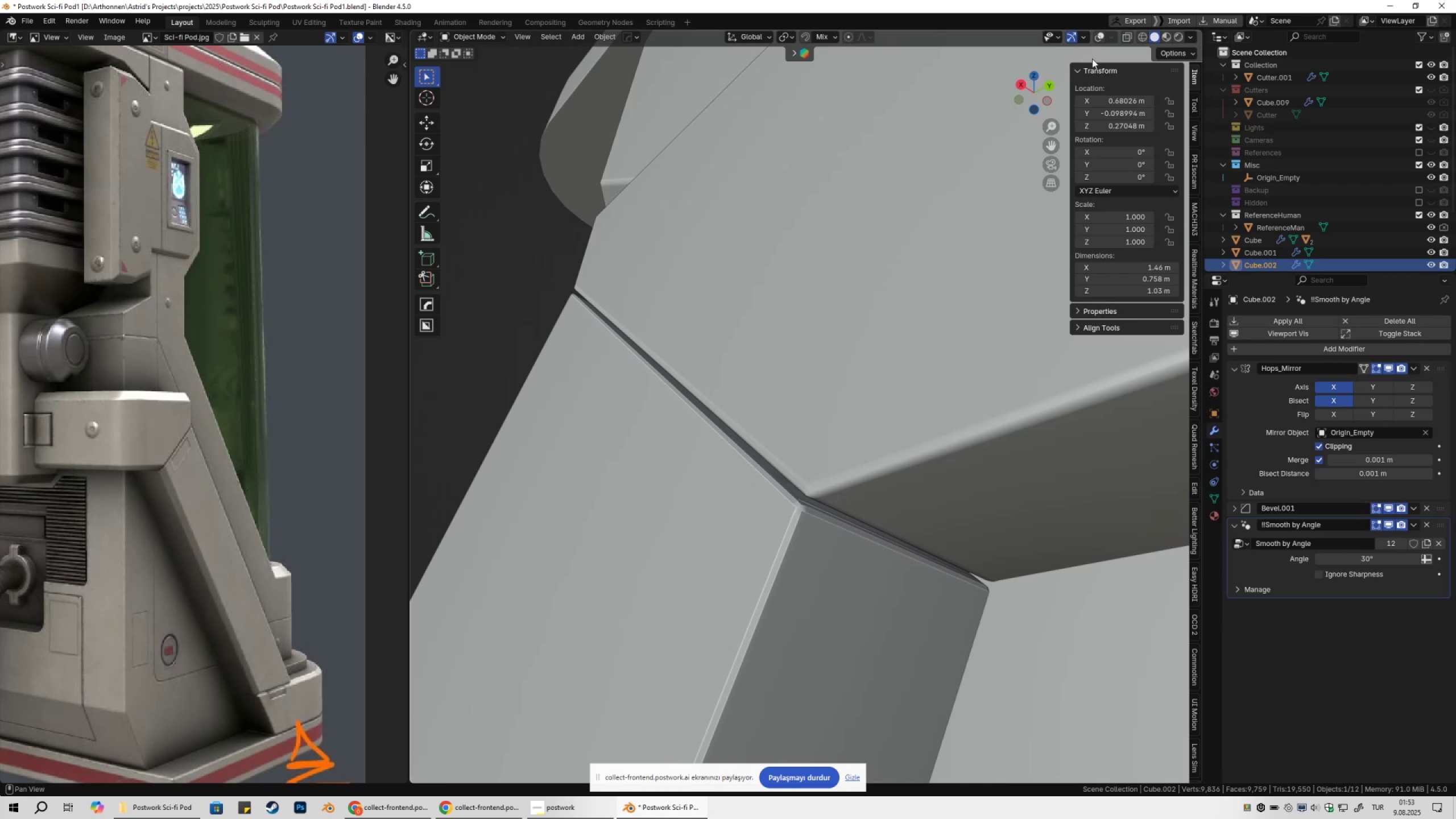 
left_click([1098, 36])
 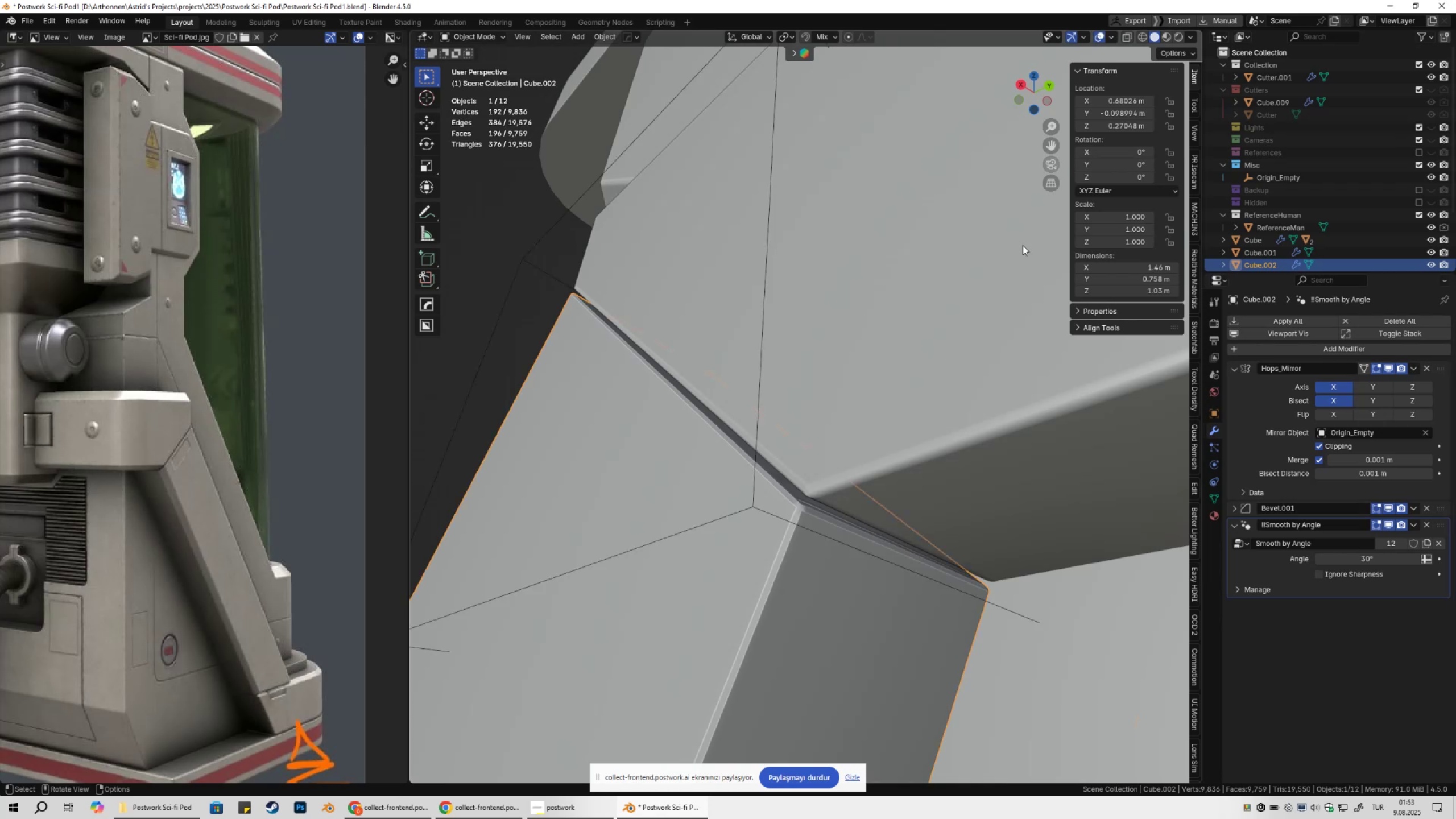 
hold_key(key=ShiftLeft, duration=0.32)
 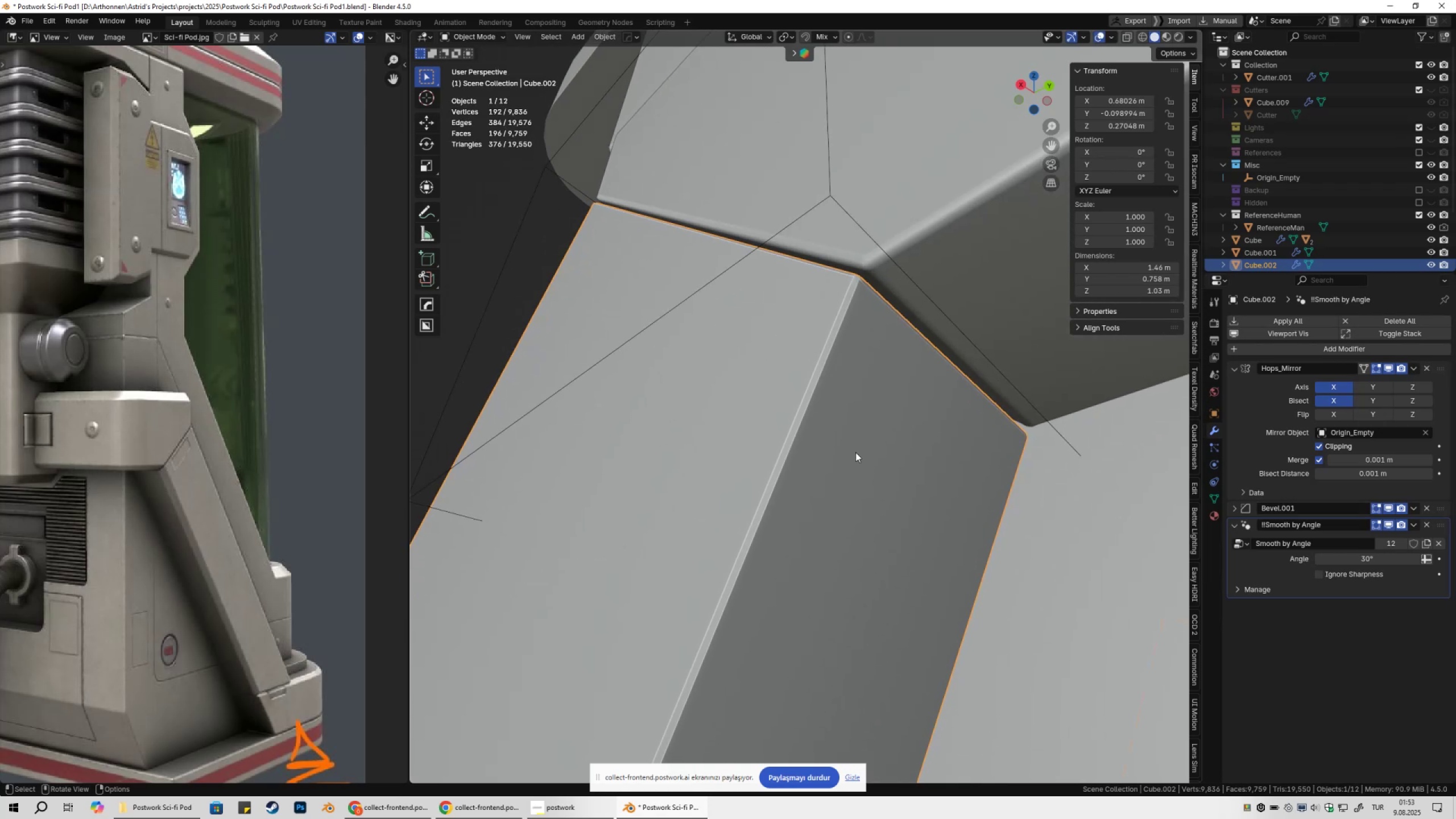 
left_click([855, 452])
 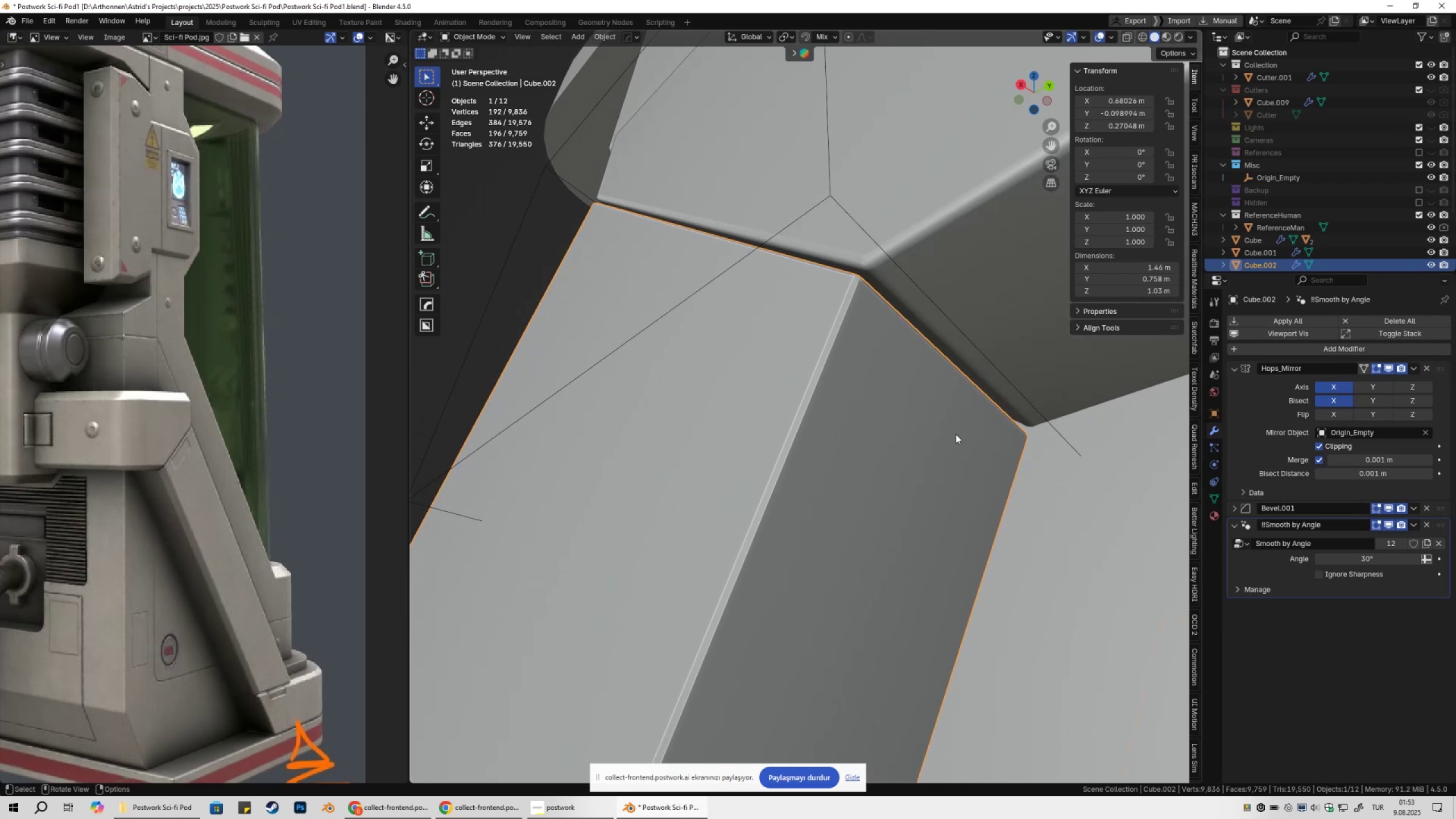 
right_click([956, 434])
 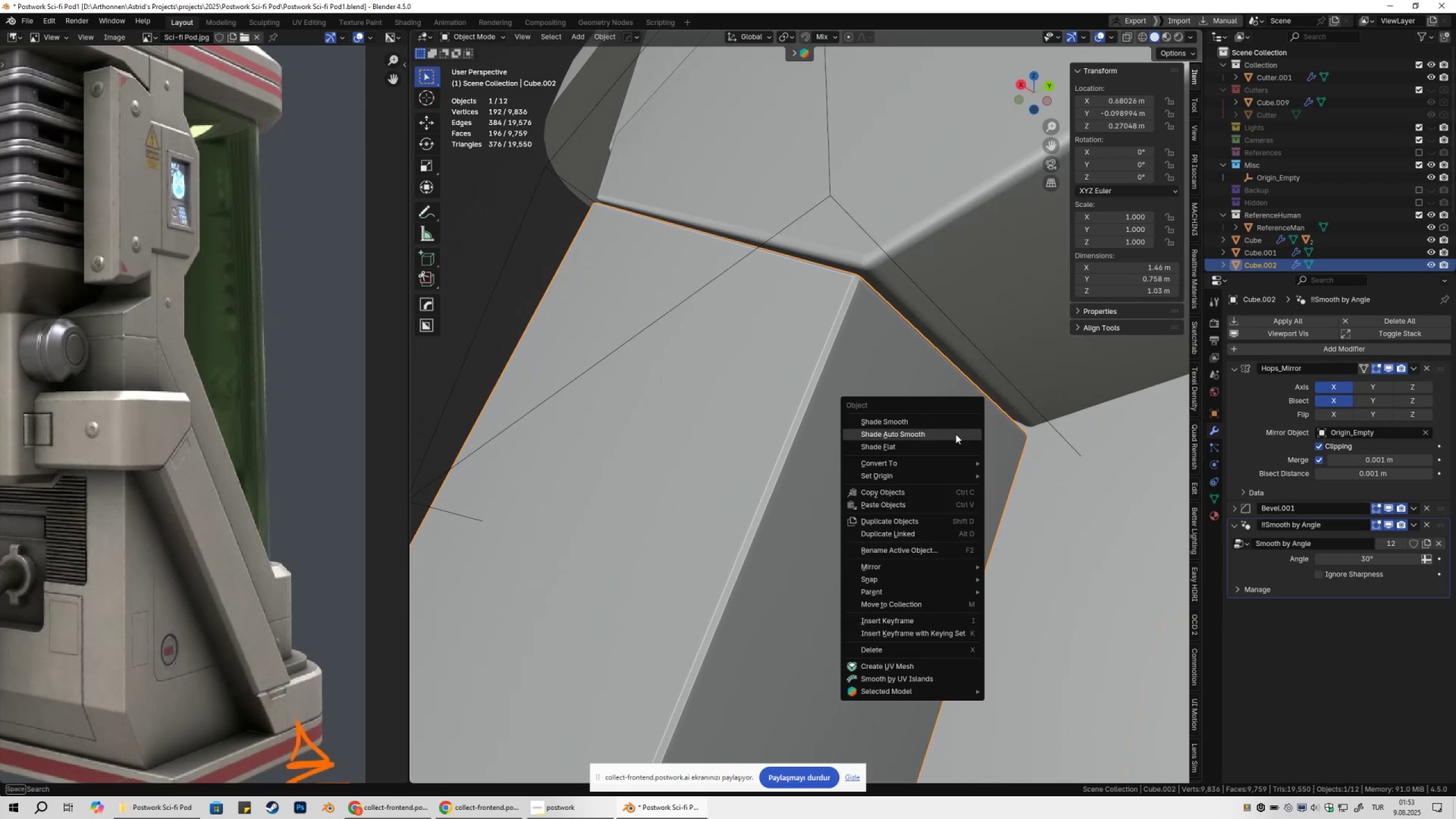 
left_click([956, 434])
 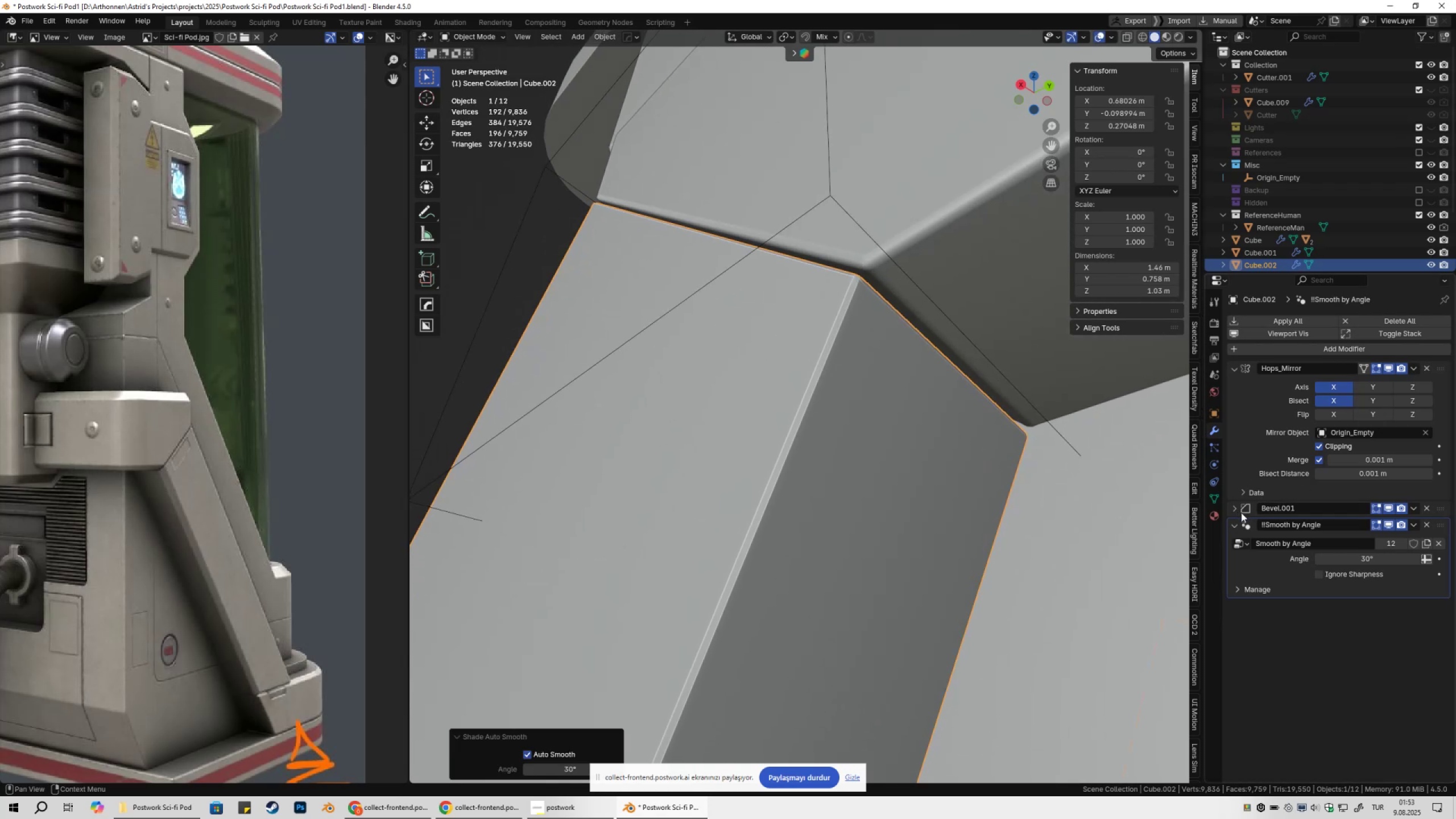 
left_click([1357, 562])
 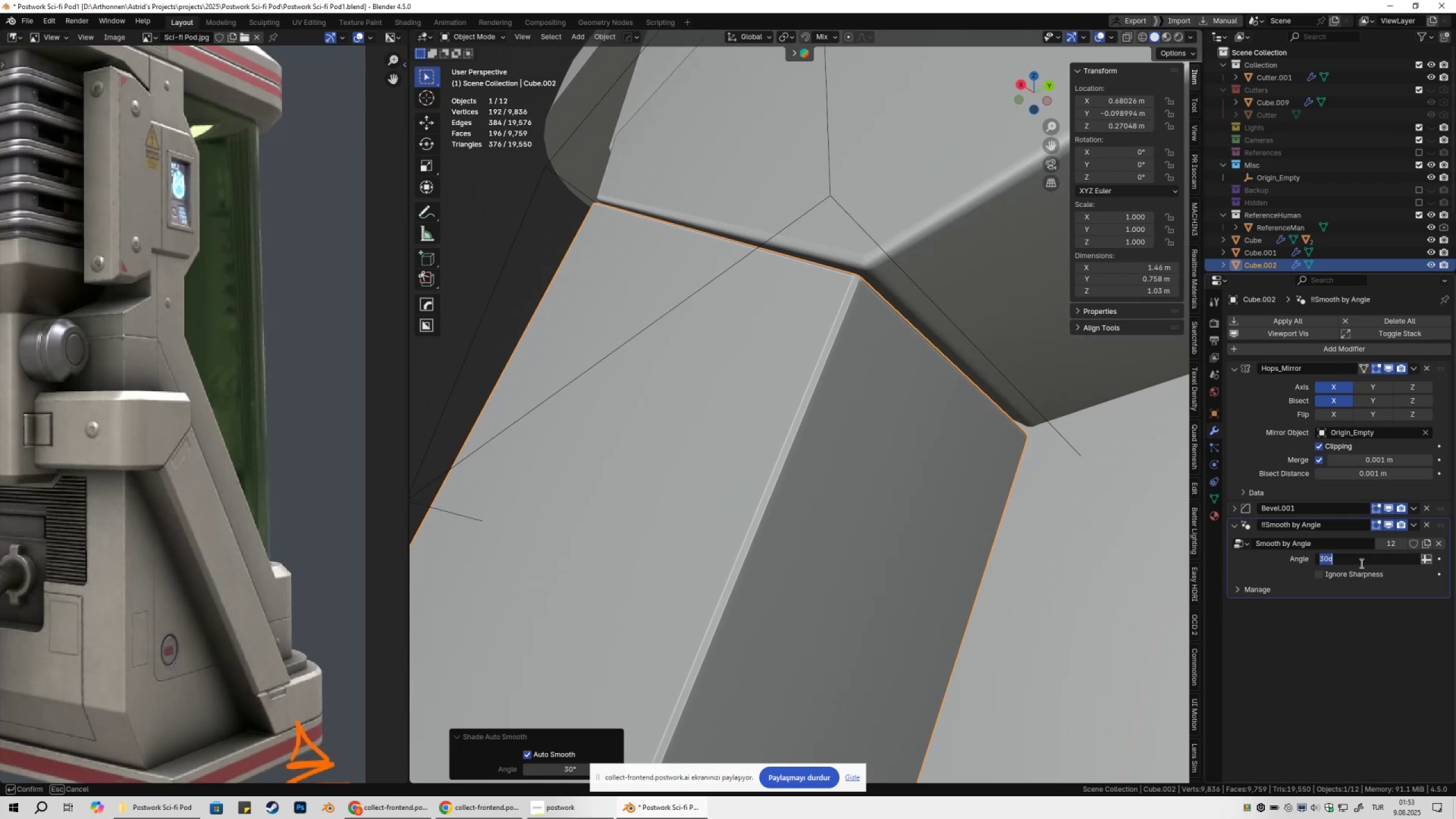 
key(Numpad6)
 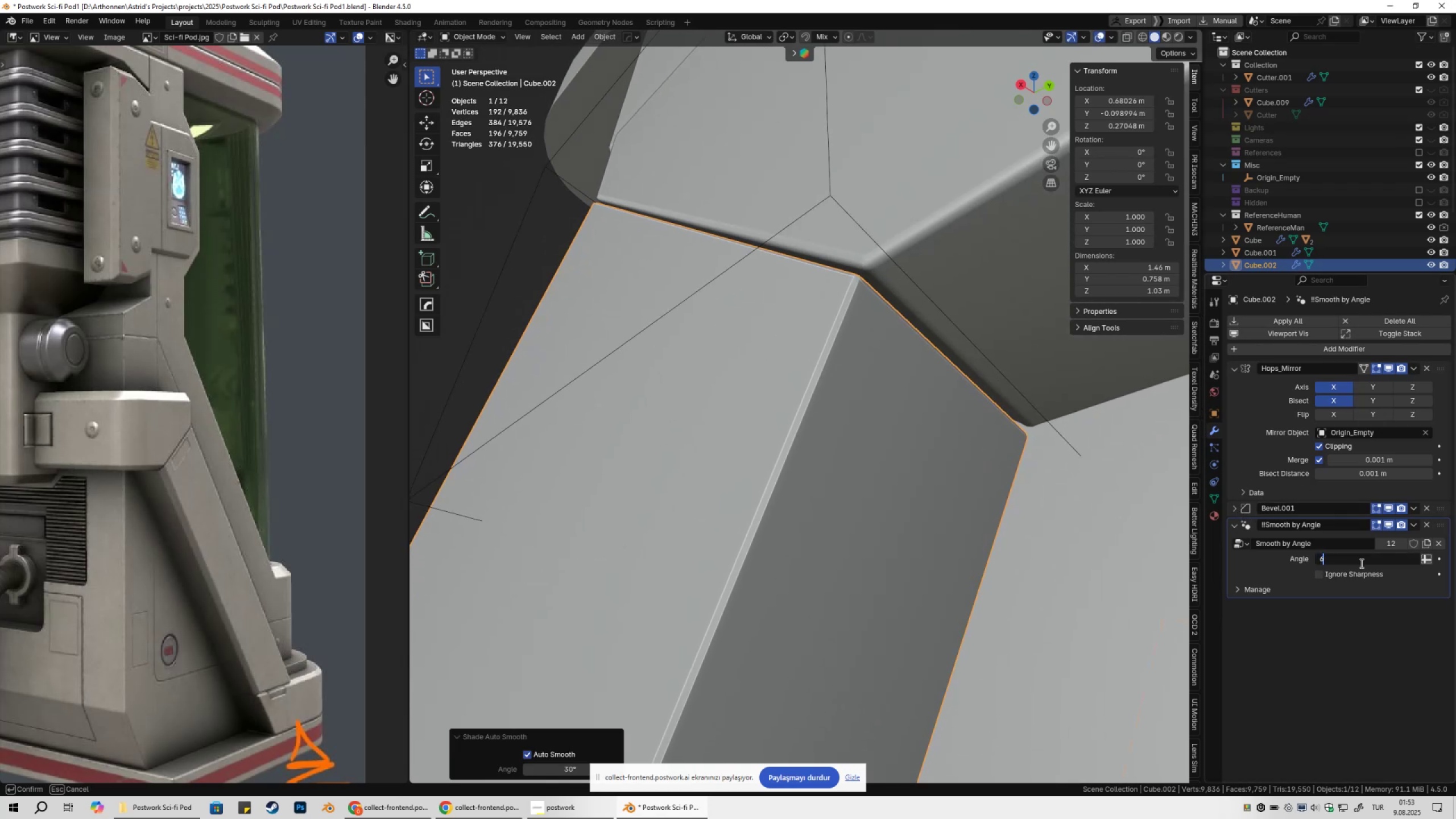 
key(Numpad0)
 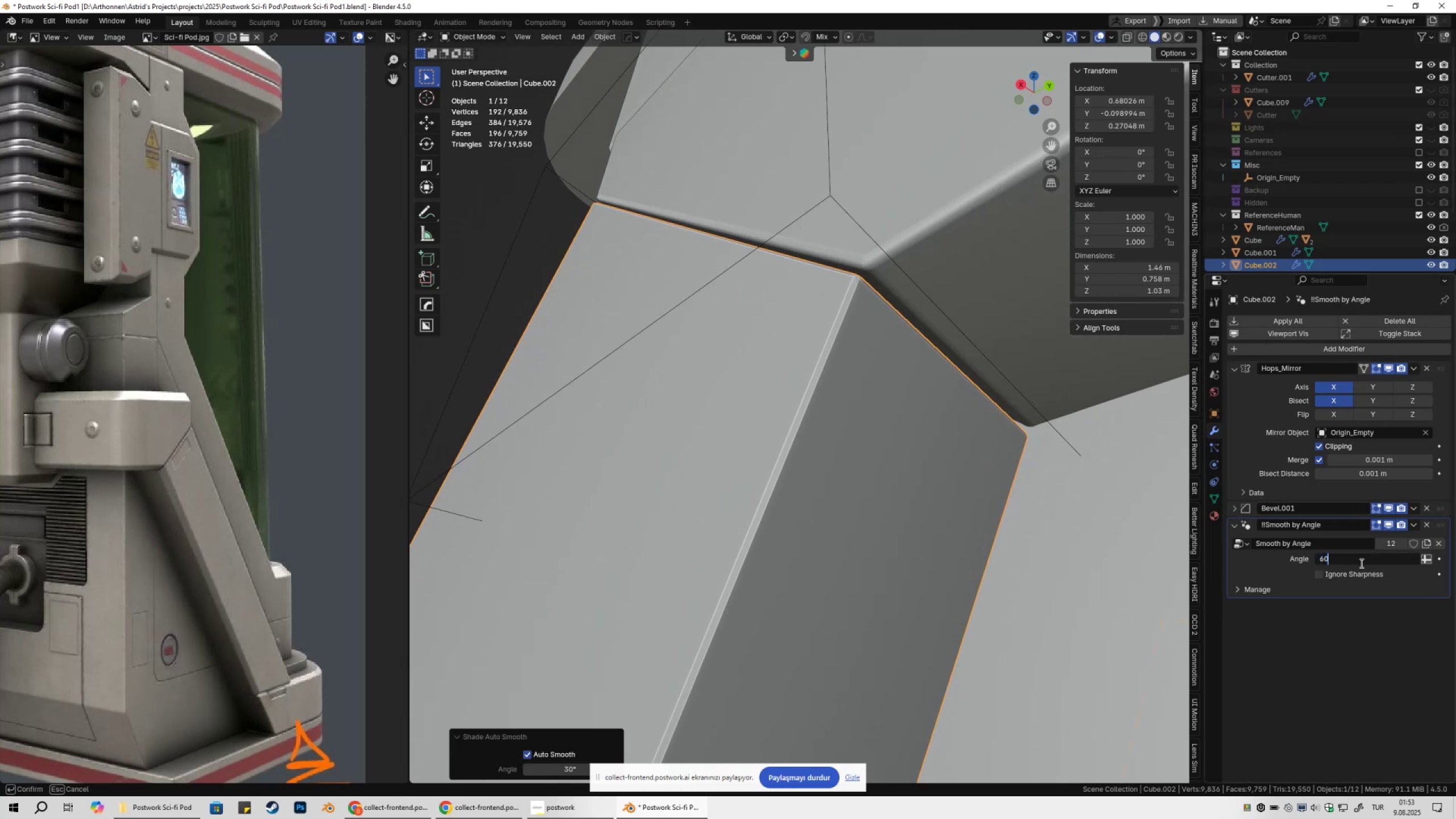 
key(NumpadEnter)
 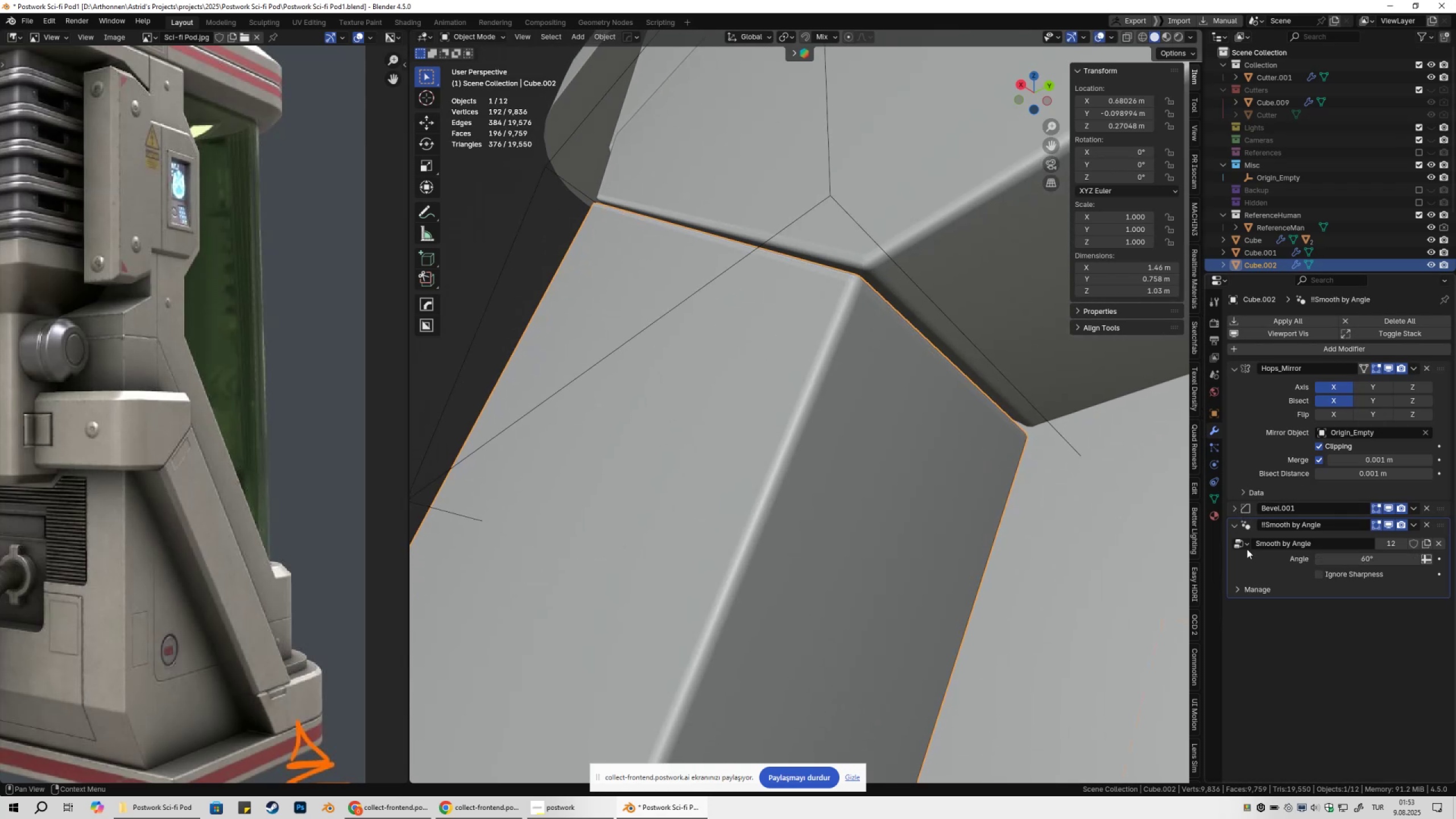 
scroll: coordinate [842, 441], scroll_direction: down, amount: 7.0
 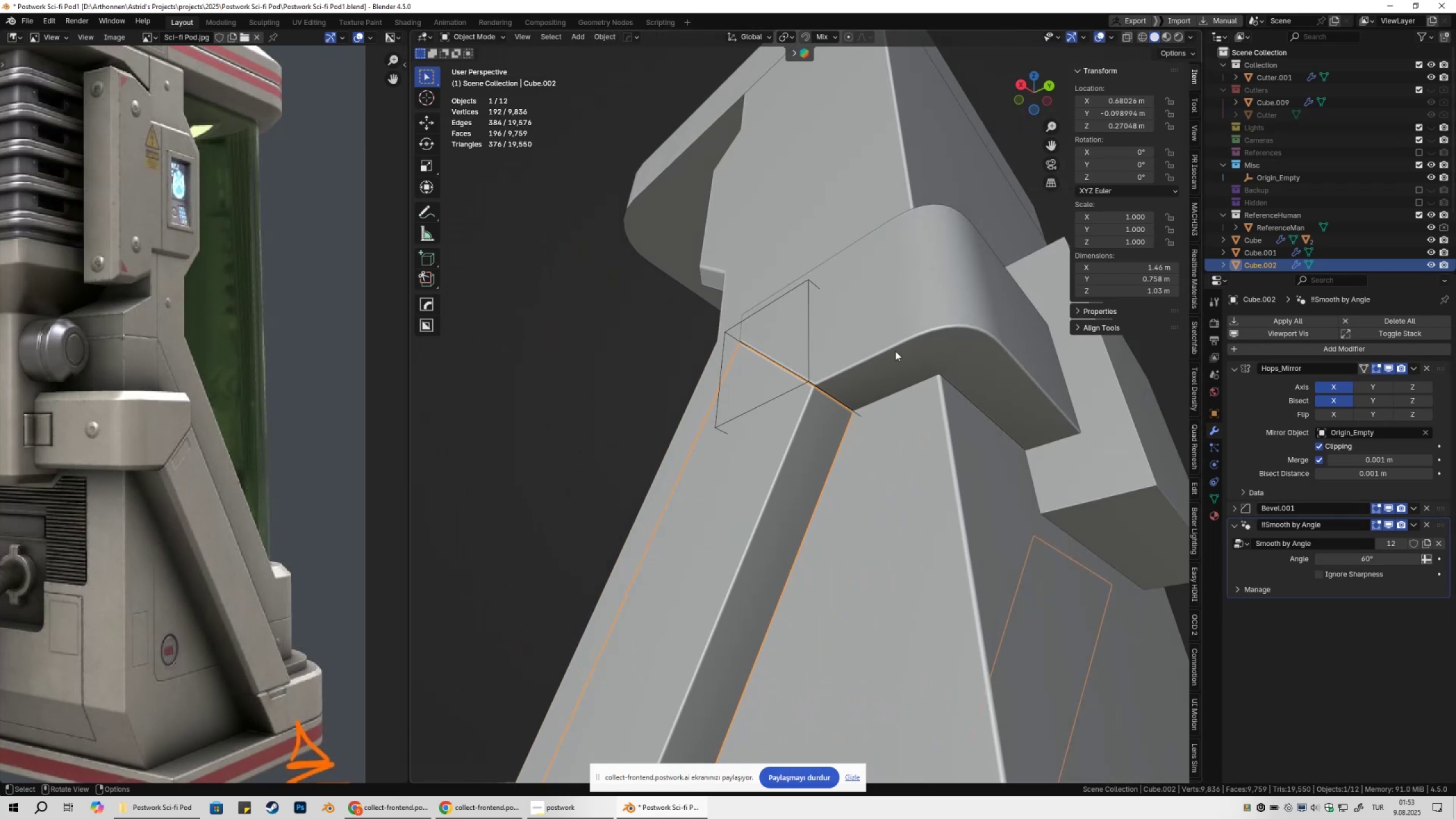 
left_click([895, 350])
 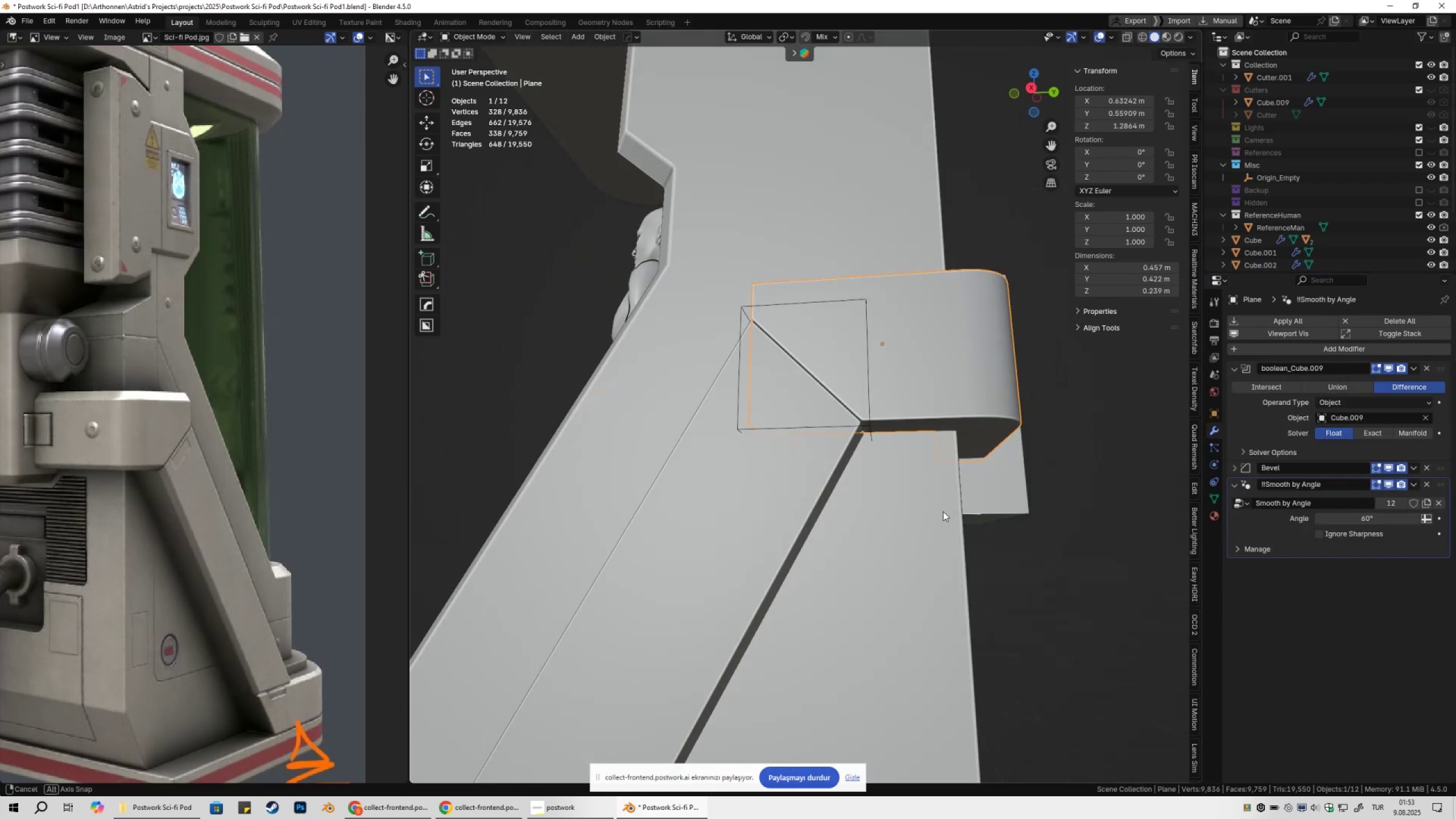 
scroll: coordinate [949, 512], scroll_direction: down, amount: 3.0
 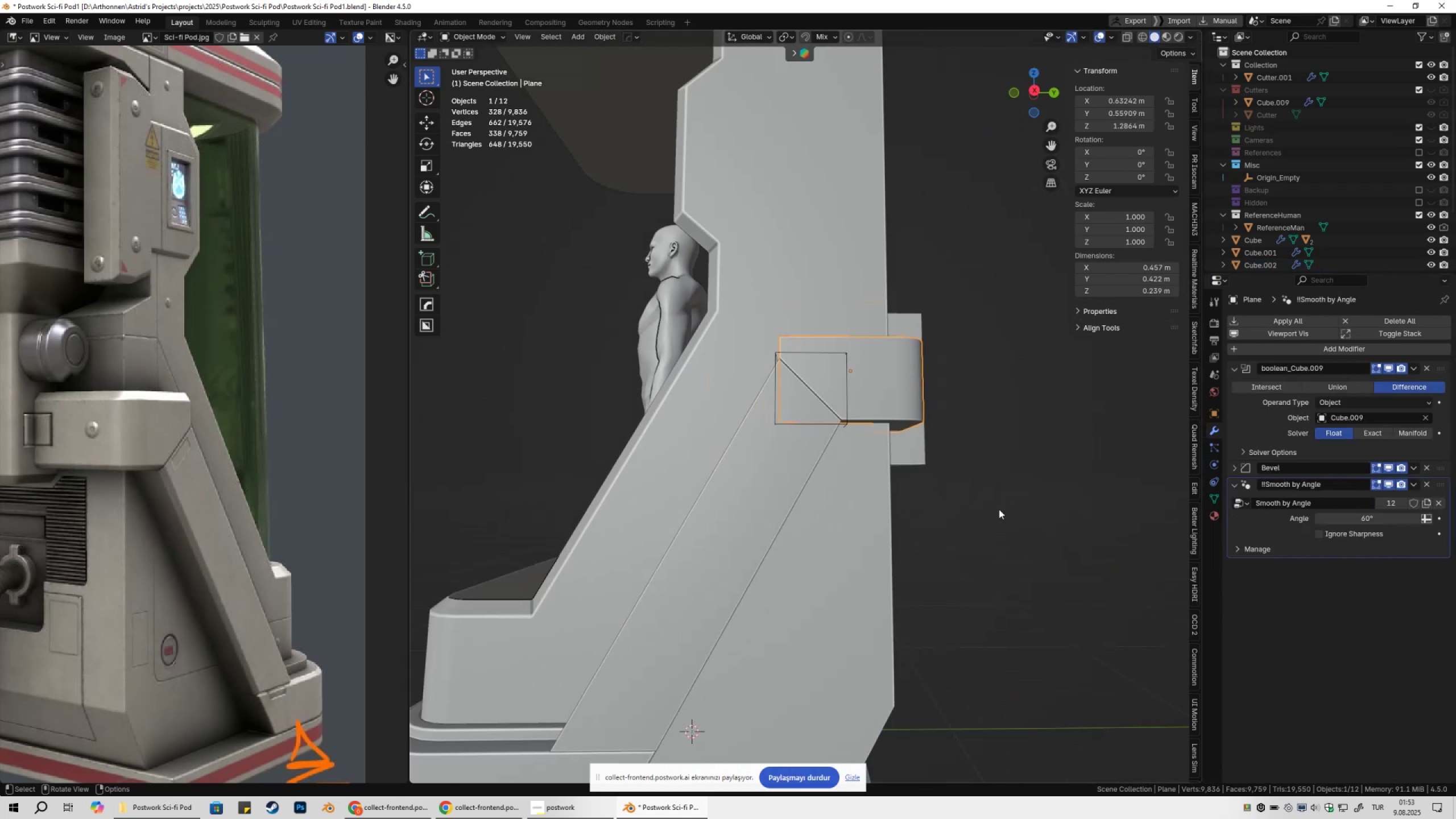 
left_click([999, 509])
 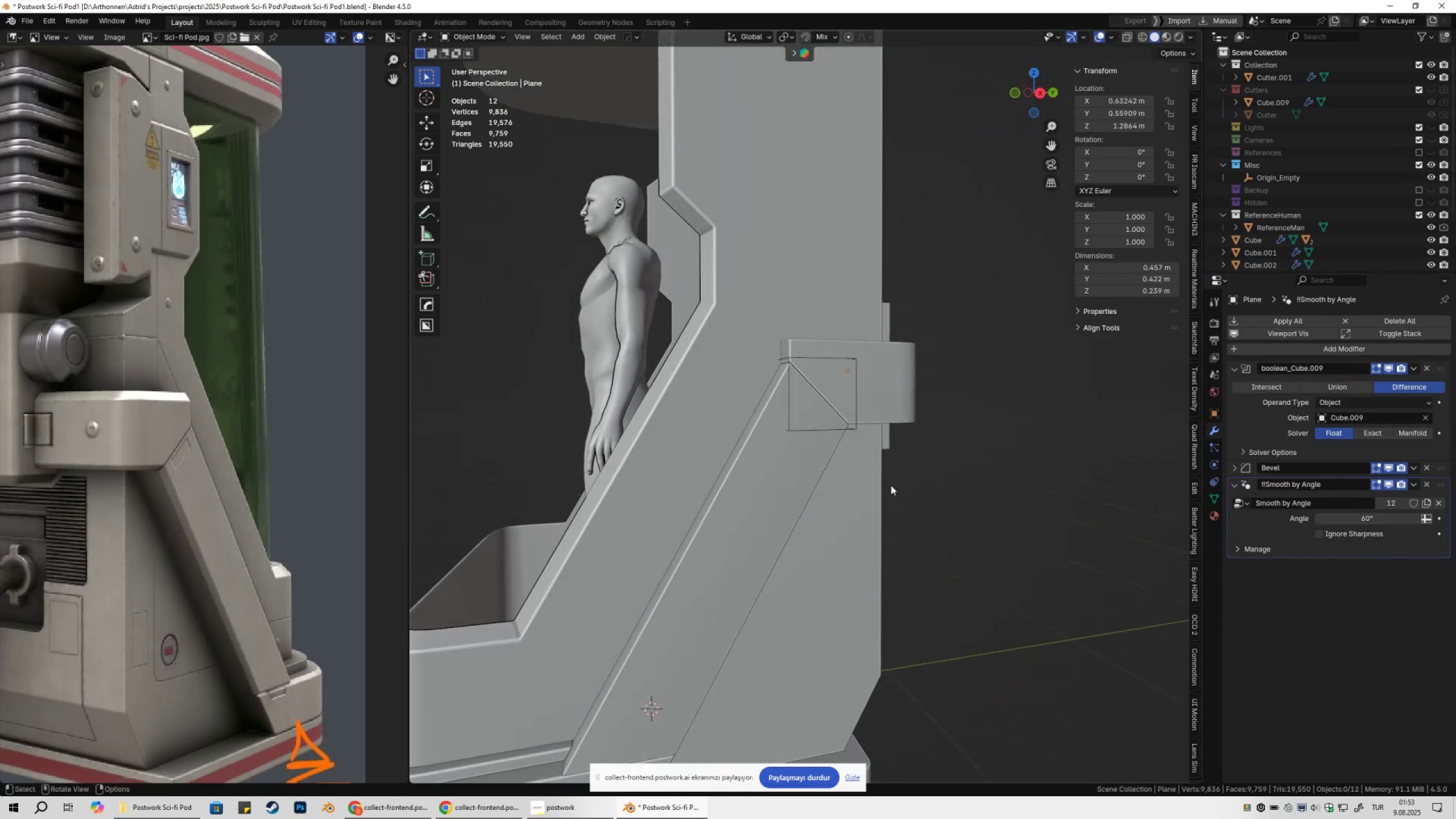 
hold_key(key=ShiftLeft, duration=0.31)
 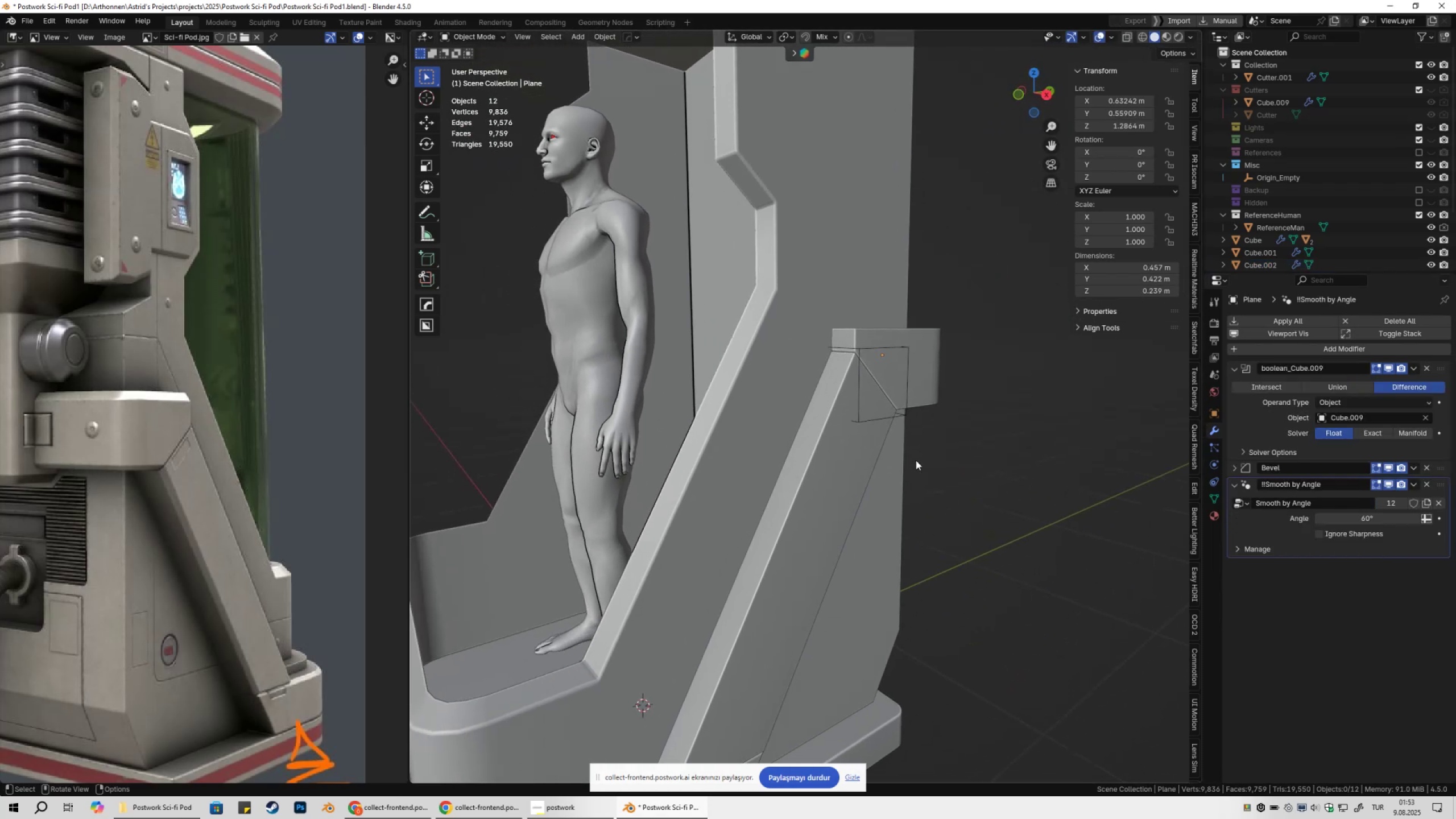 
scroll: coordinate [917, 460], scroll_direction: down, amount: 1.0
 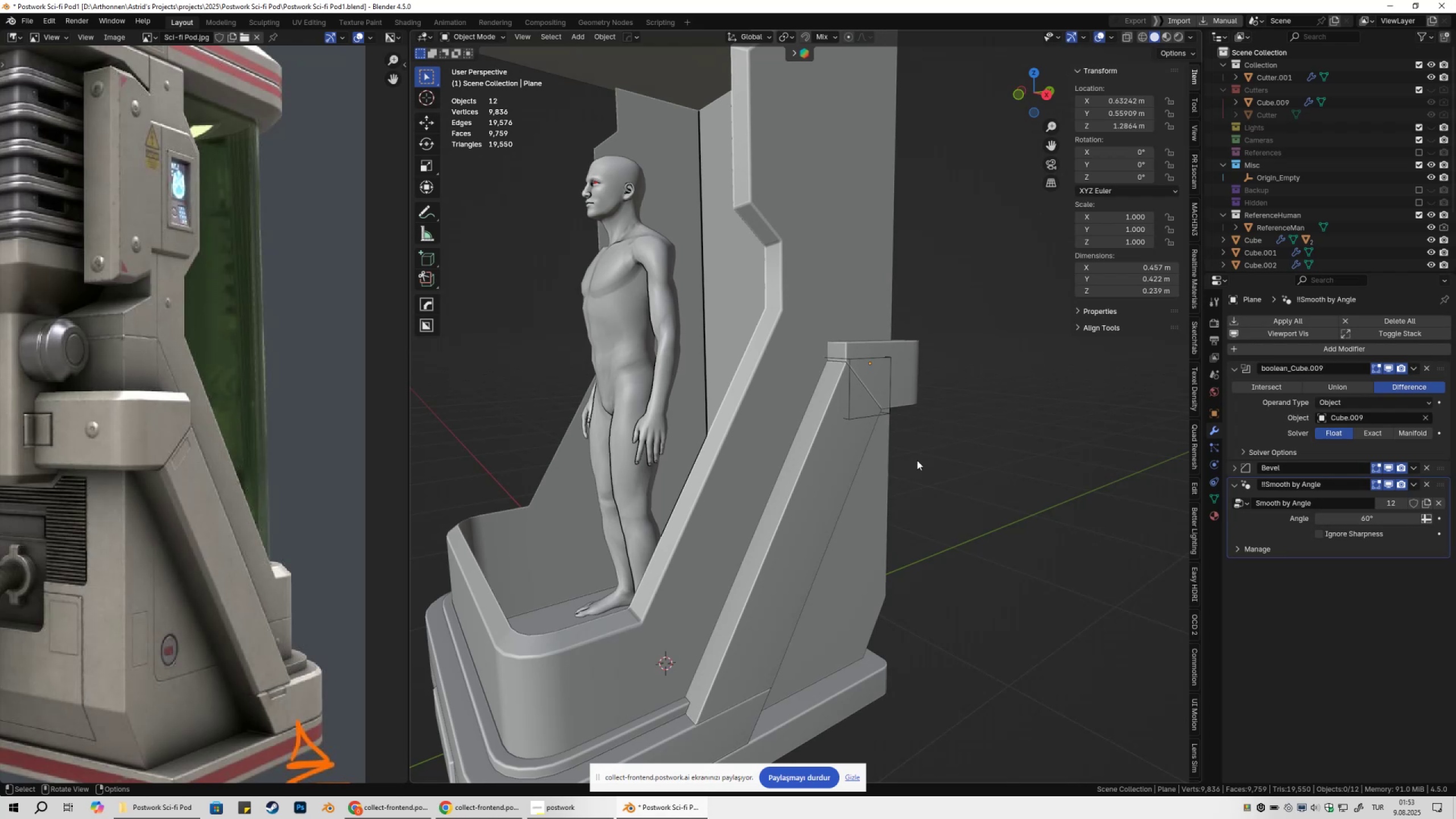 
key(Shift+ShiftLeft)
 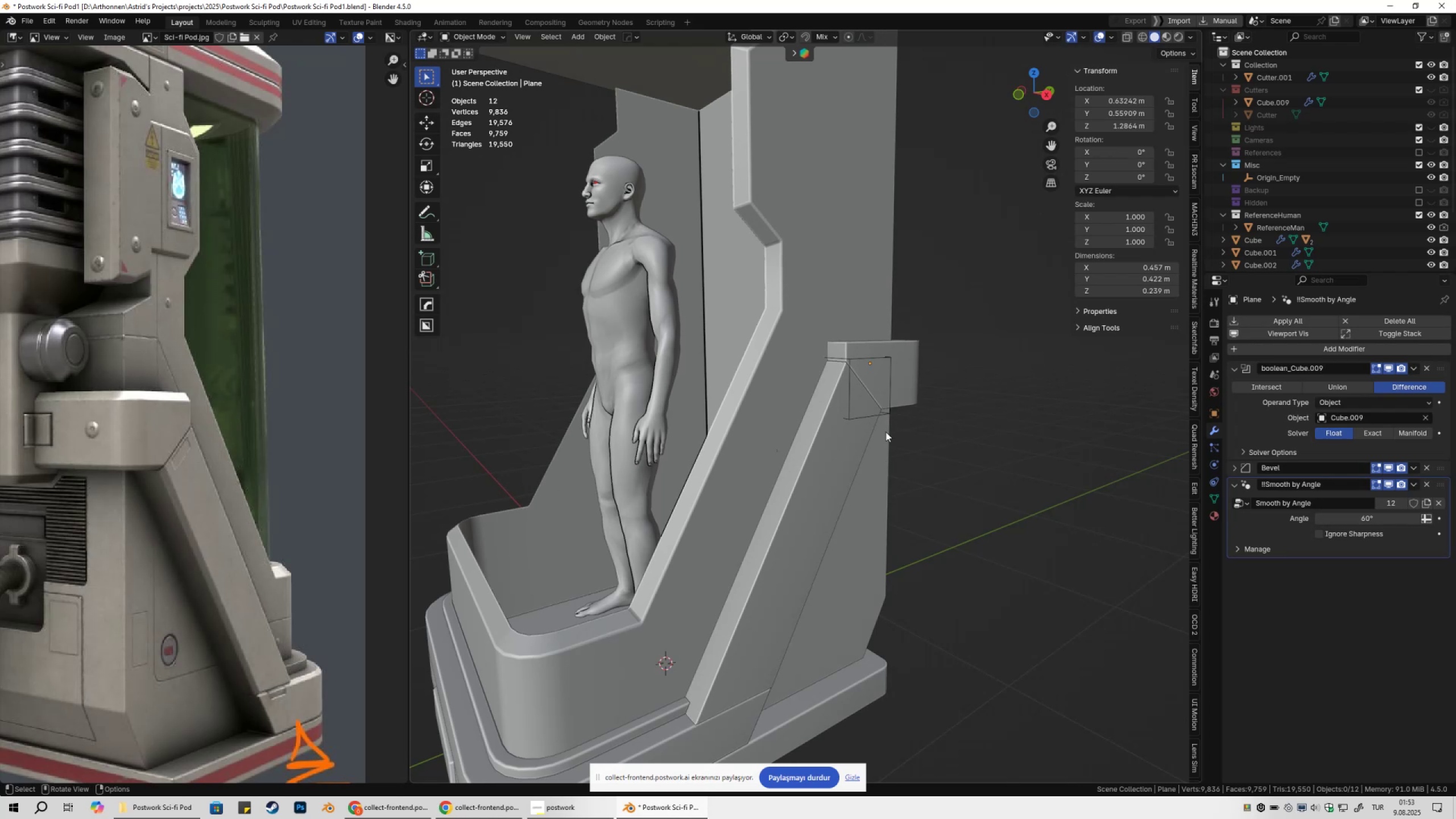 
scroll: coordinate [857, 435], scroll_direction: down, amount: 3.0
 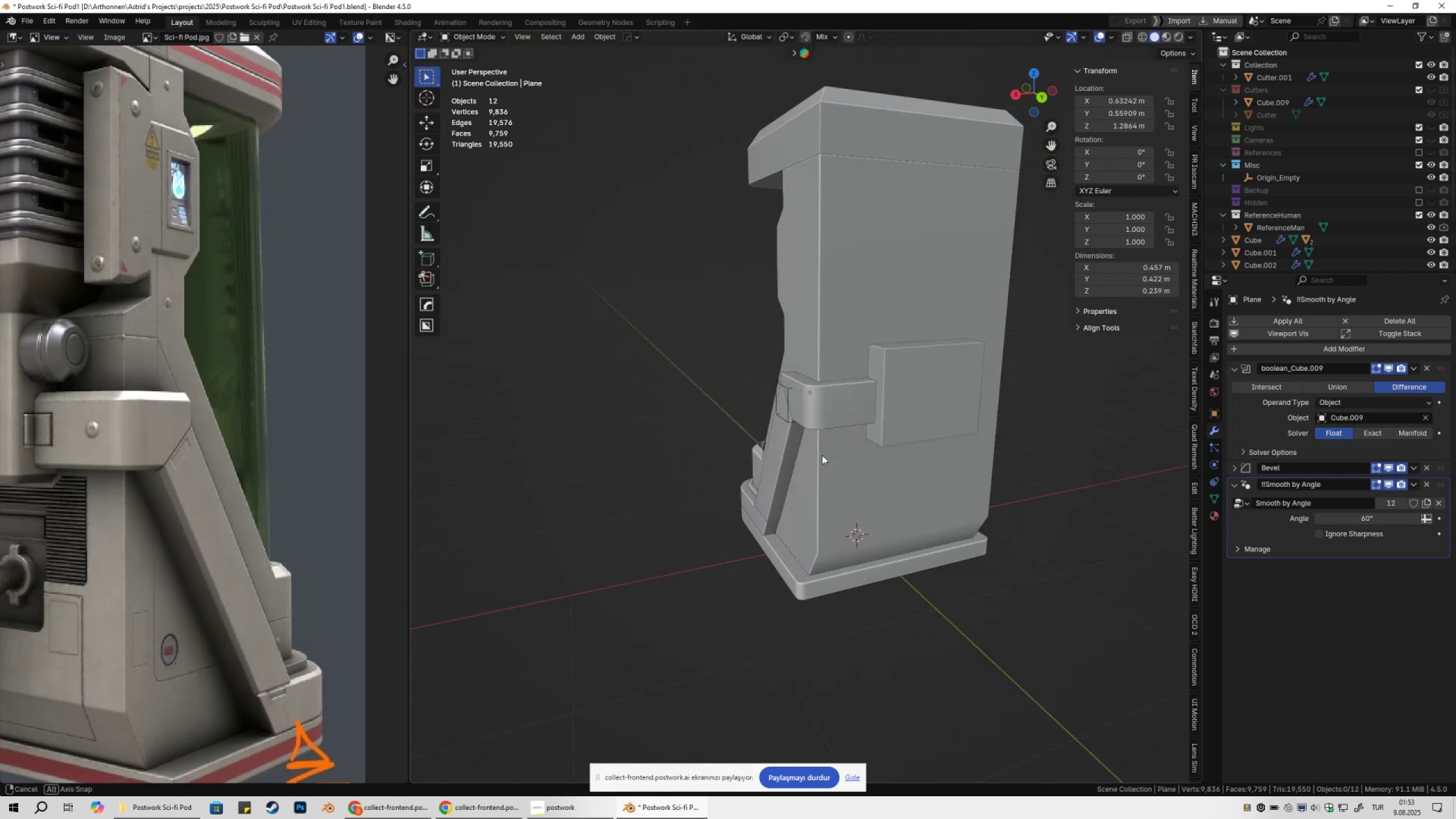 
left_click([855, 406])
 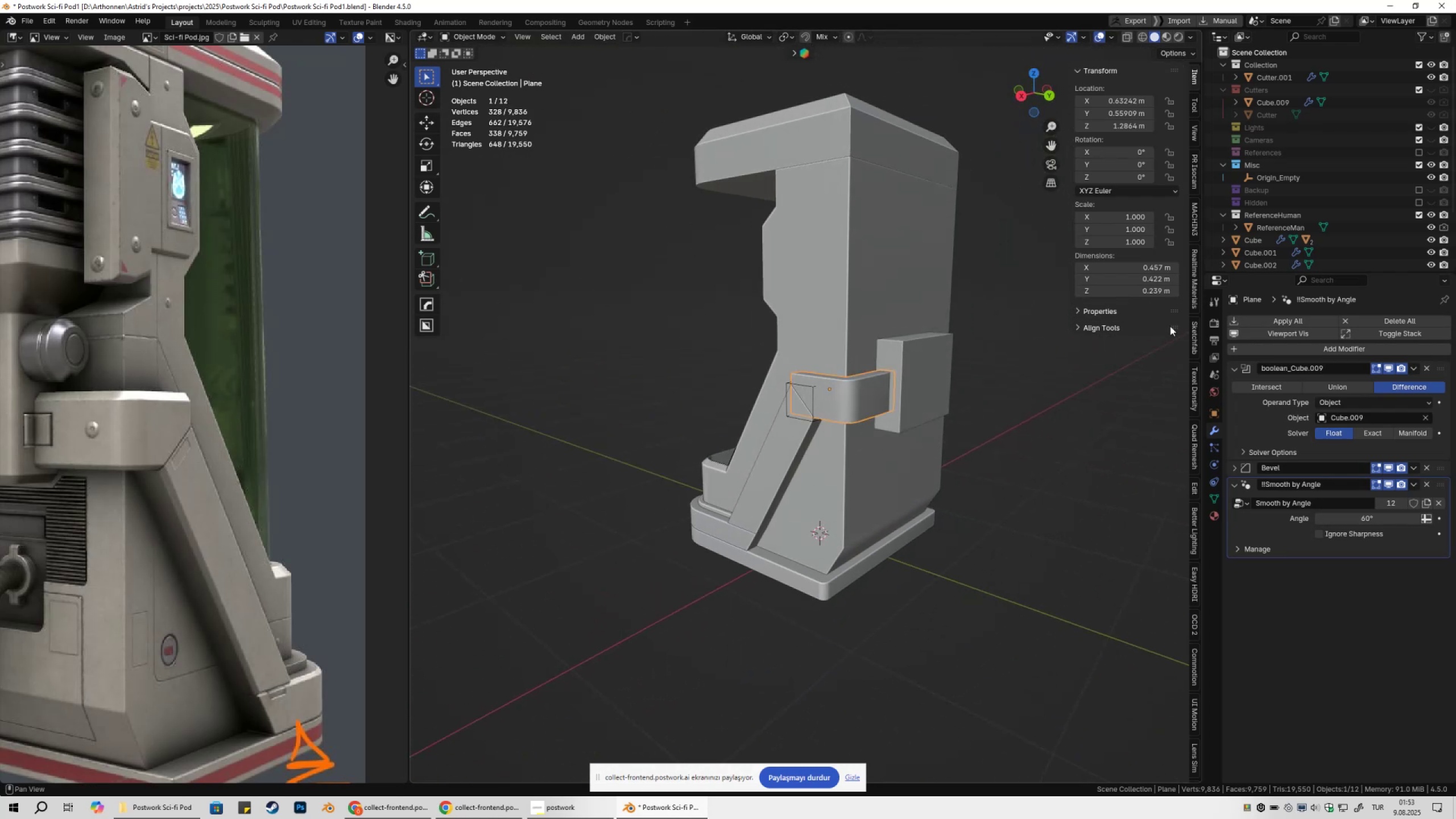 
hold_key(key=ControlLeft, duration=0.62)
left_click([1291, 180])
 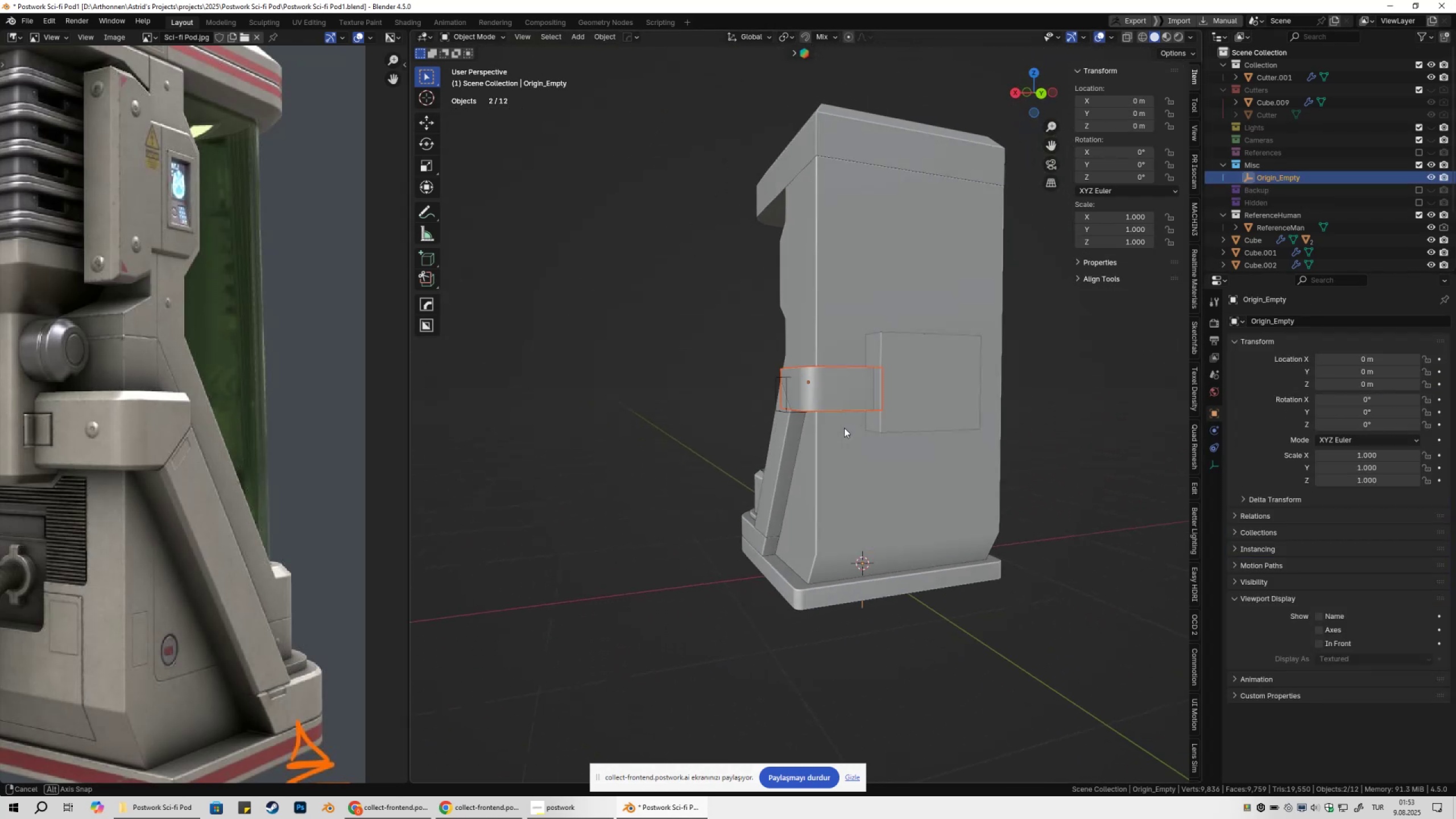 
key(Alt+X)
 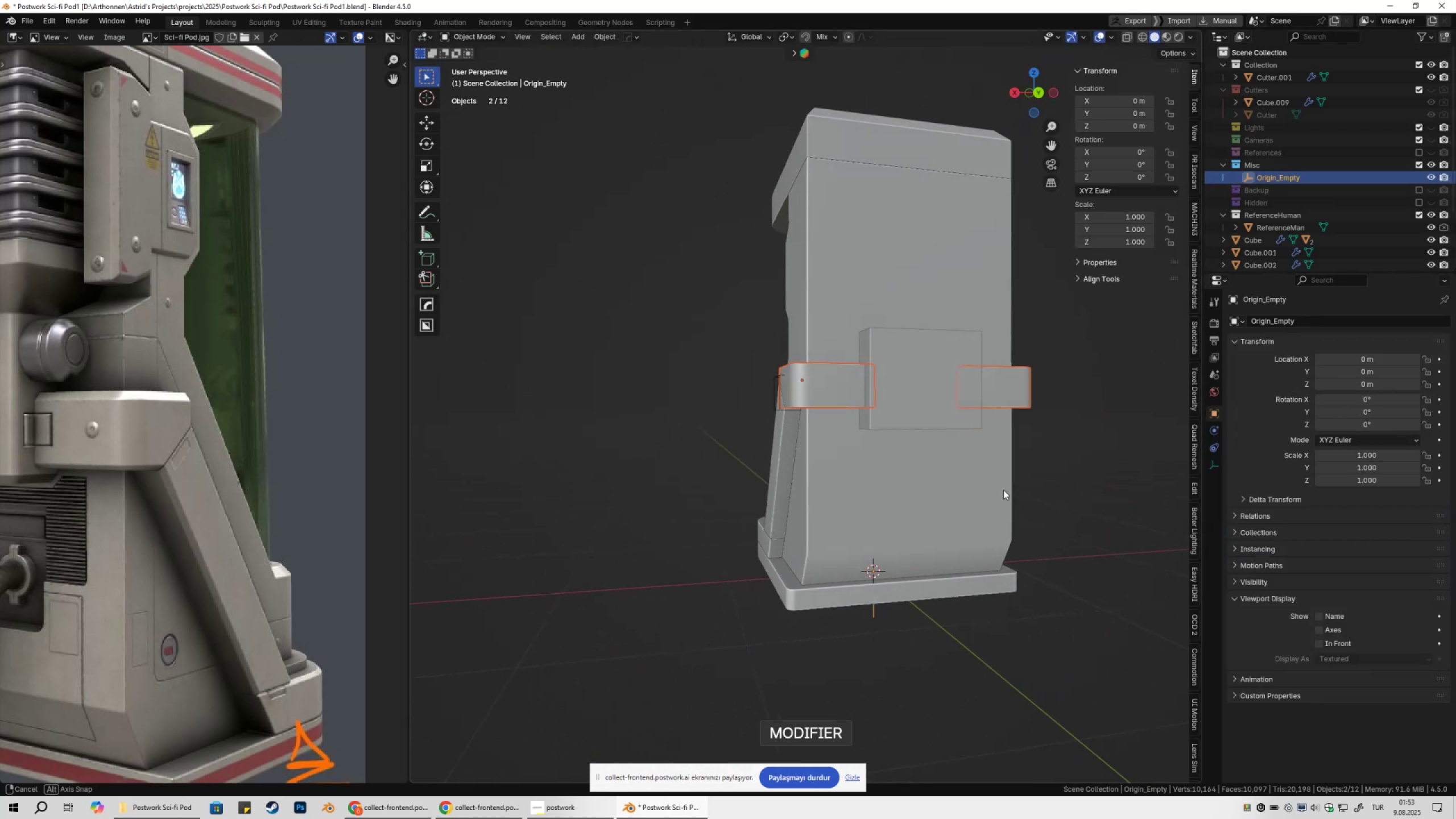 
left_click([1082, 502])
 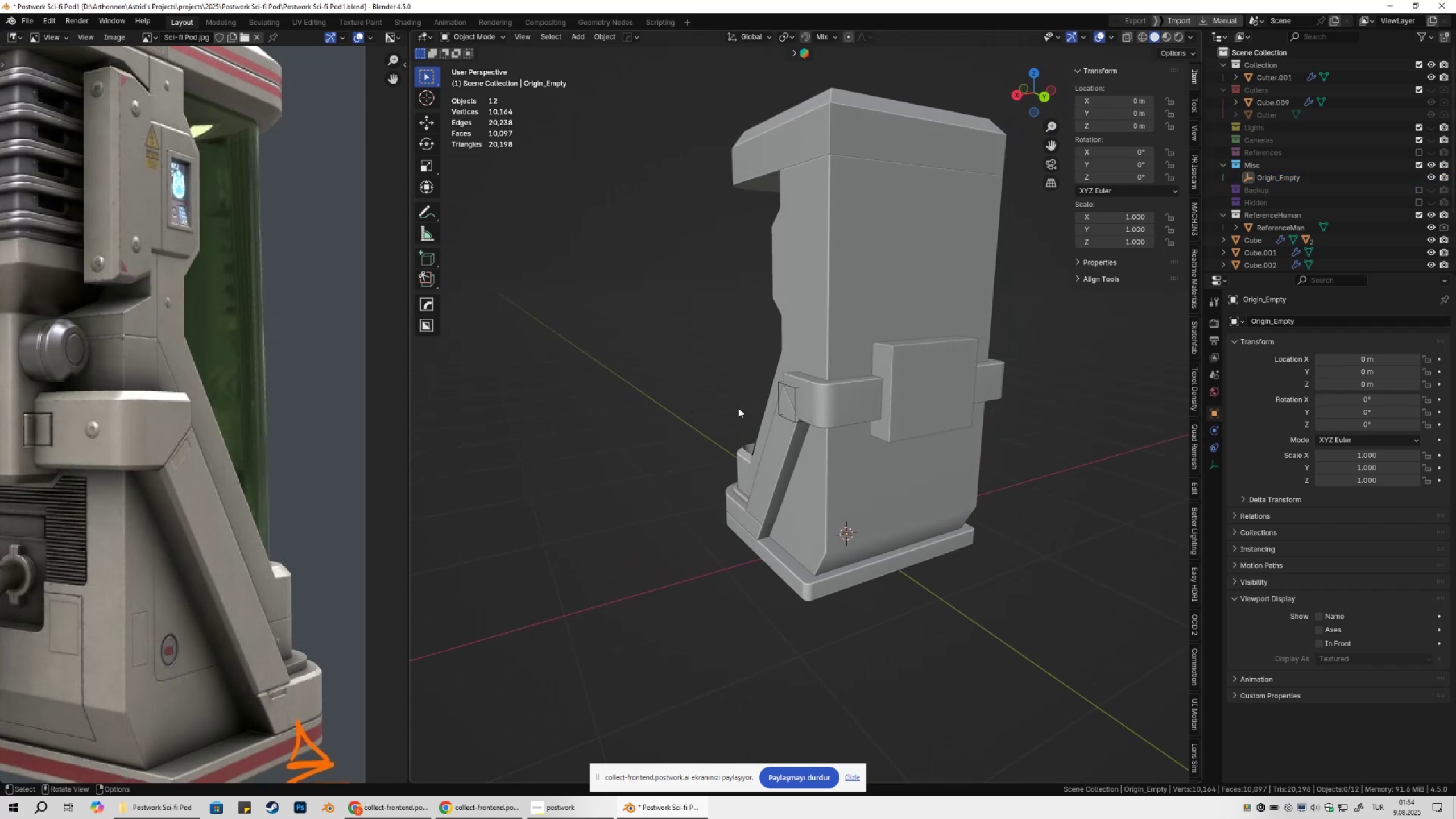 
left_click([918, 382])
 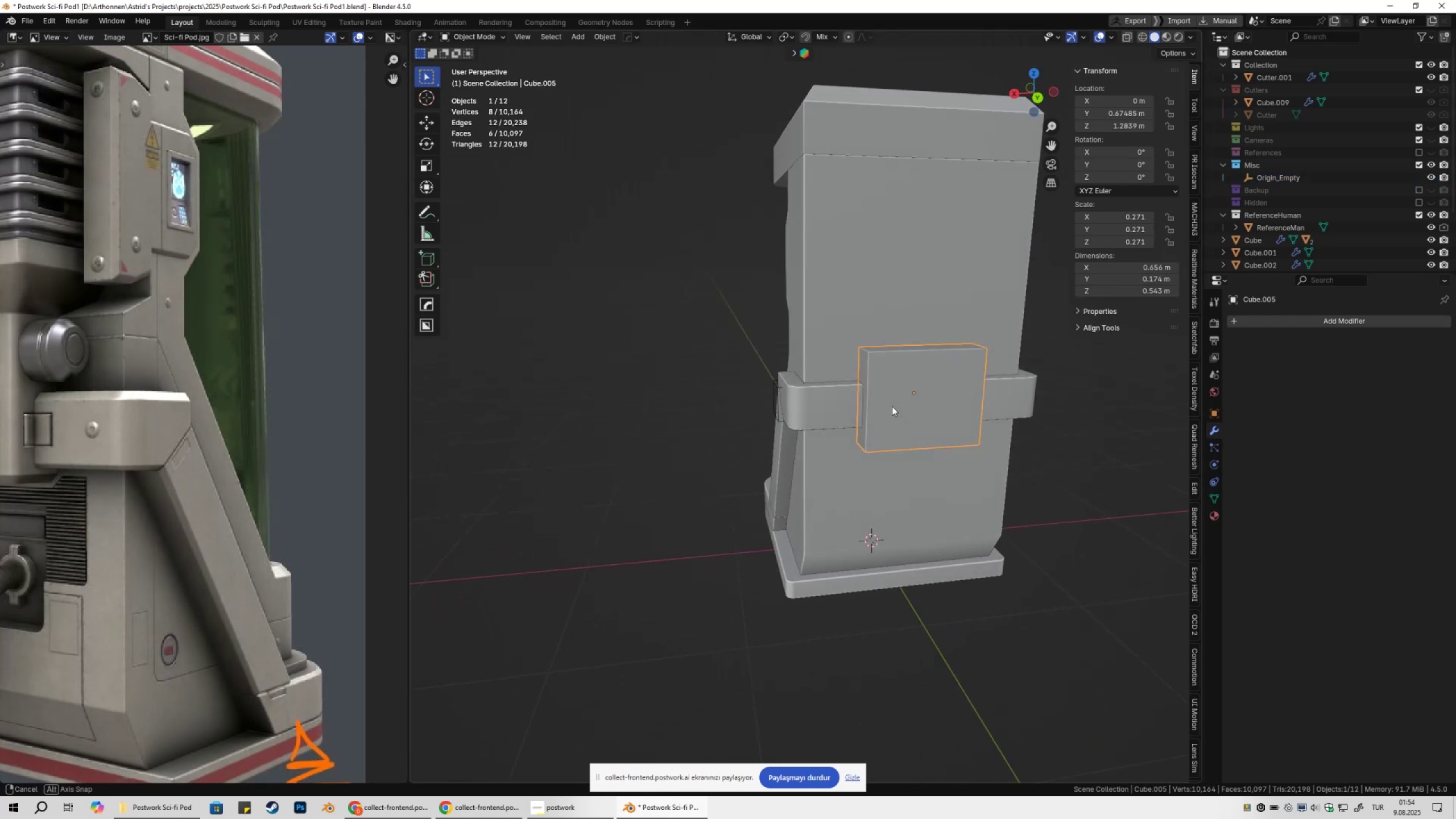 
key(Tab)
 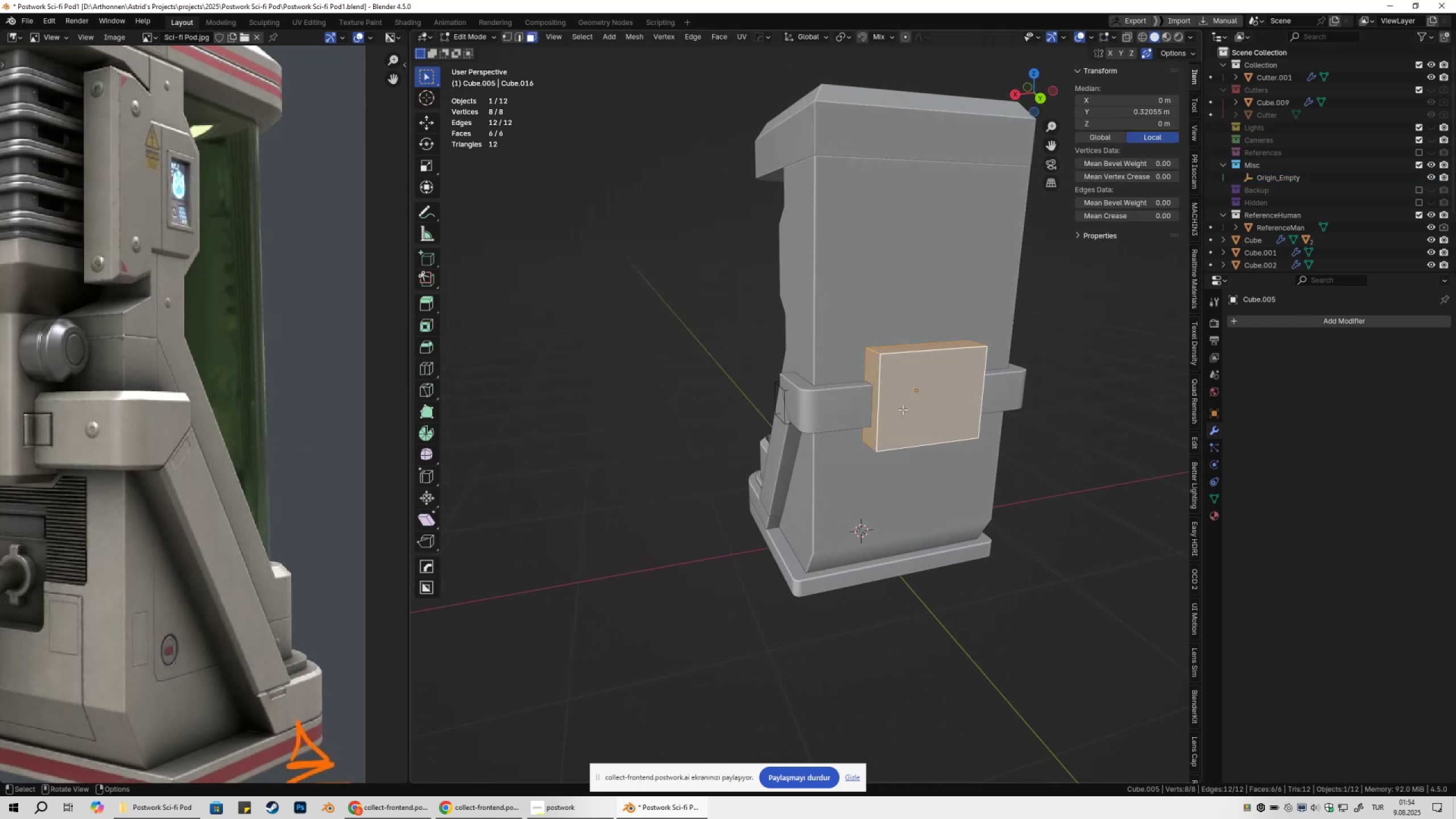 
key(3)
 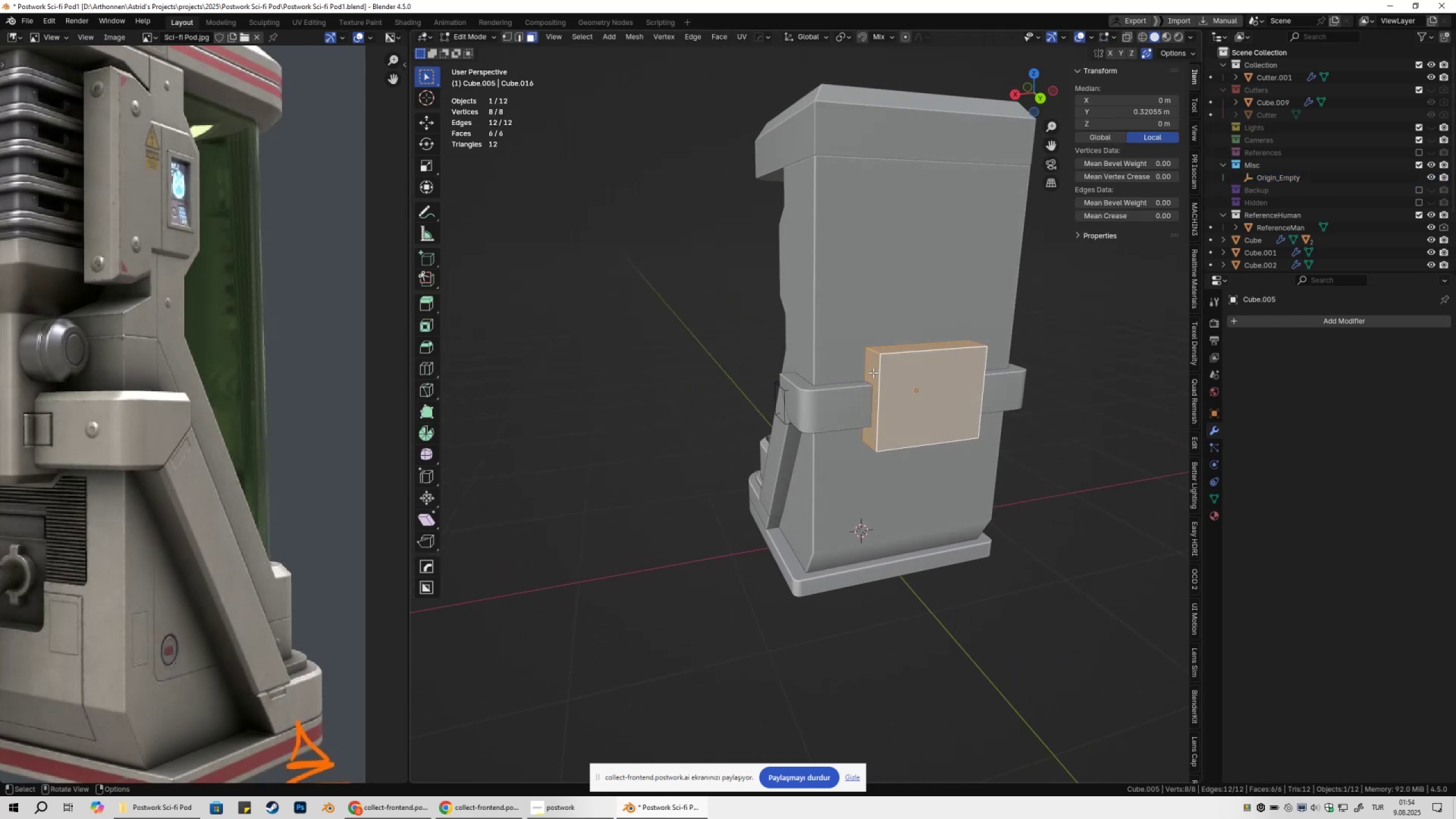 
left_click([873, 373])
 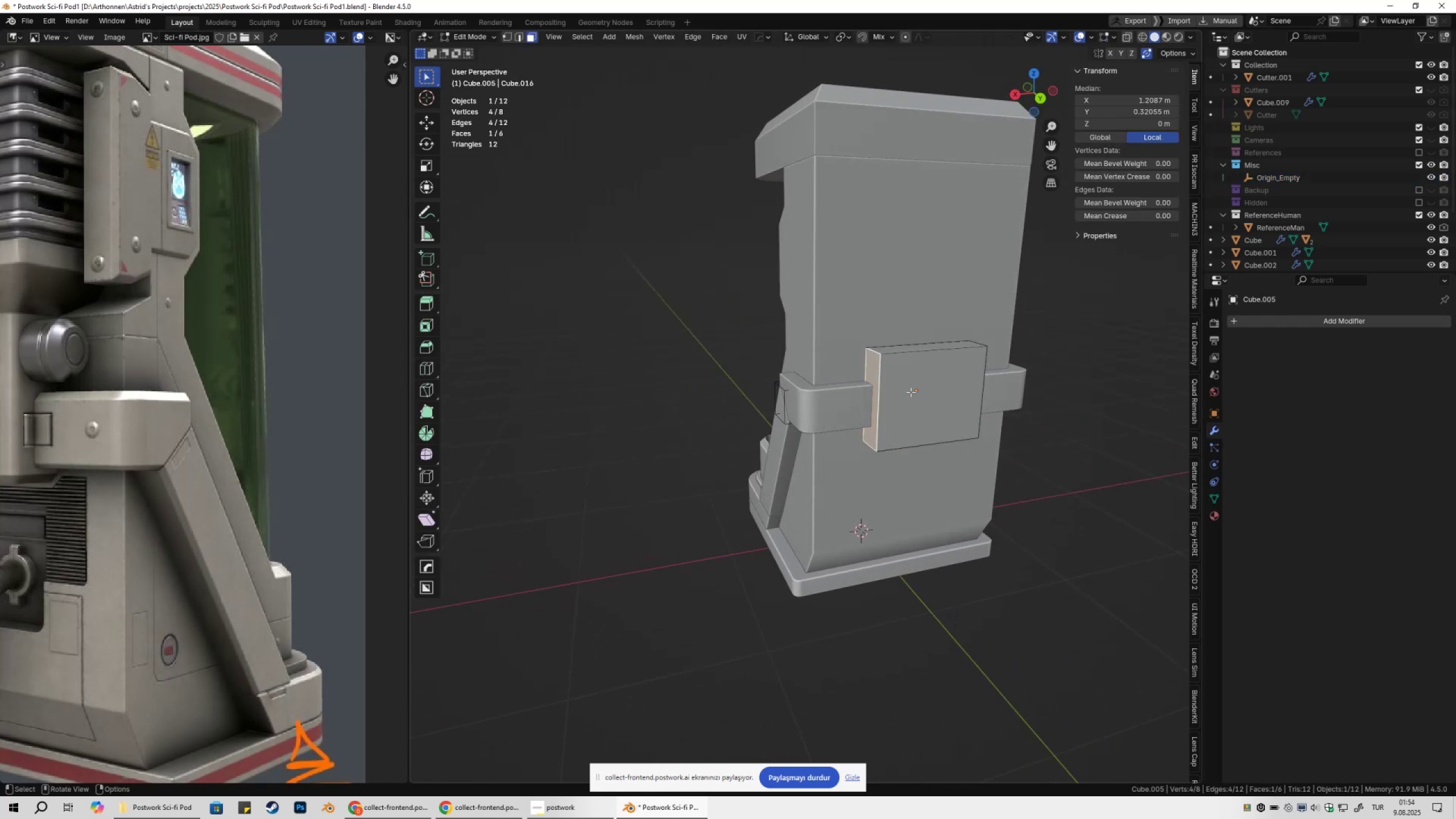 
hold_key(key=ShiftLeft, duration=0.35)
 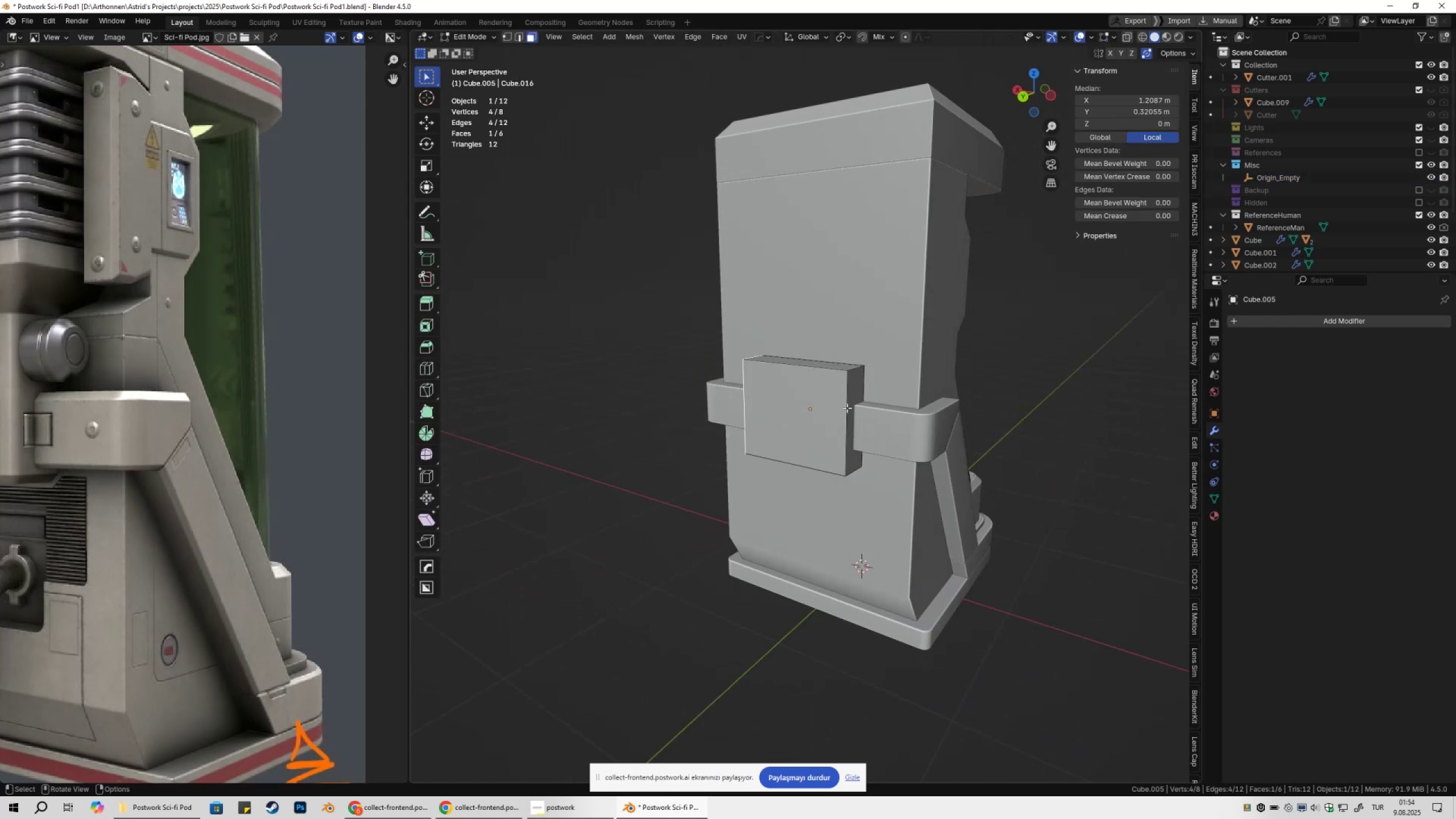 
type(sx)
key(Escape)
 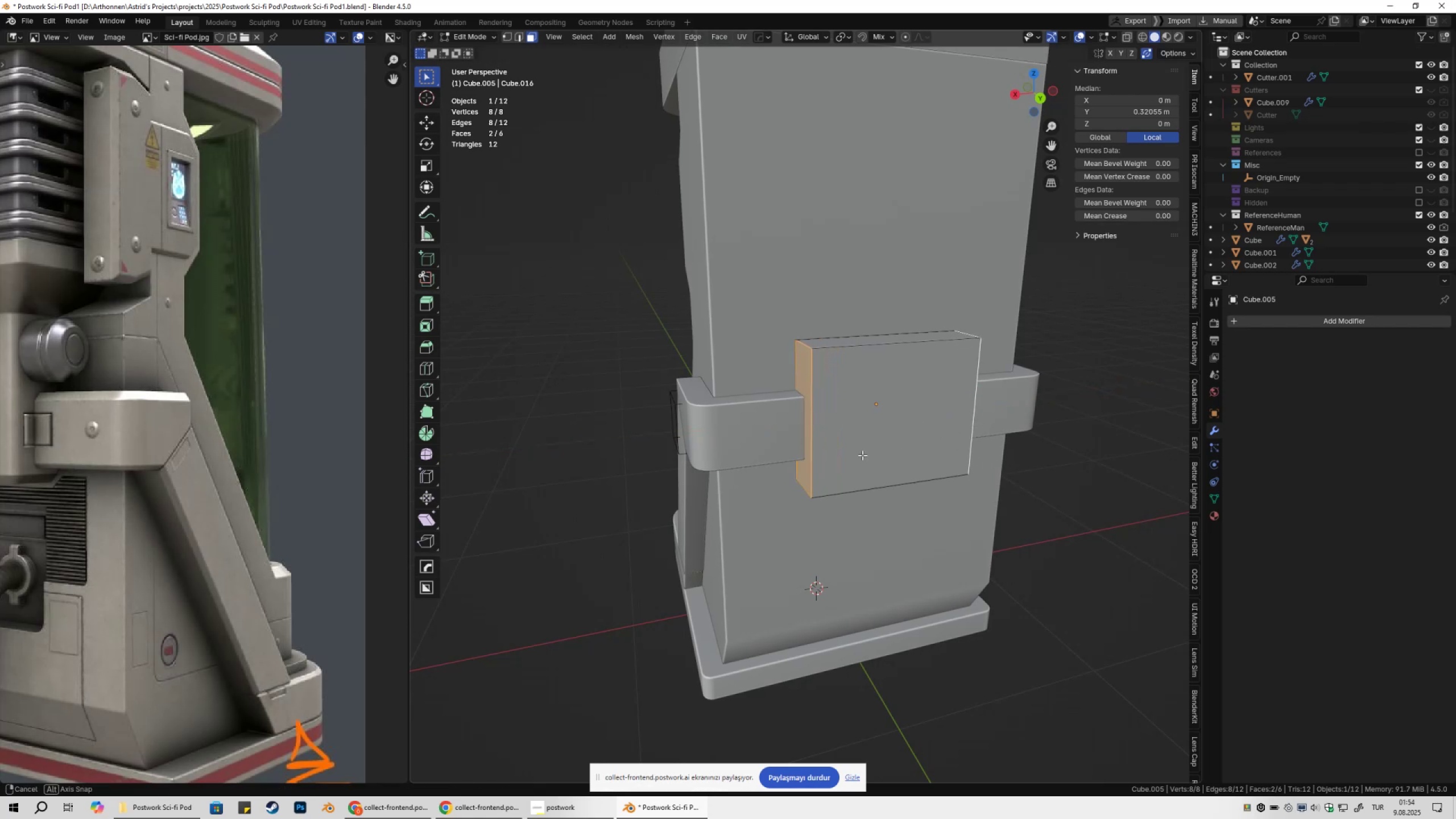 
scroll: coordinate [993, 449], scroll_direction: up, amount: 2.0
 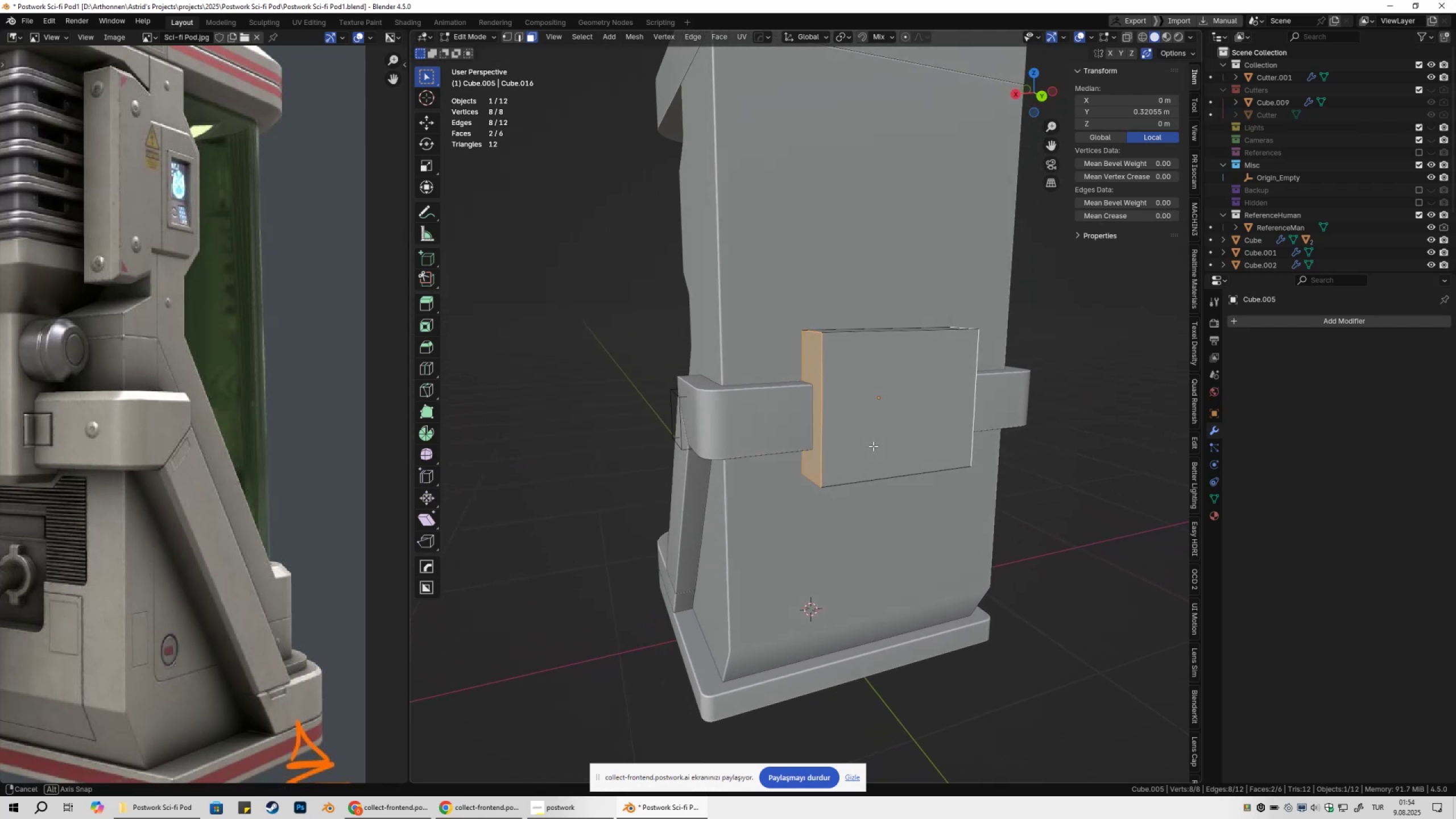 
key(Tab)
 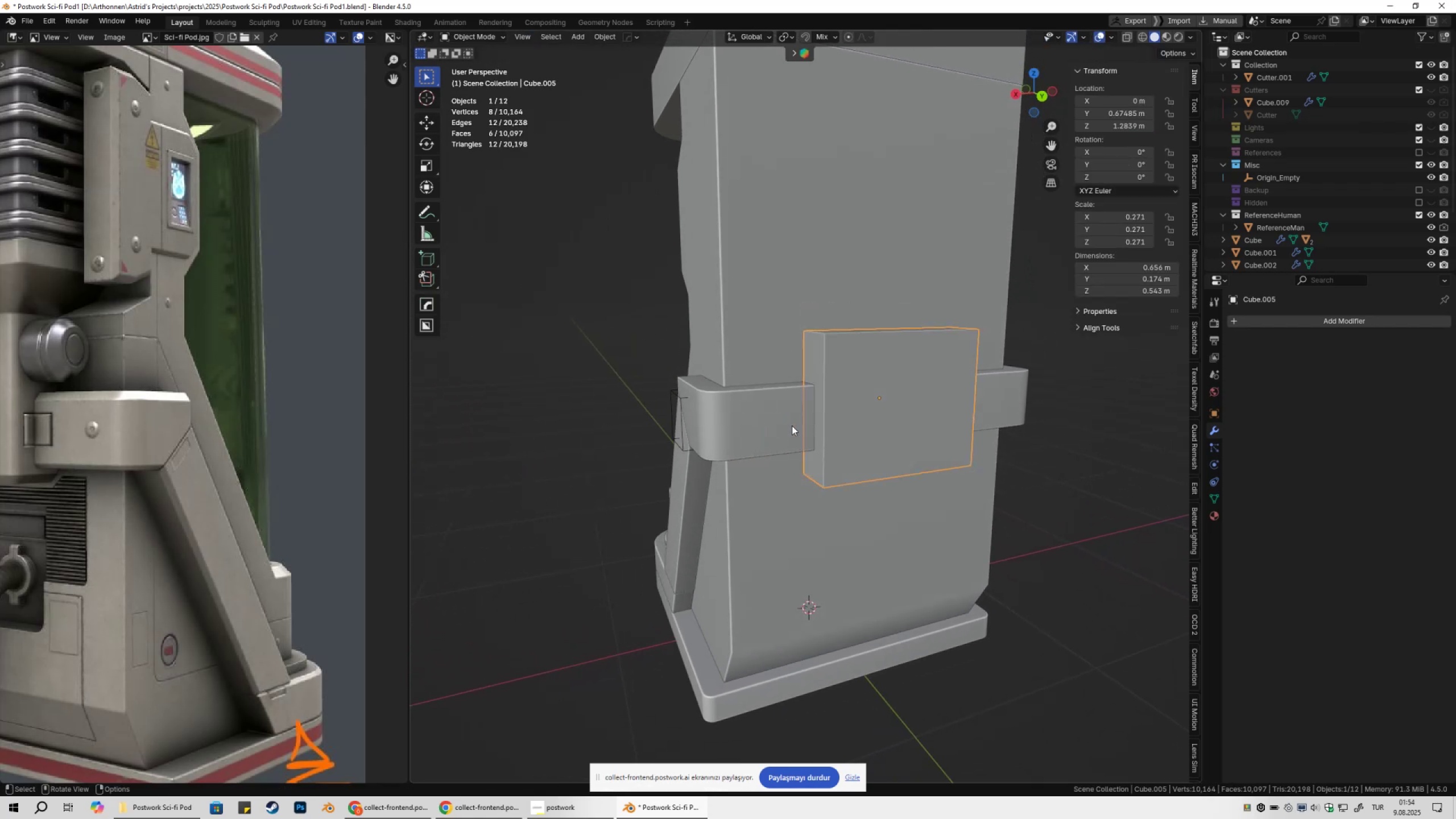 
left_click([792, 425])
 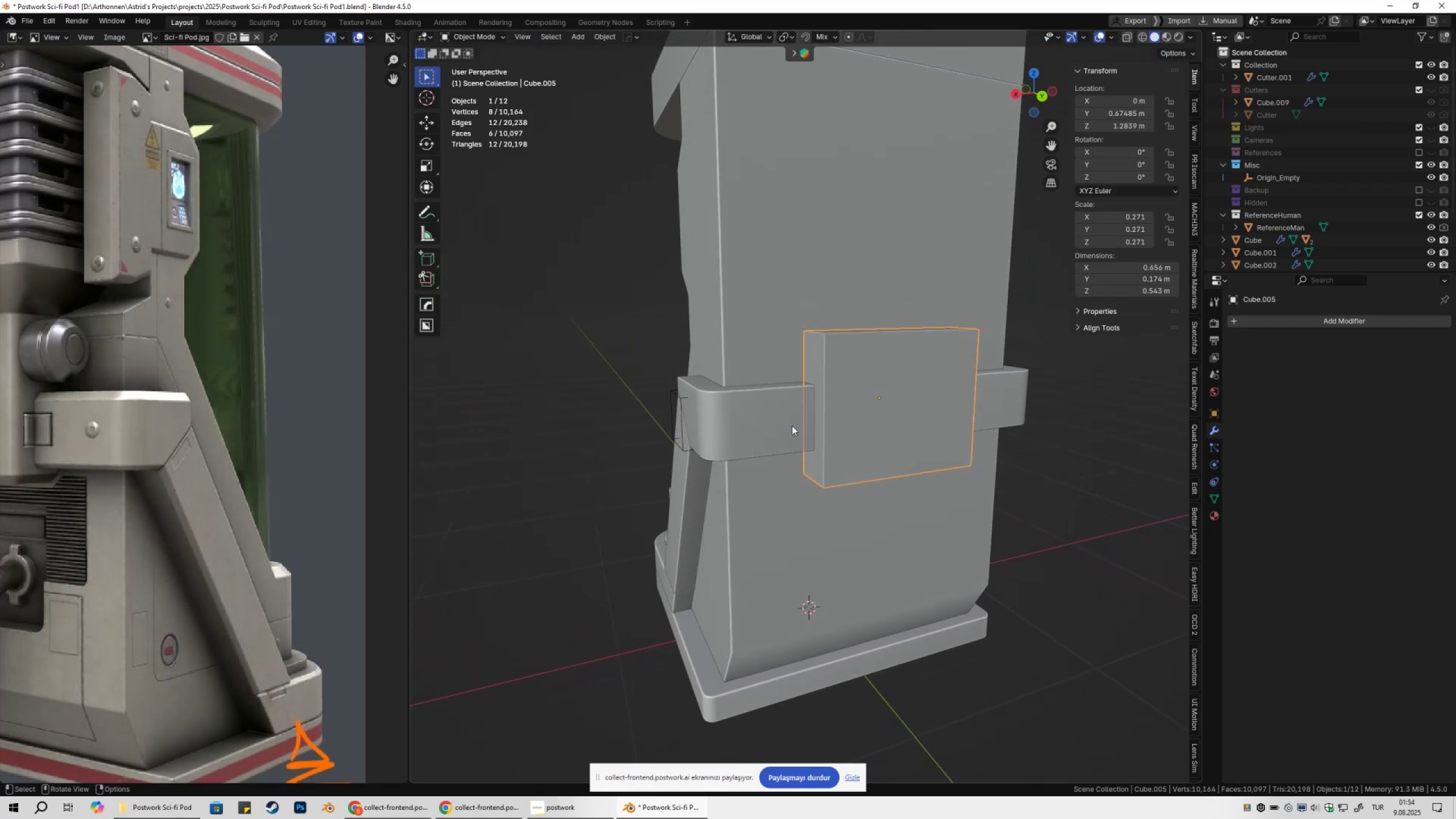 
key(Tab)
type(z1)
 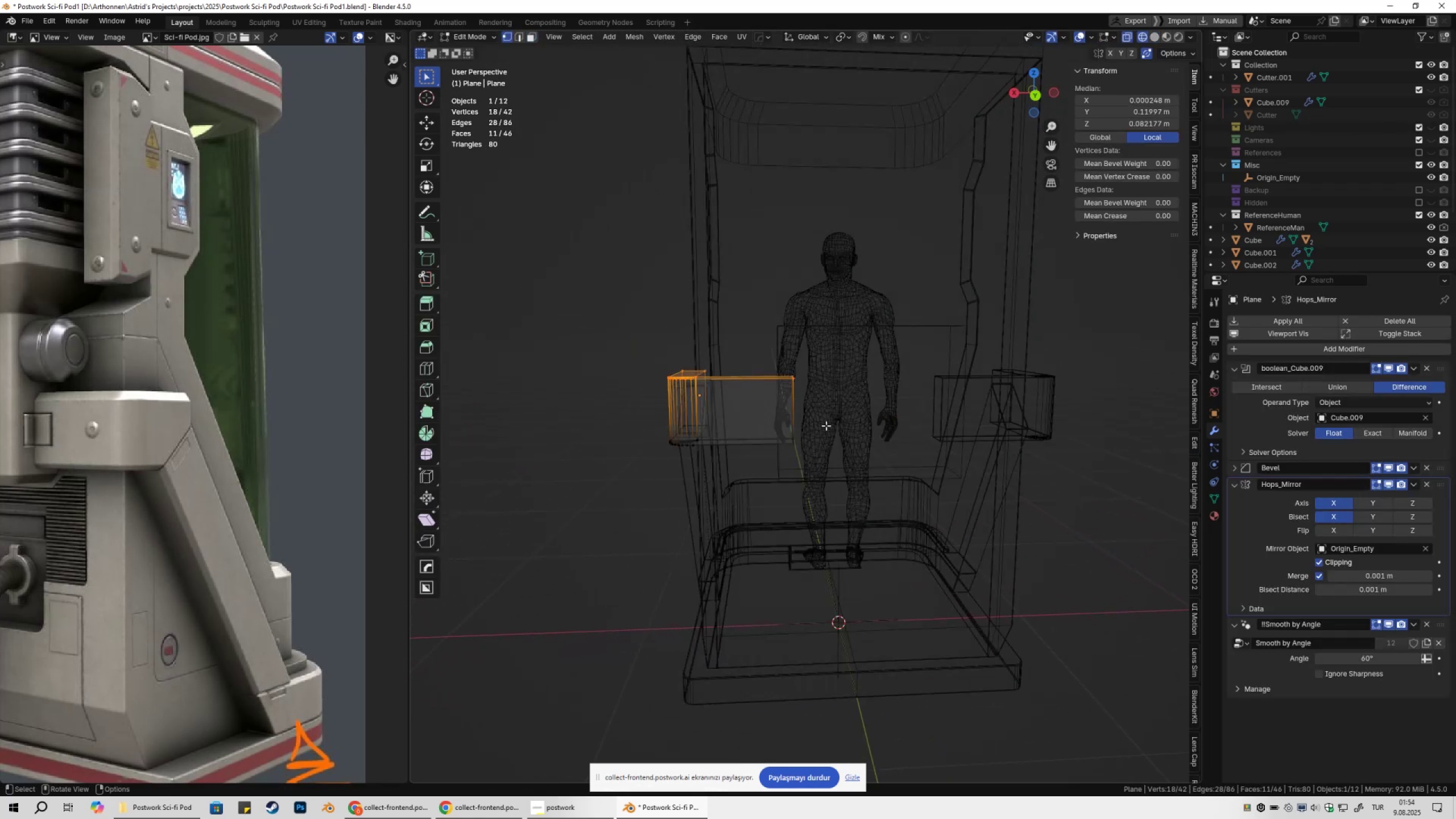 
left_click_drag(start_coordinate=[765, 342], to_coordinate=[855, 539])
 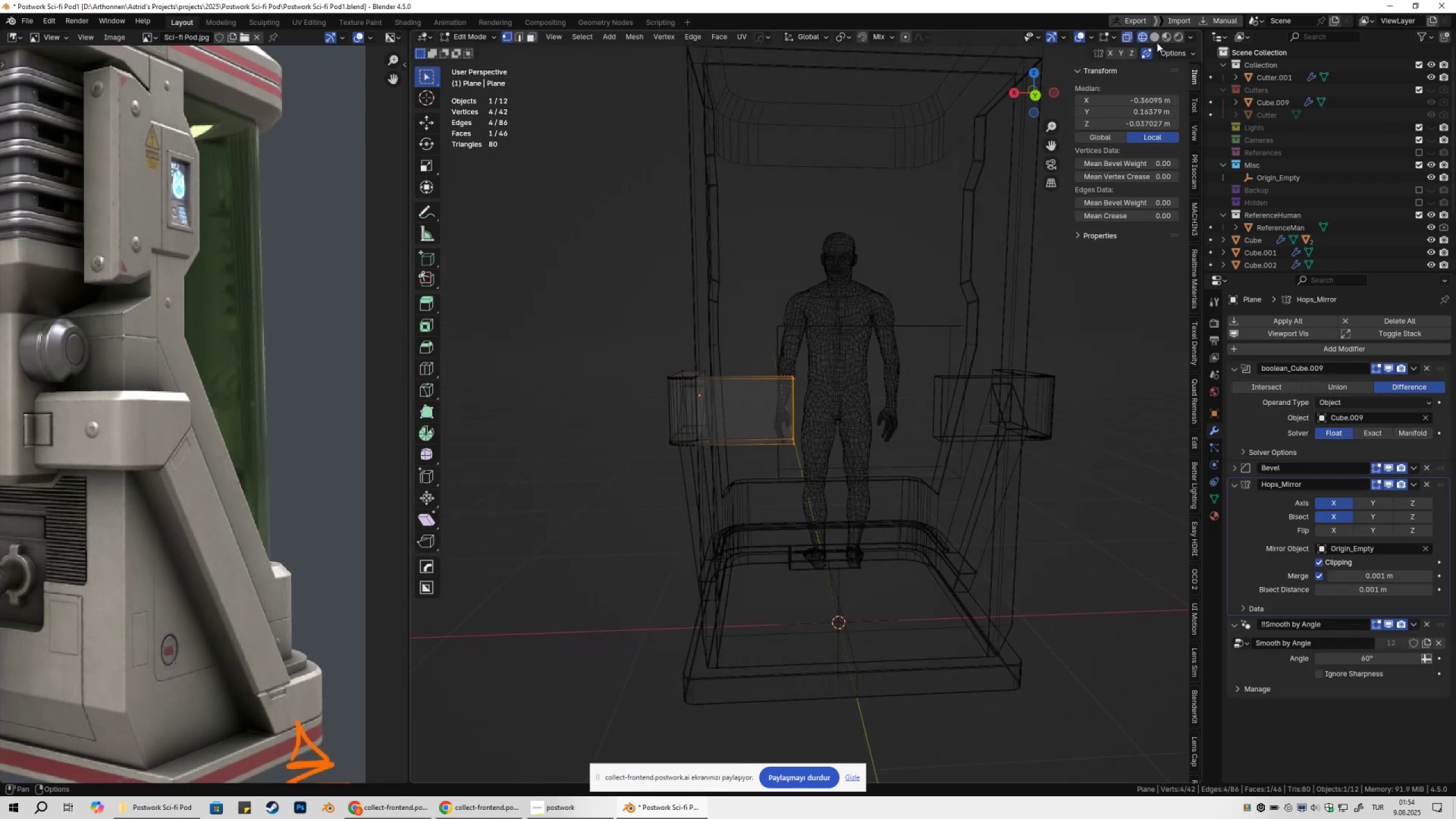 
left_click([1154, 40])
 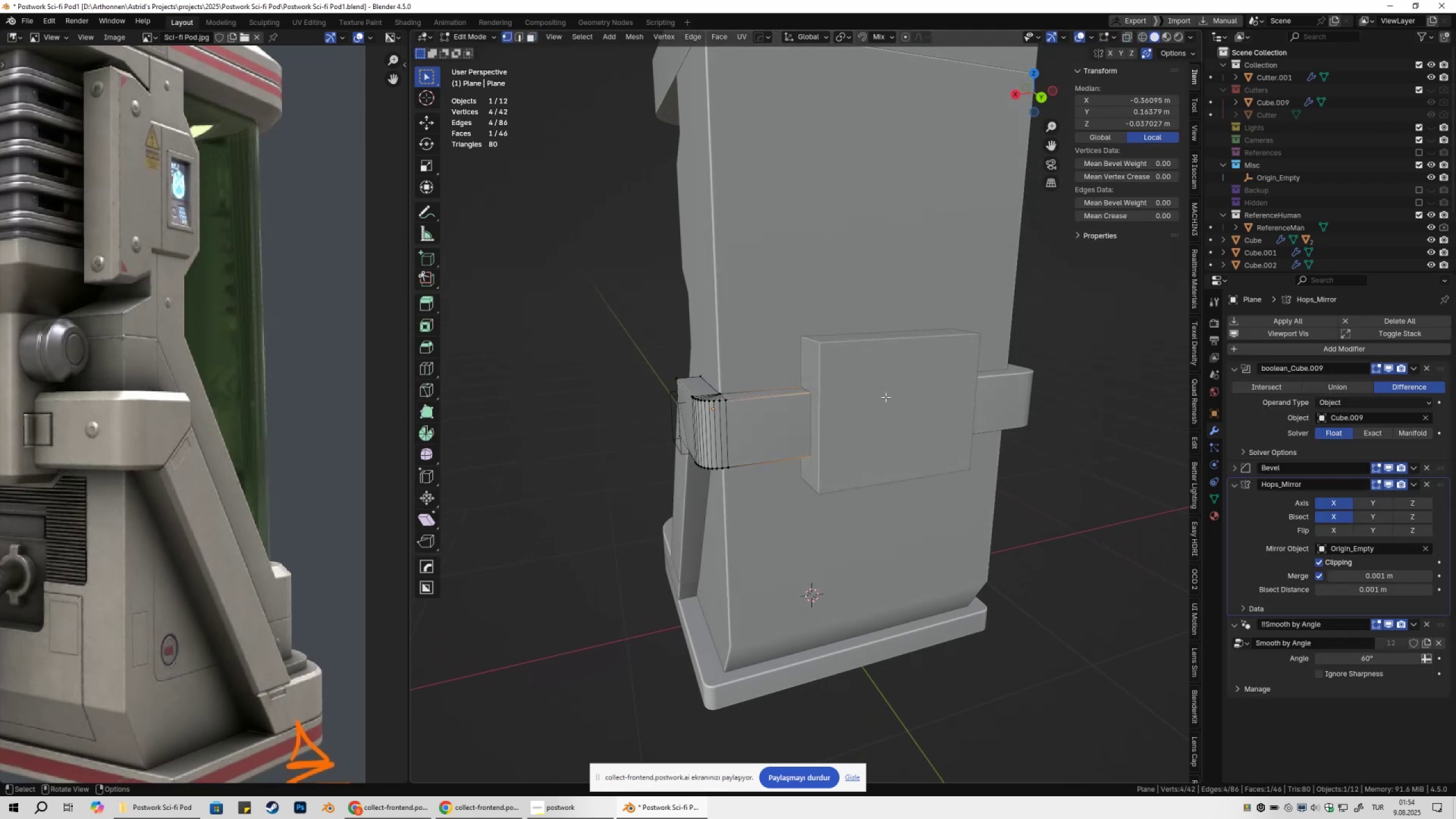 
type(gyx)
 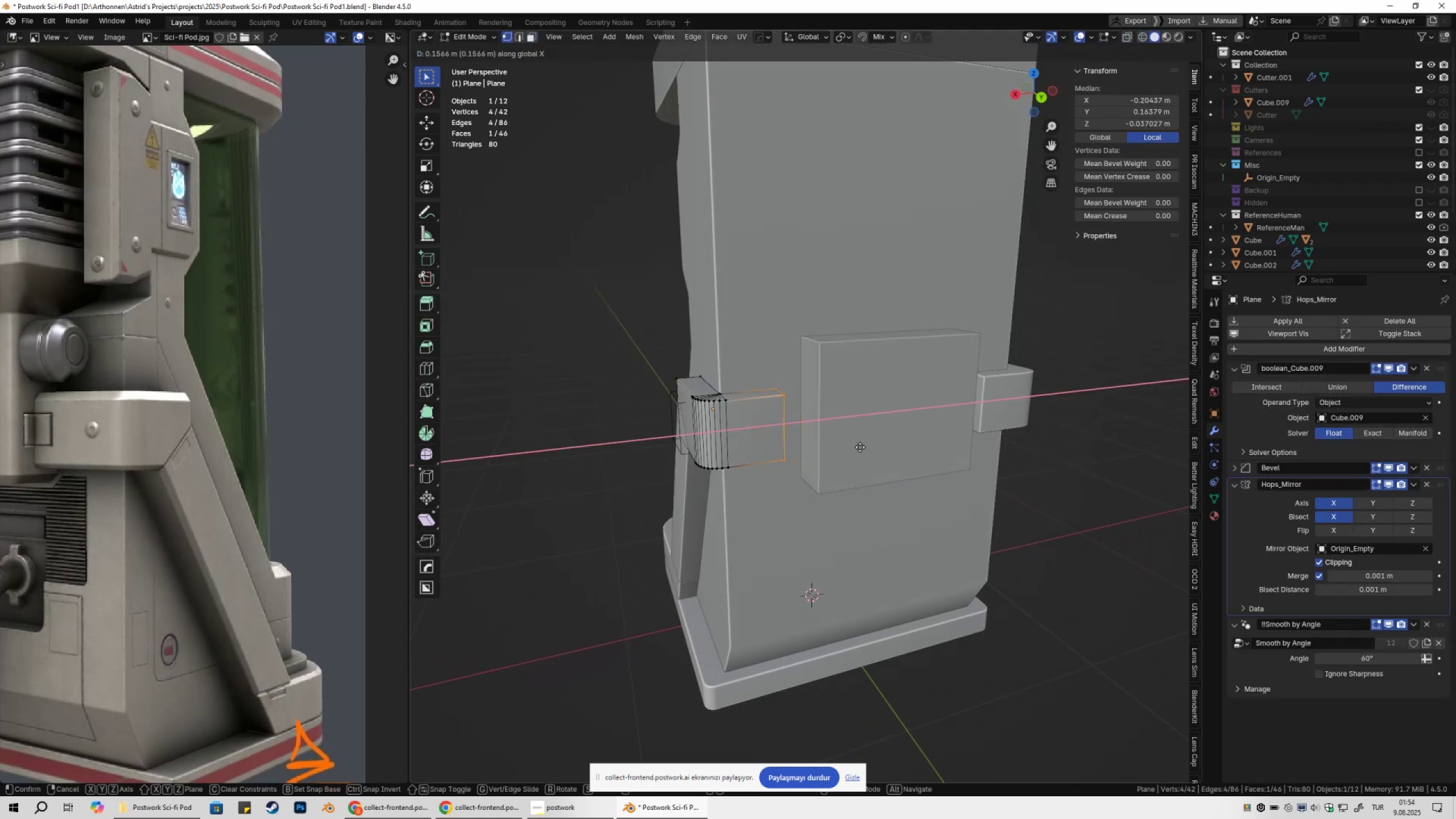 
left_click([855, 450])
 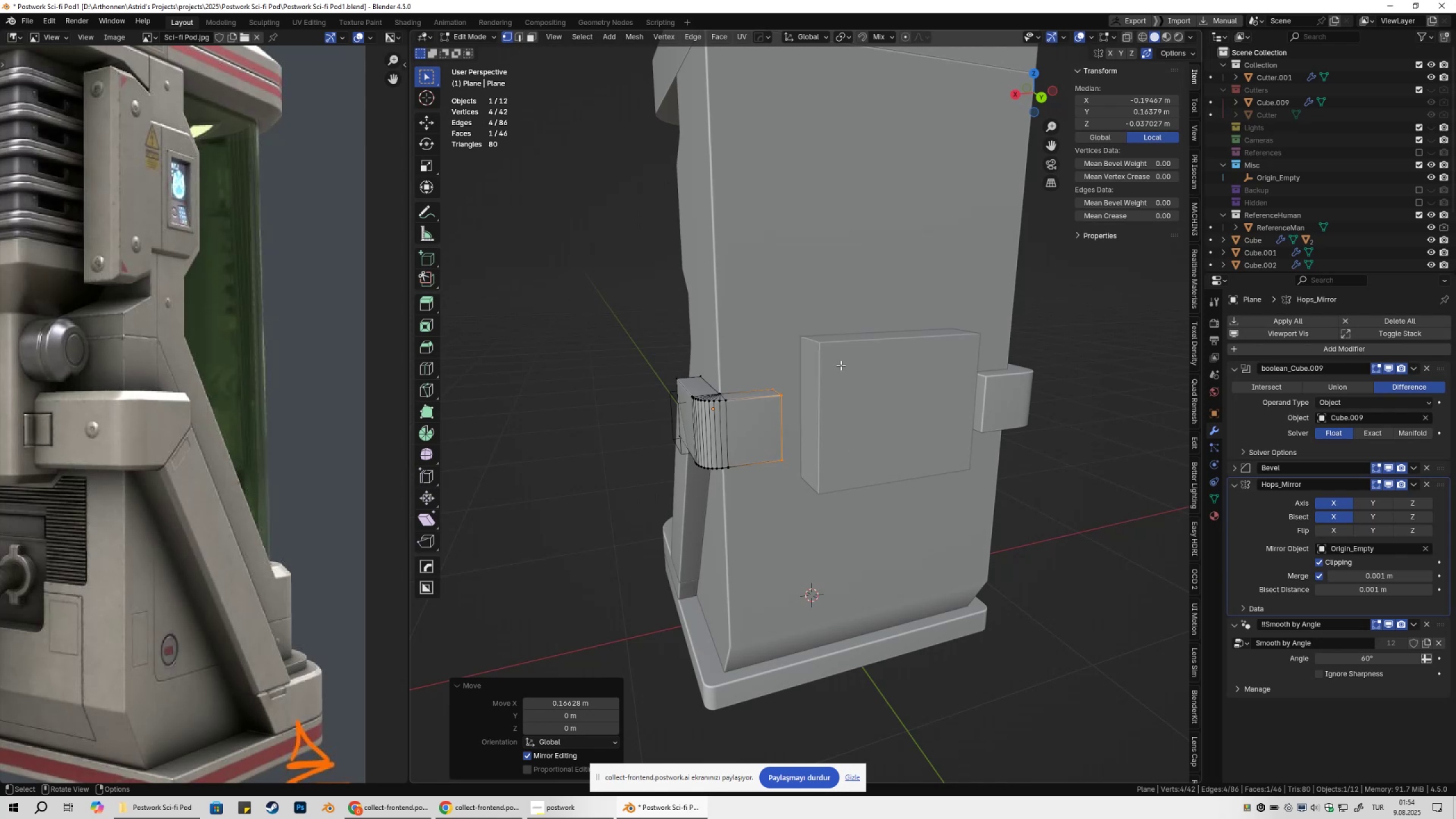 
type(gx)
key(Tab)
 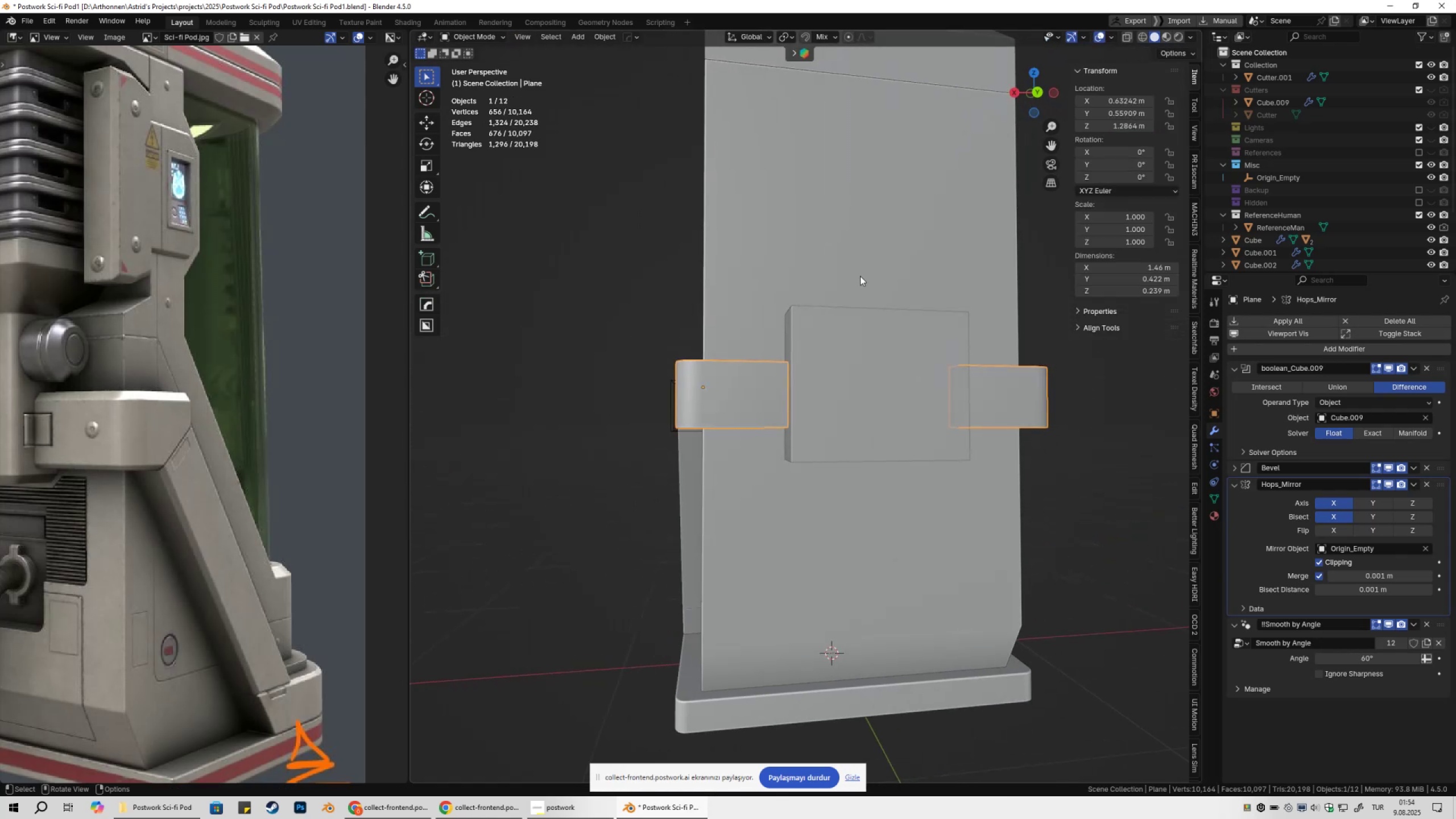 
hold_key(key=ControlLeft, duration=0.95)
 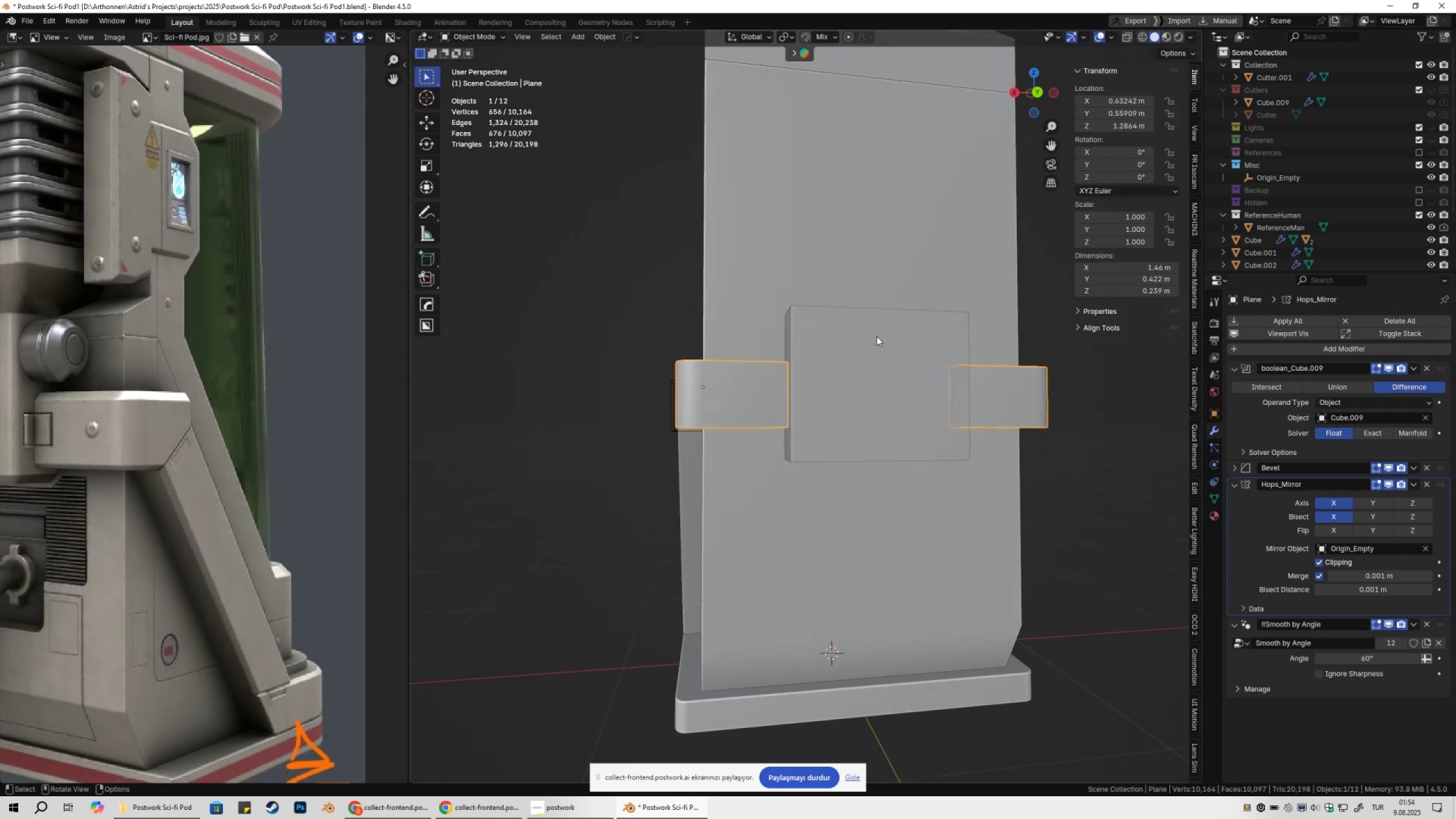 
left_click([860, 276])
 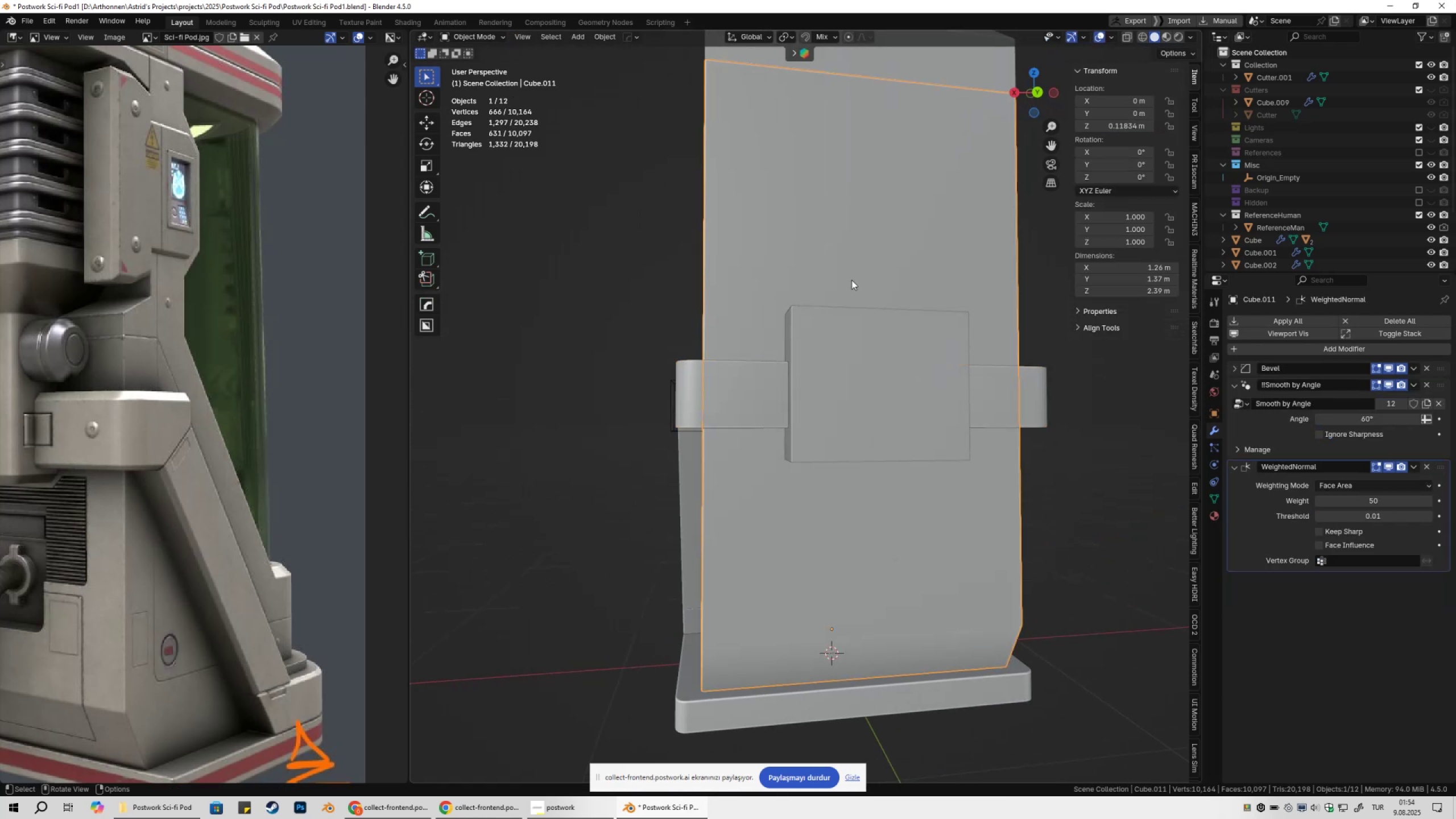 
scroll: coordinate [869, 399], scroll_direction: down, amount: 4.0
 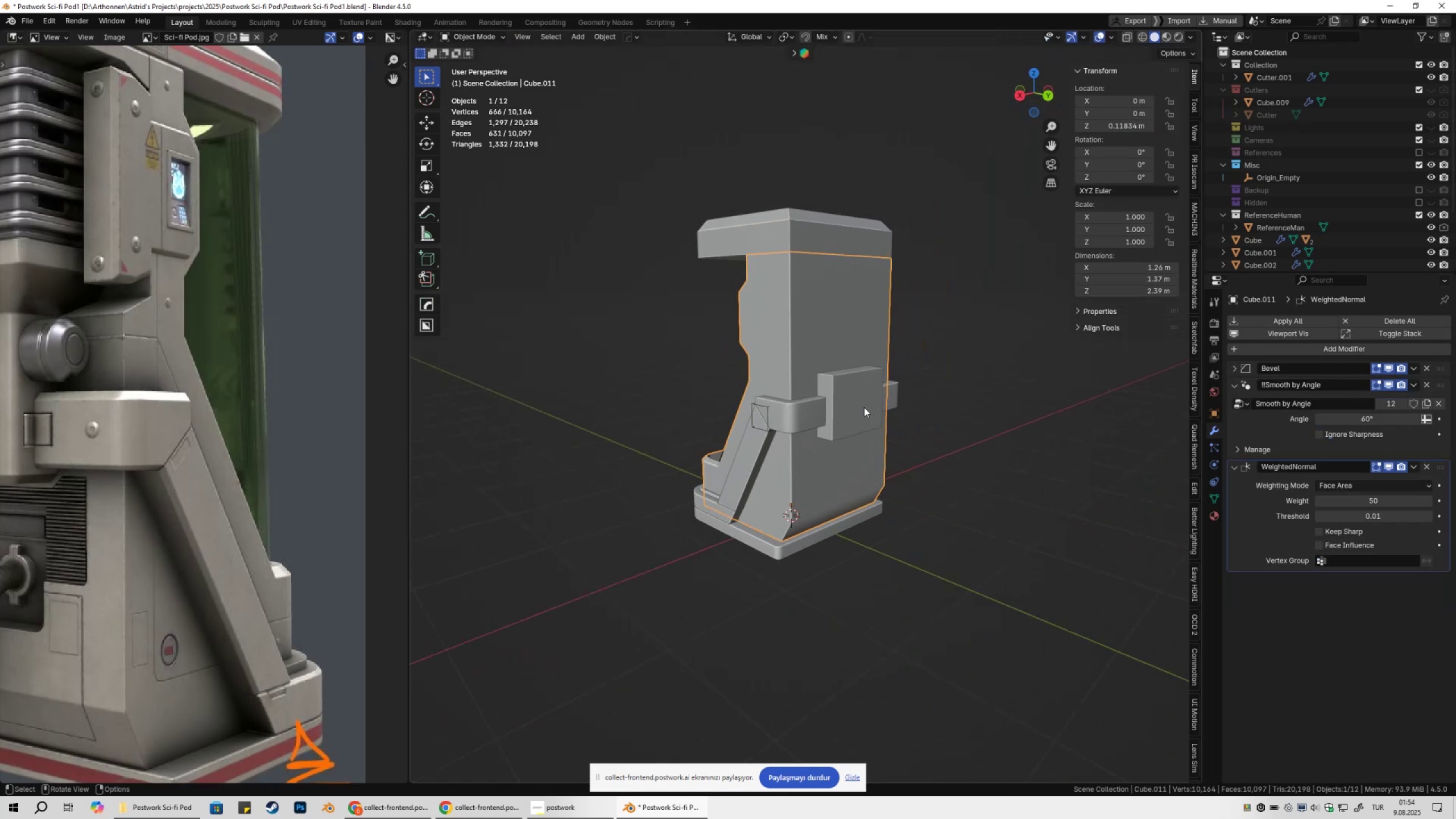 
key(Control+ControlLeft)
 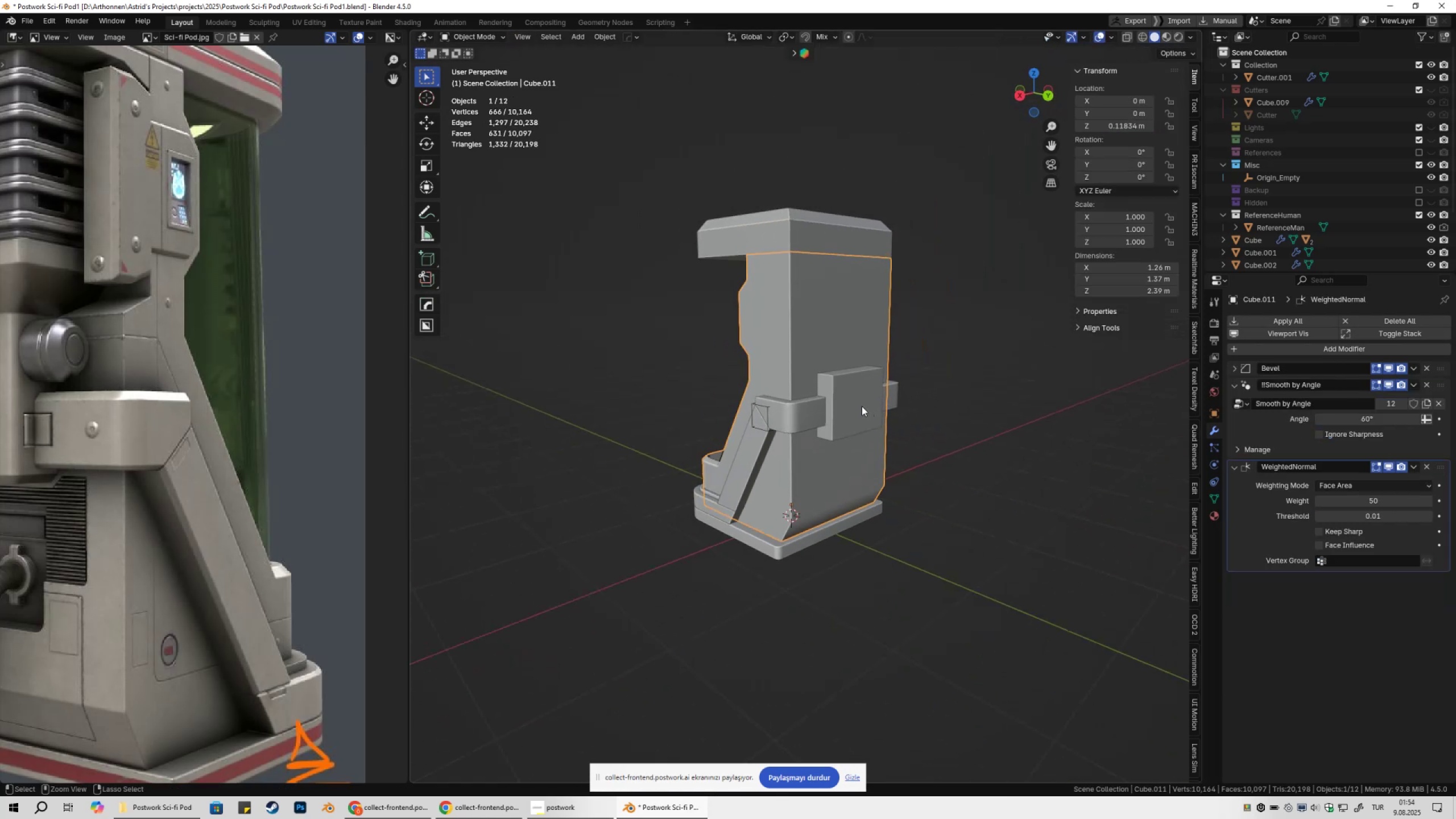 
key(Control+S)
 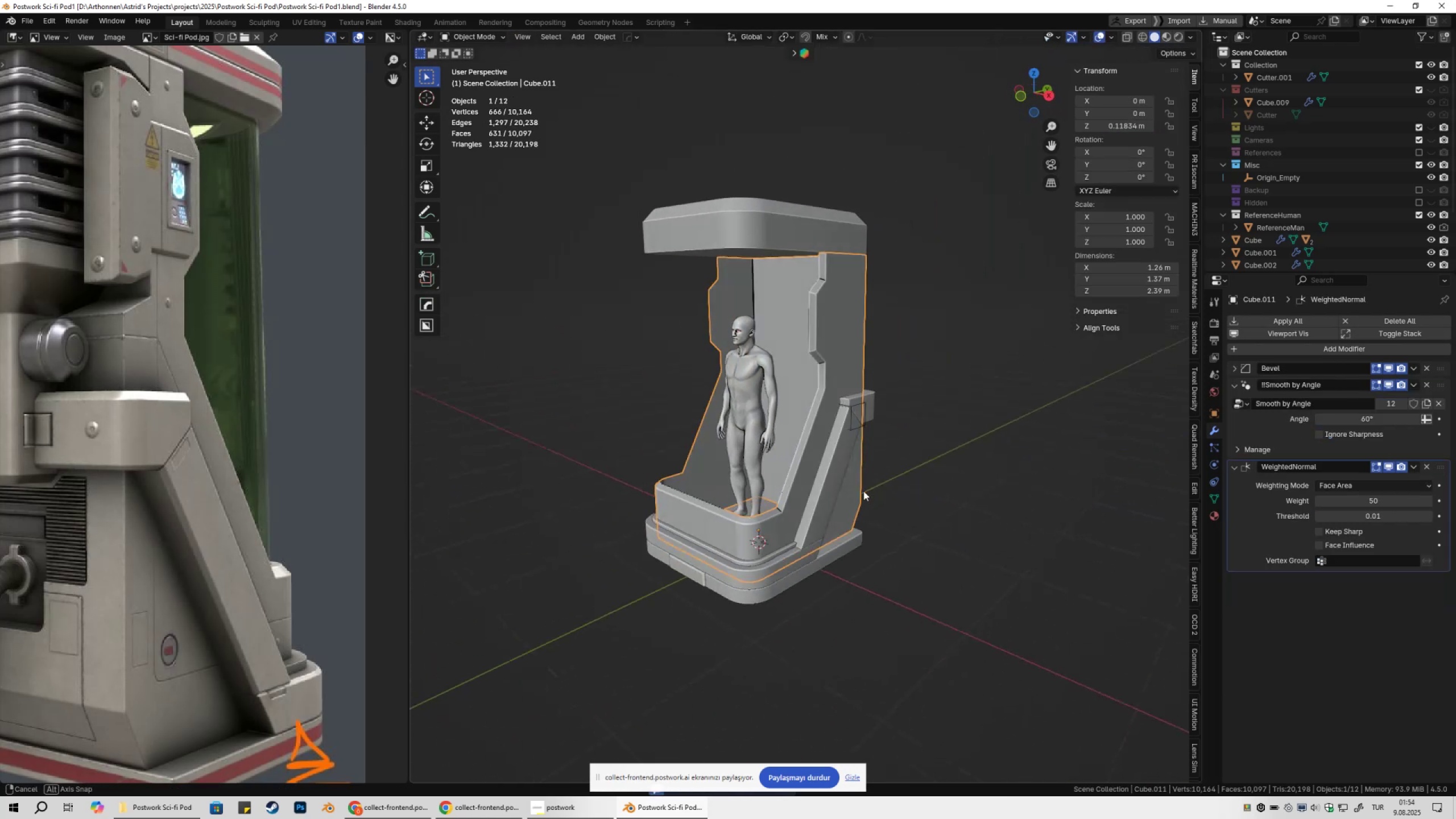 
scroll: coordinate [938, 411], scroll_direction: up, amount: 6.0
 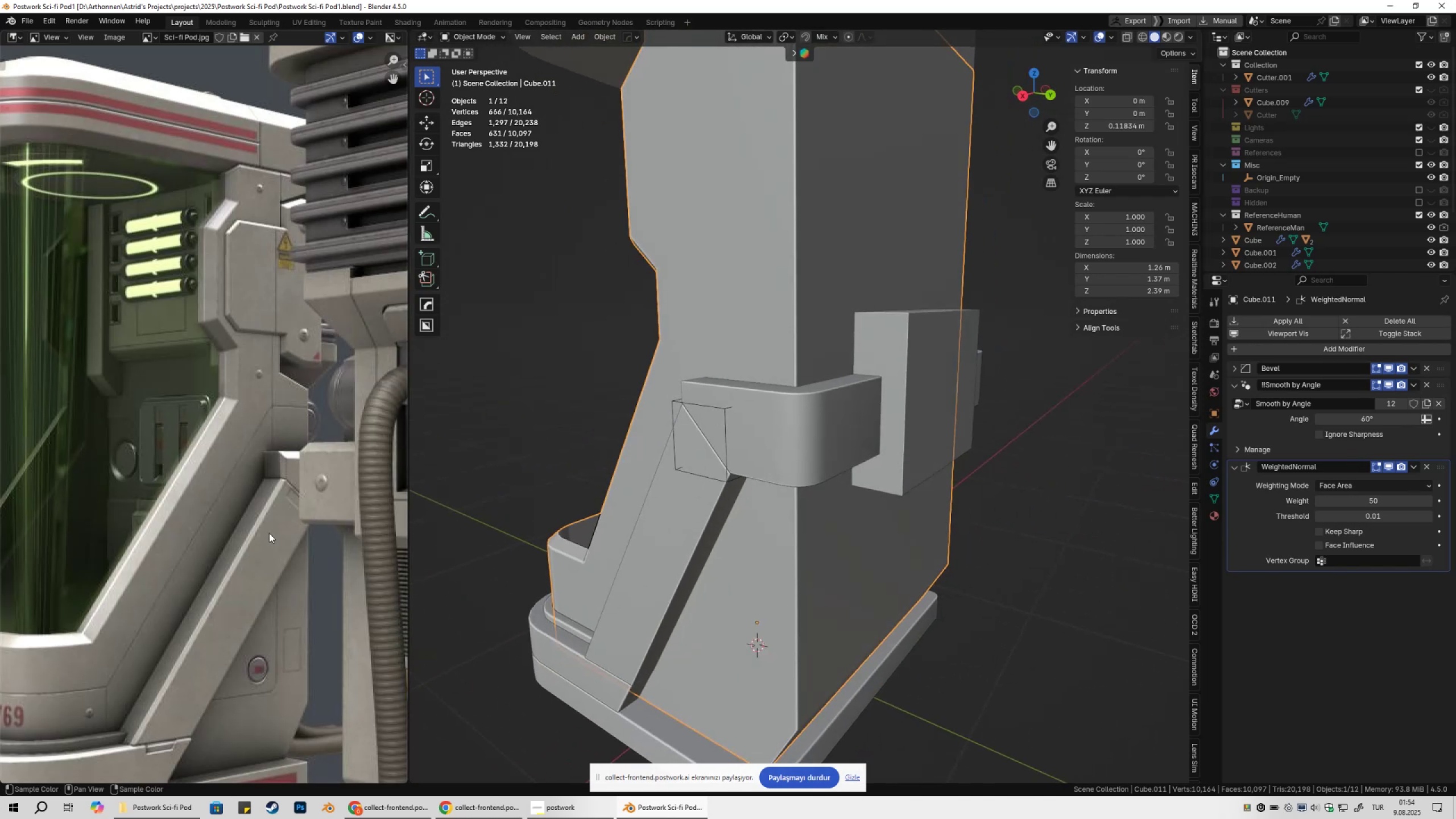 
scroll: coordinate [862, 436], scroll_direction: down, amount: 7.0
 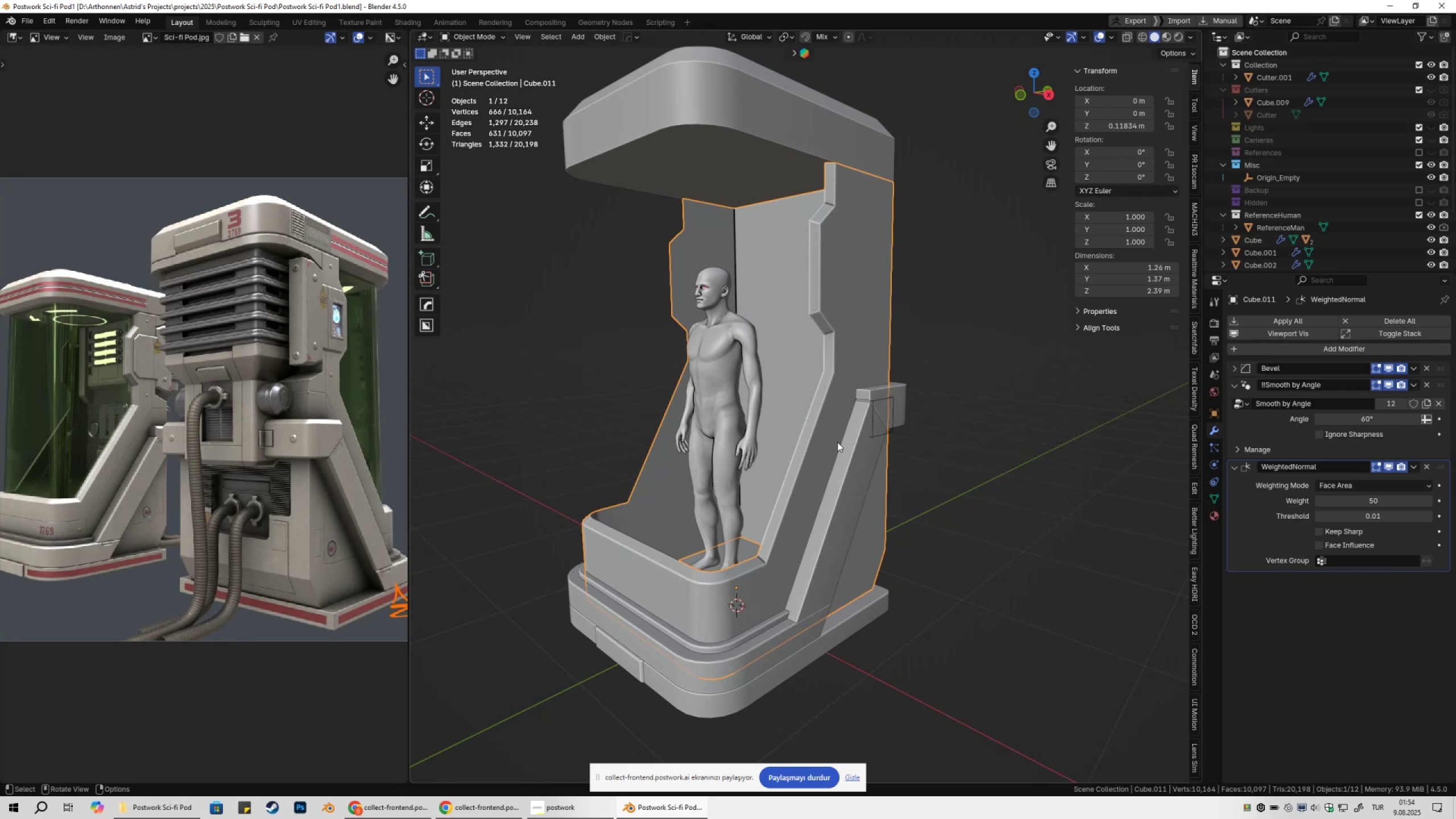 
wait(10.47)
 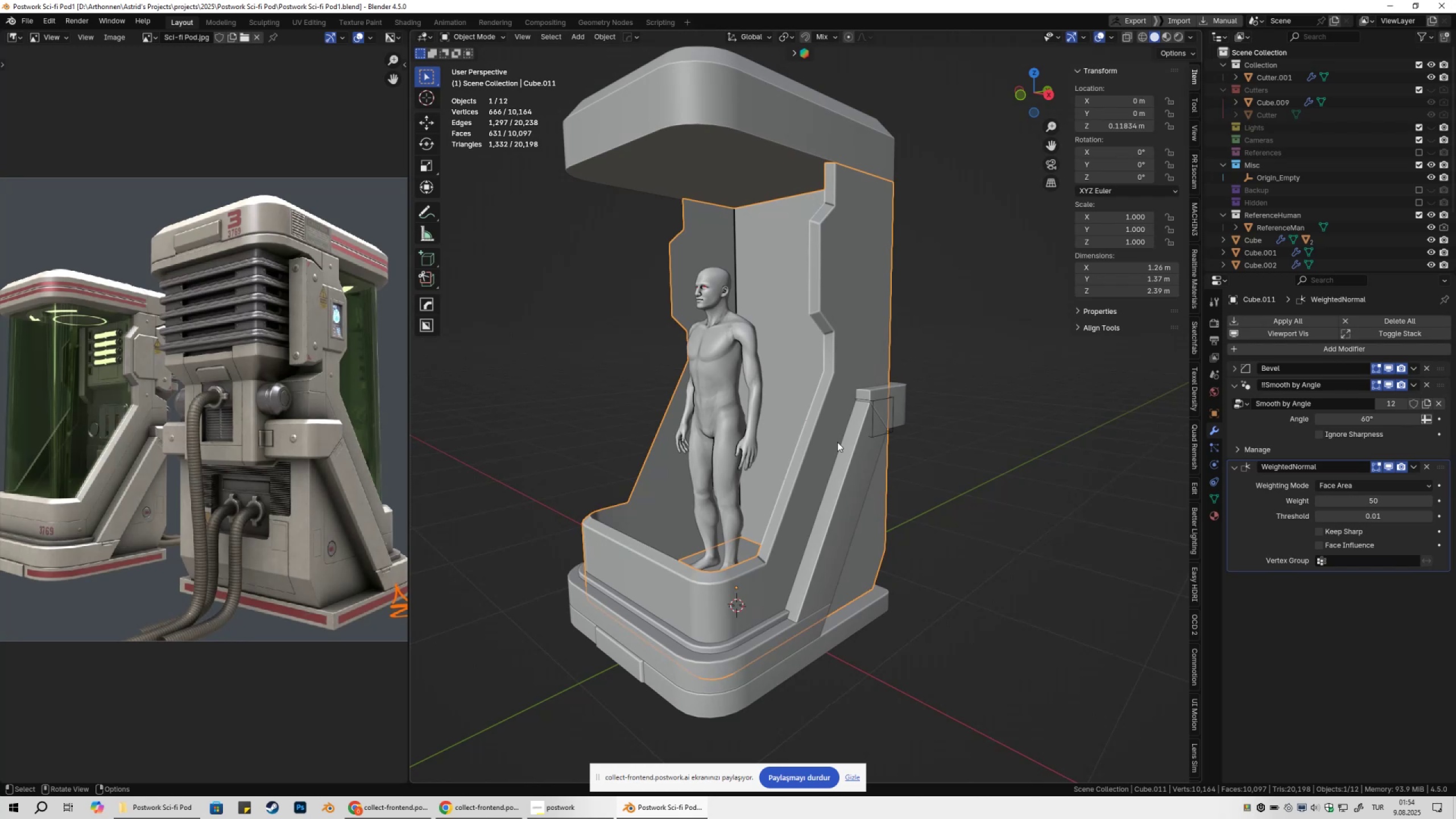 
left_click([954, 443])
 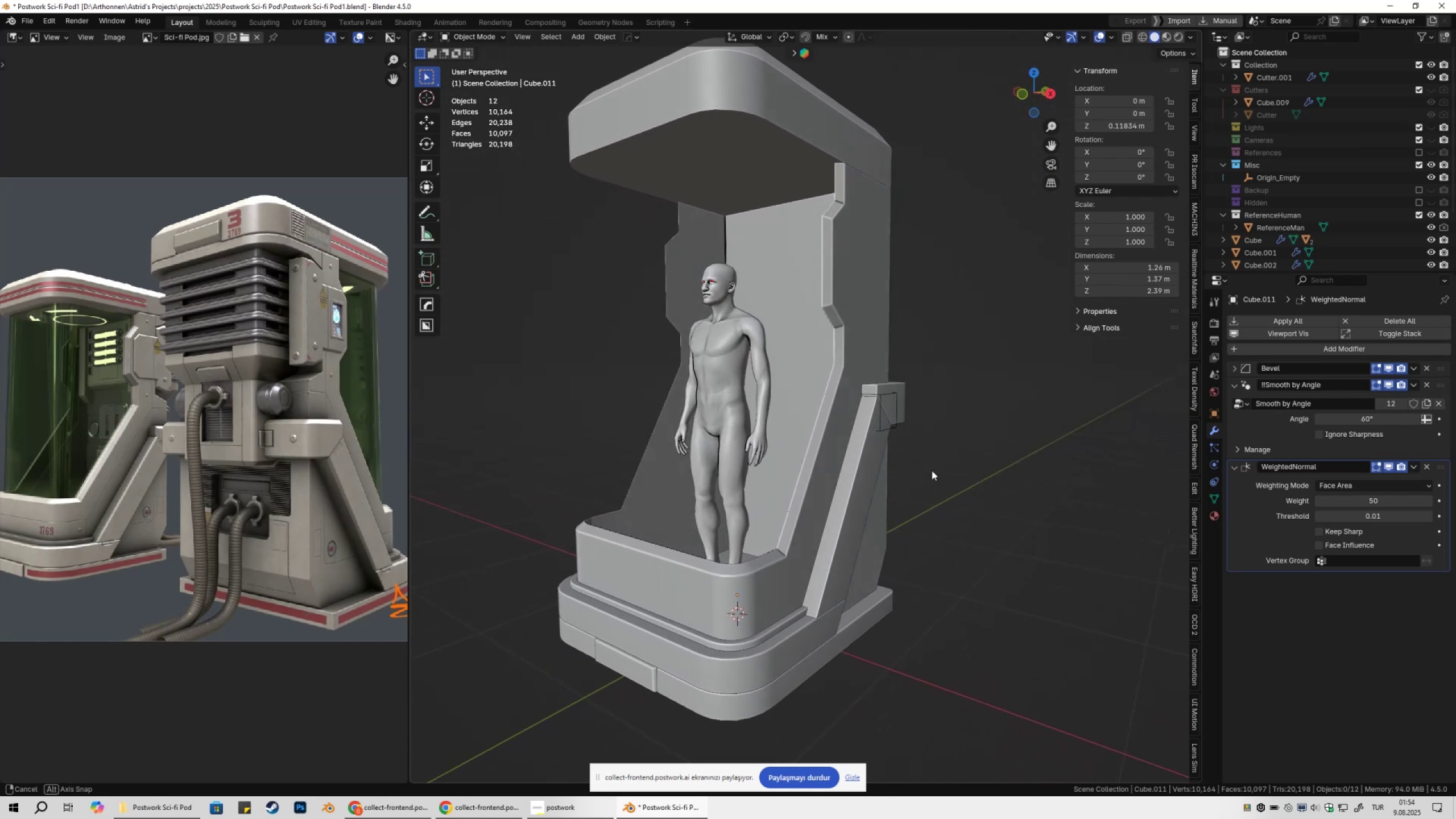 
wait(12.23)
 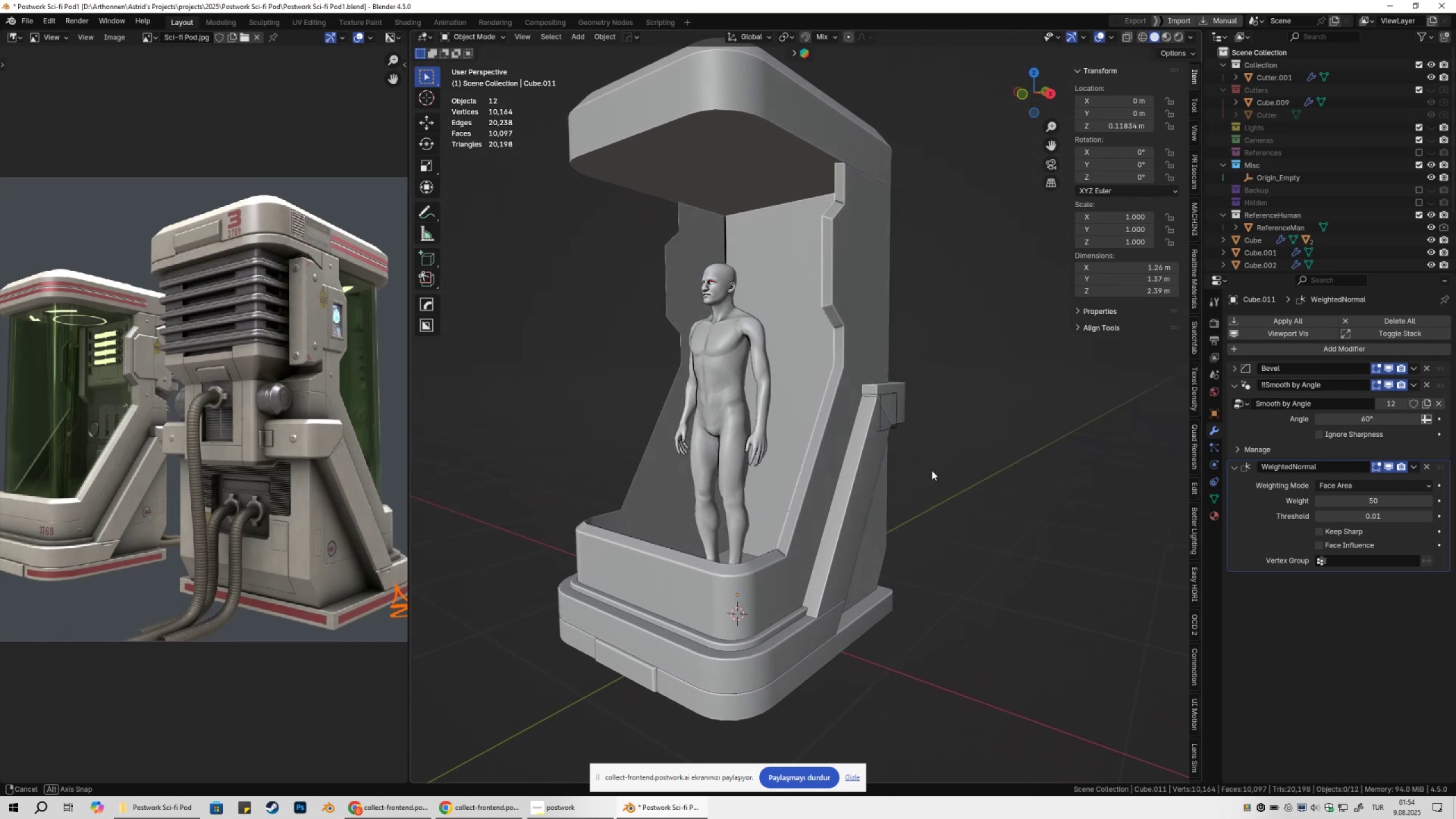 
scroll: coordinate [911, 480], scroll_direction: up, amount: 1.0
 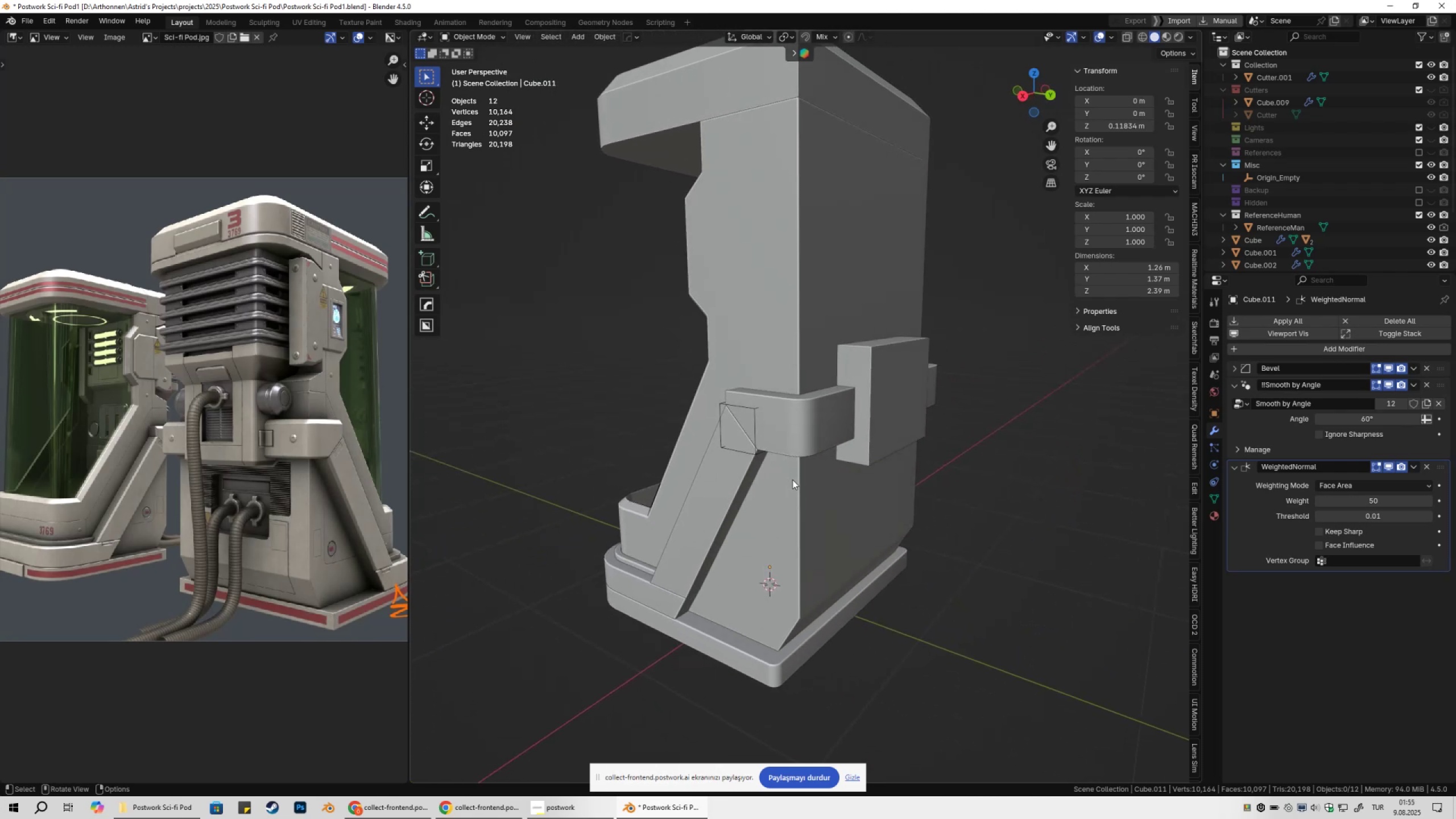 
wait(5.48)
 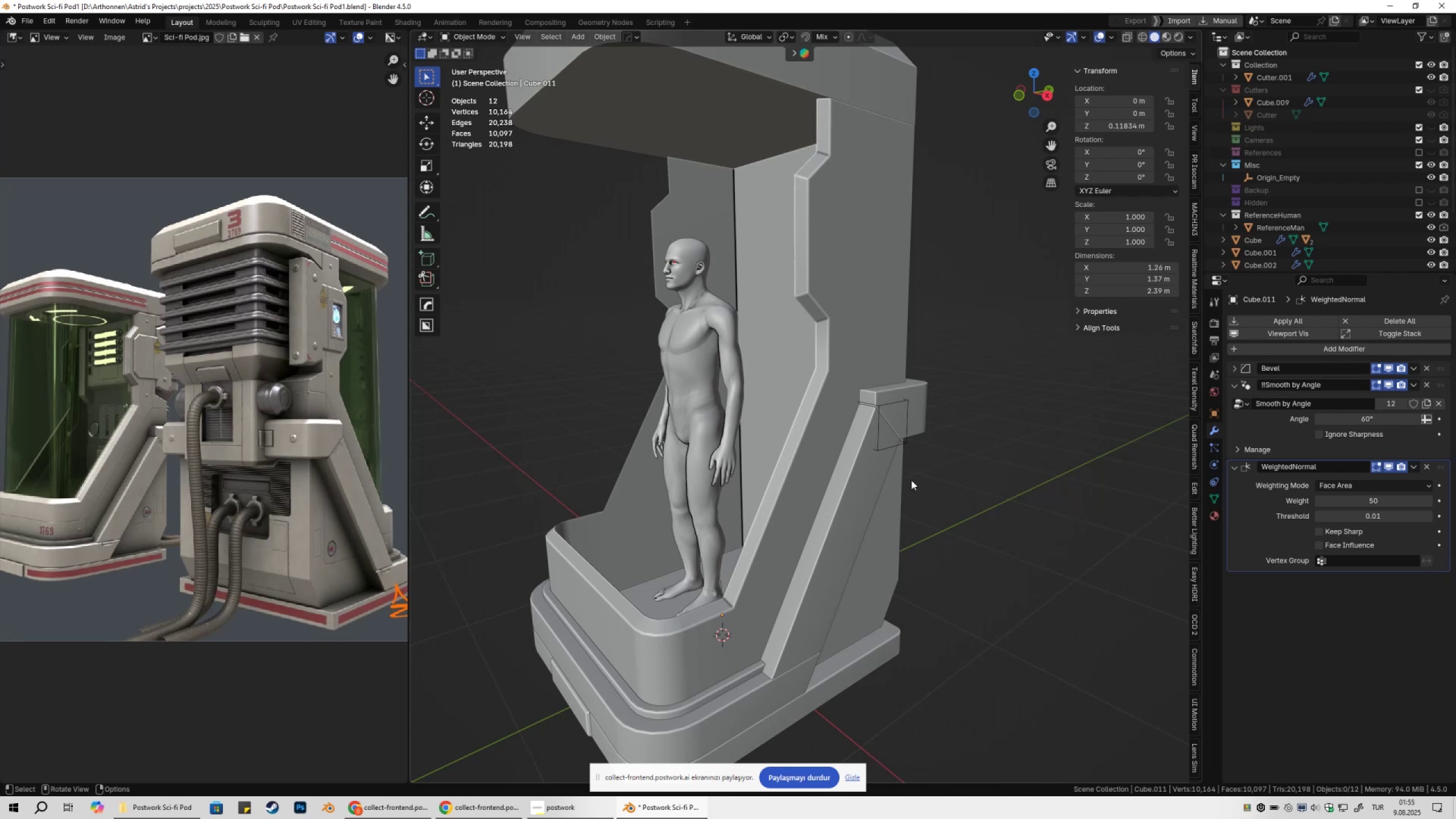 
scroll: coordinate [194, 452], scroll_direction: up, amount: 4.0
 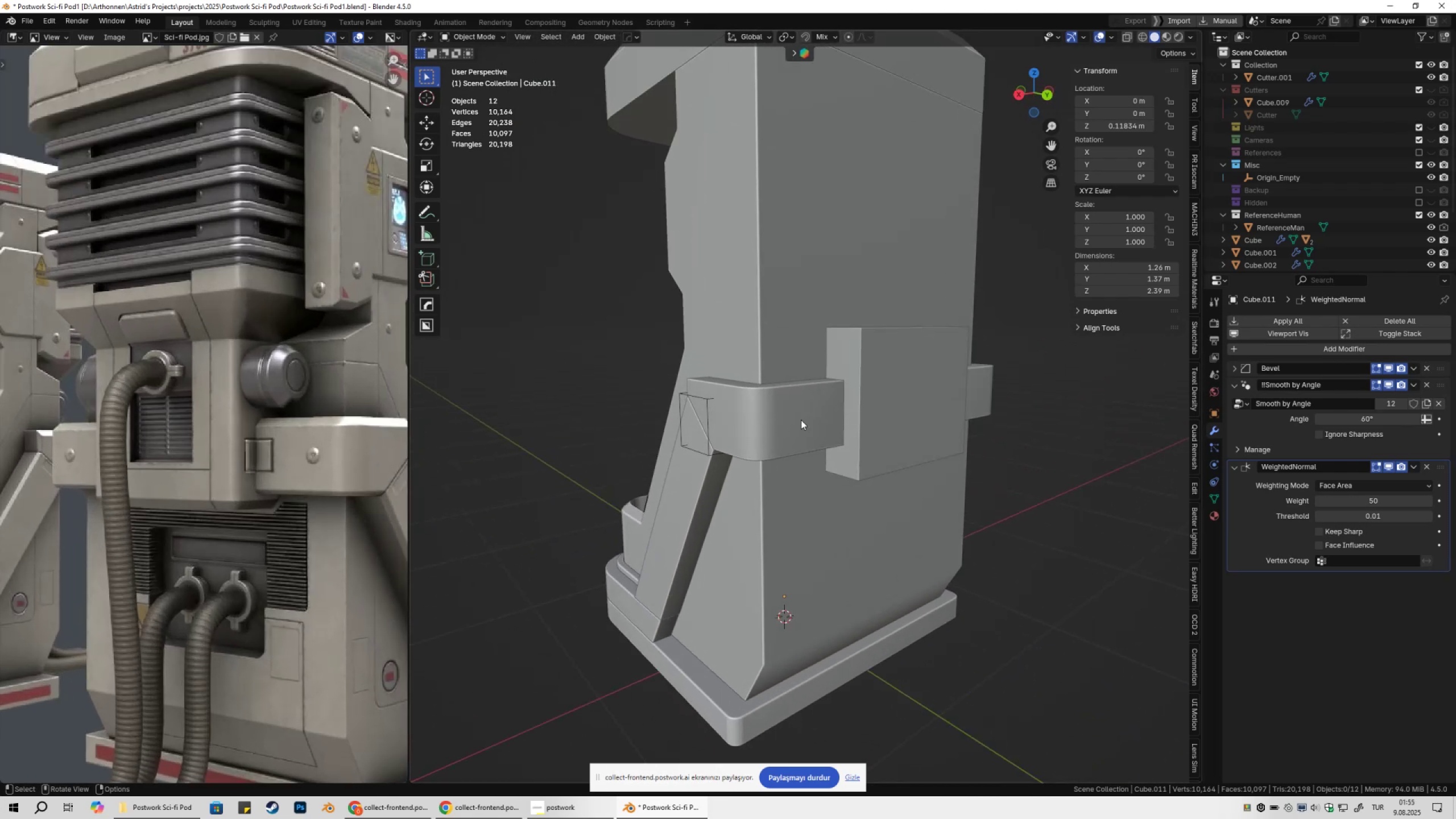 
wait(8.87)
 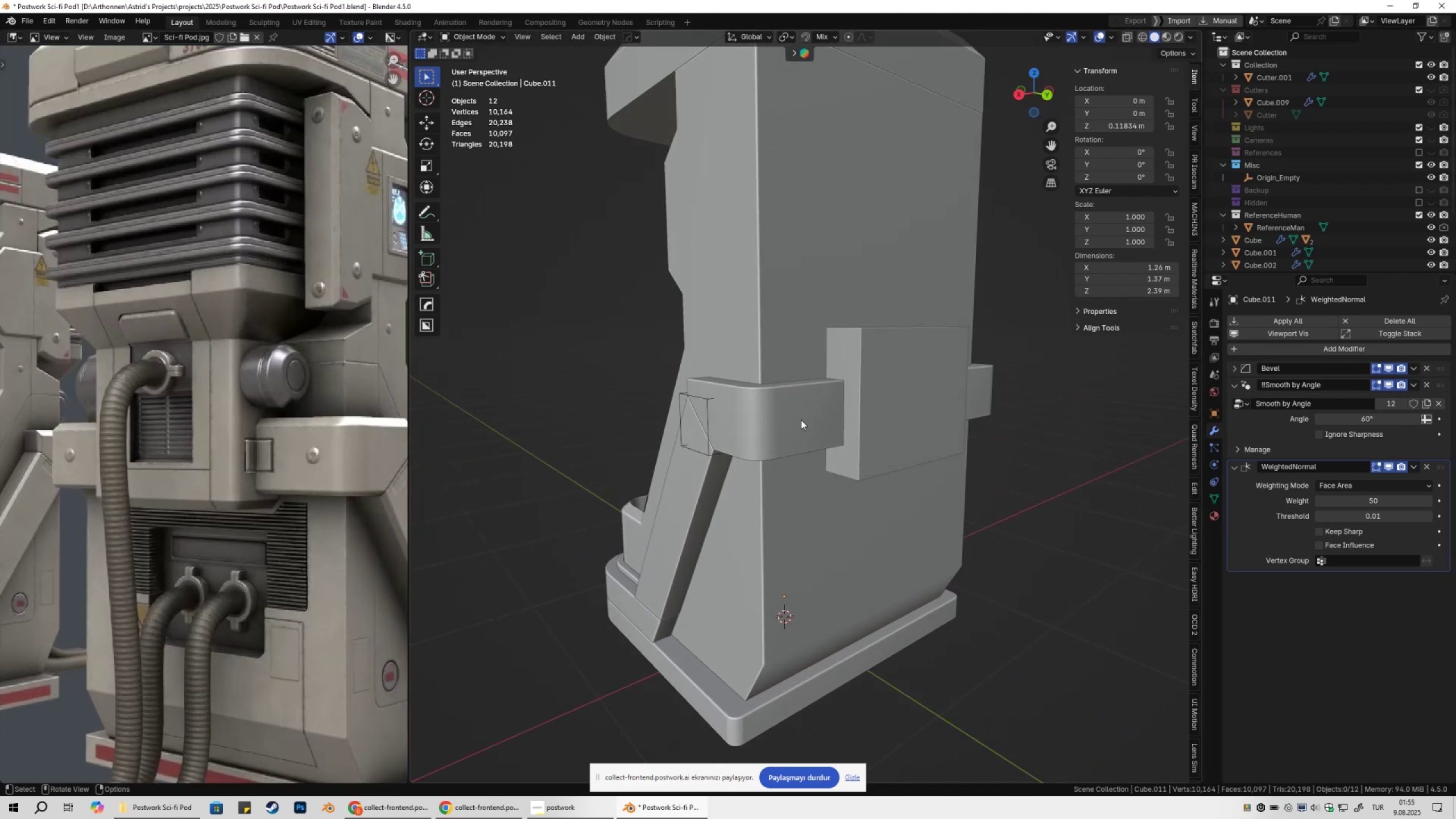 
key(Tab)
 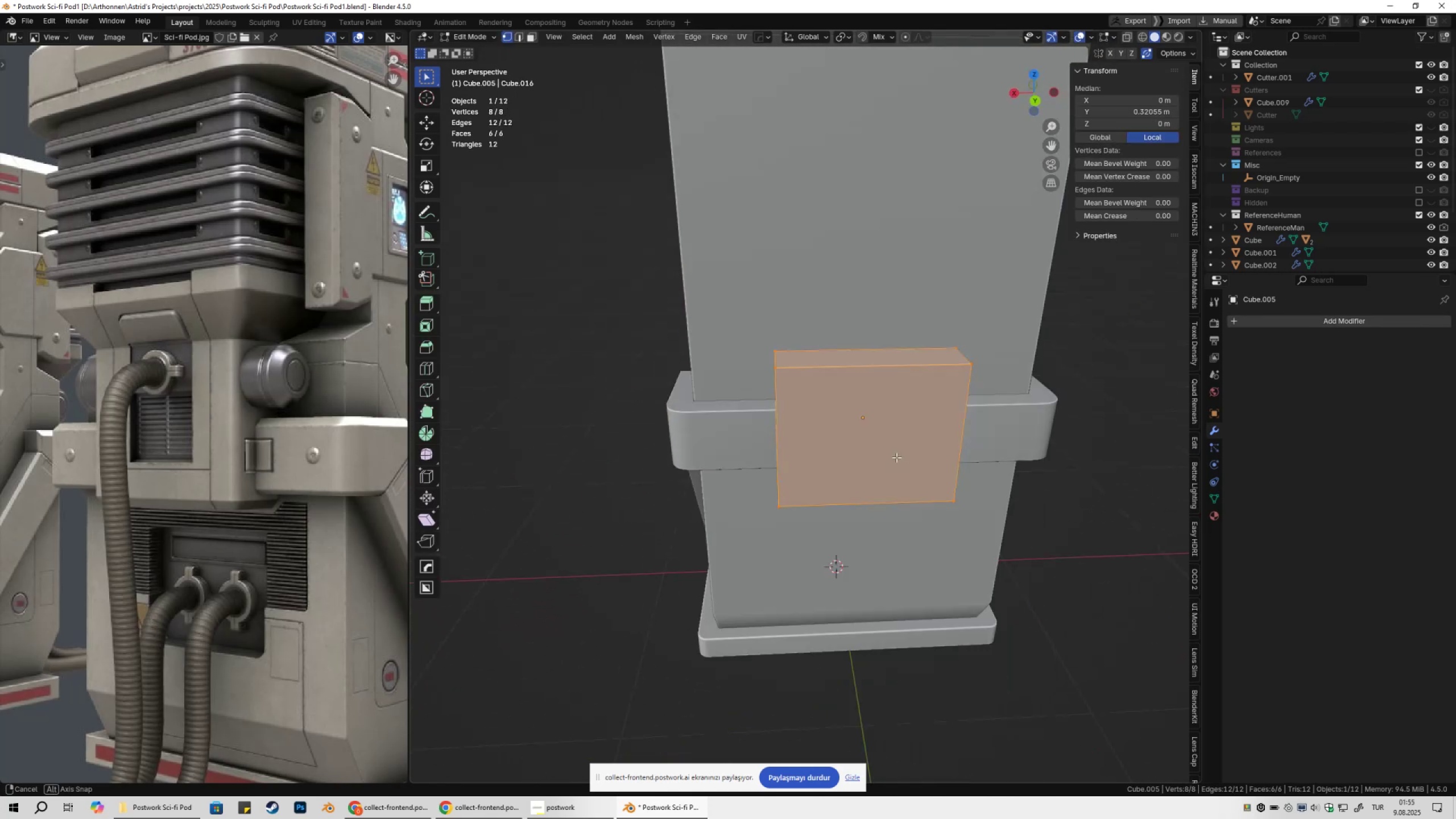 
key(3)
 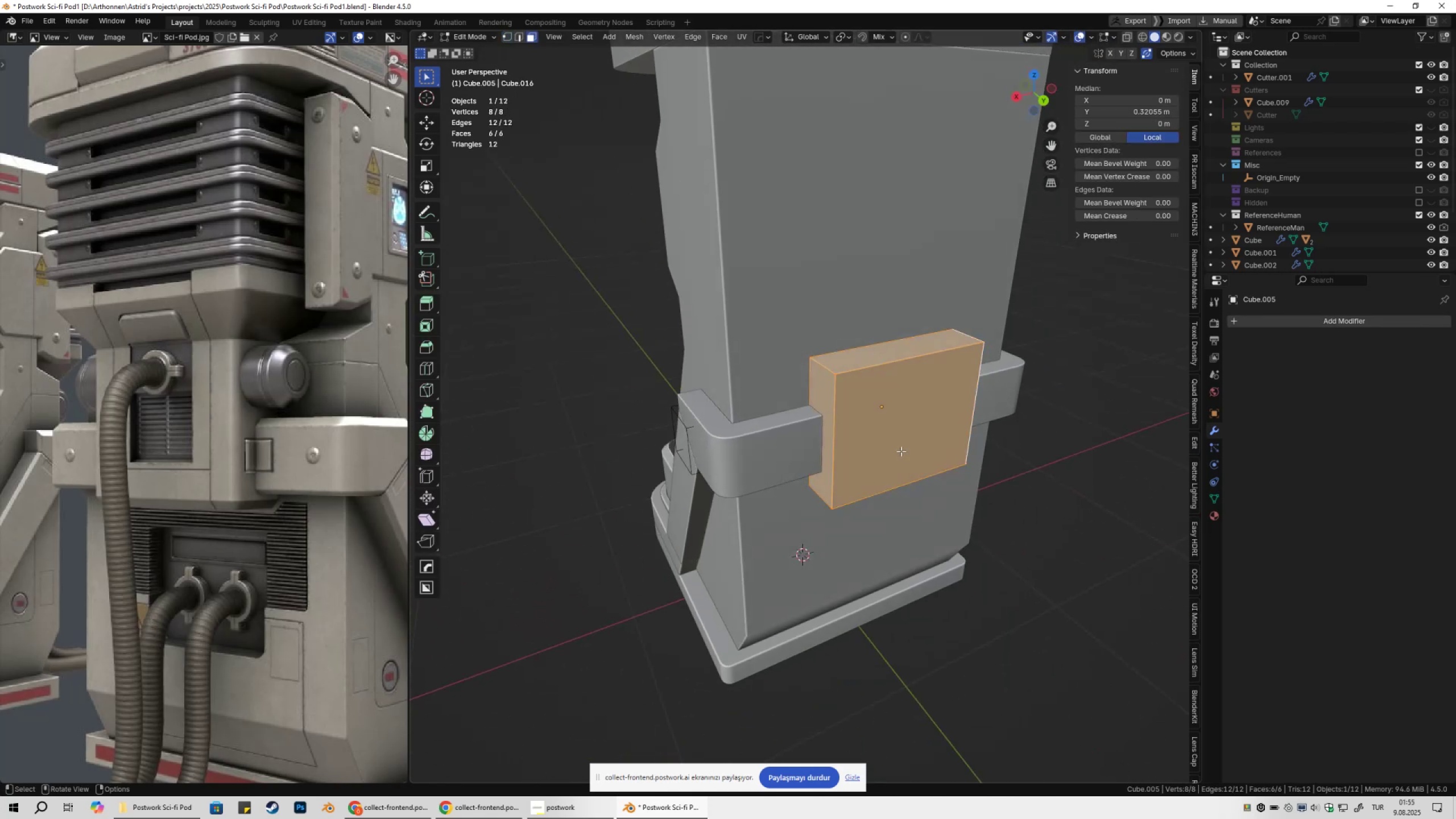 
left_click([901, 451])
 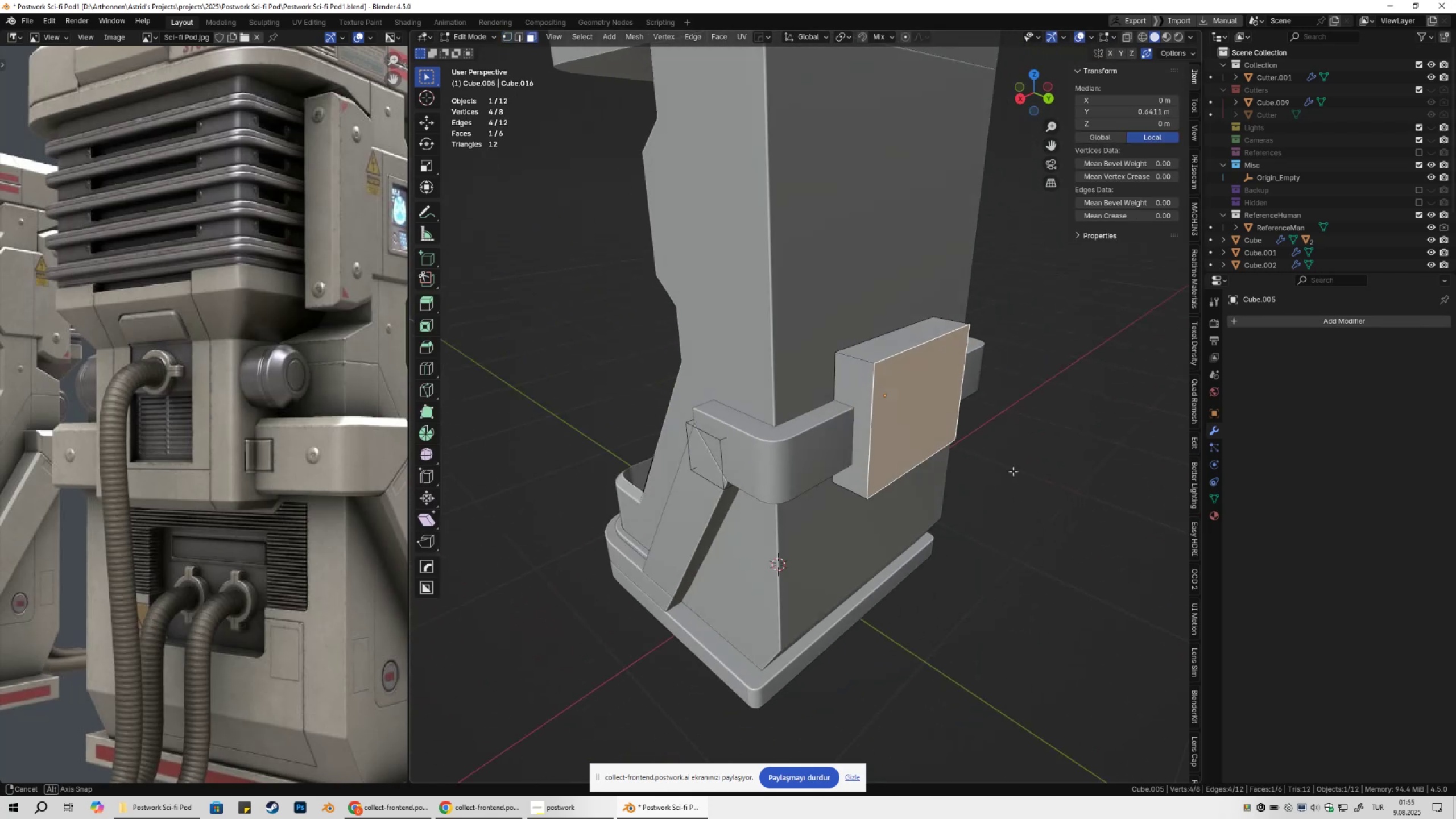 
type(gy)
 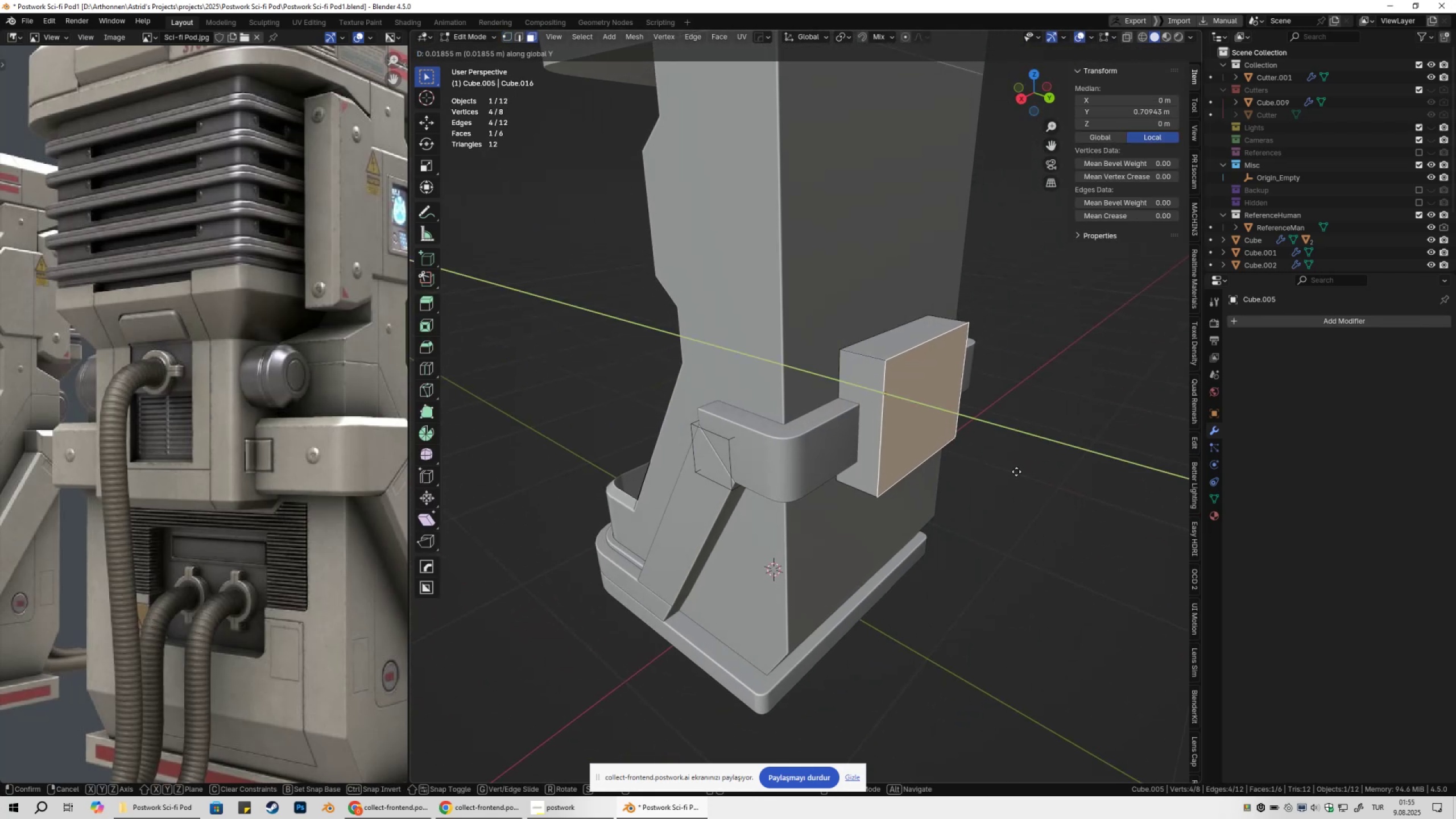 
hold_key(key=ShiftLeft, duration=1.39)
left_click([1019, 471])
 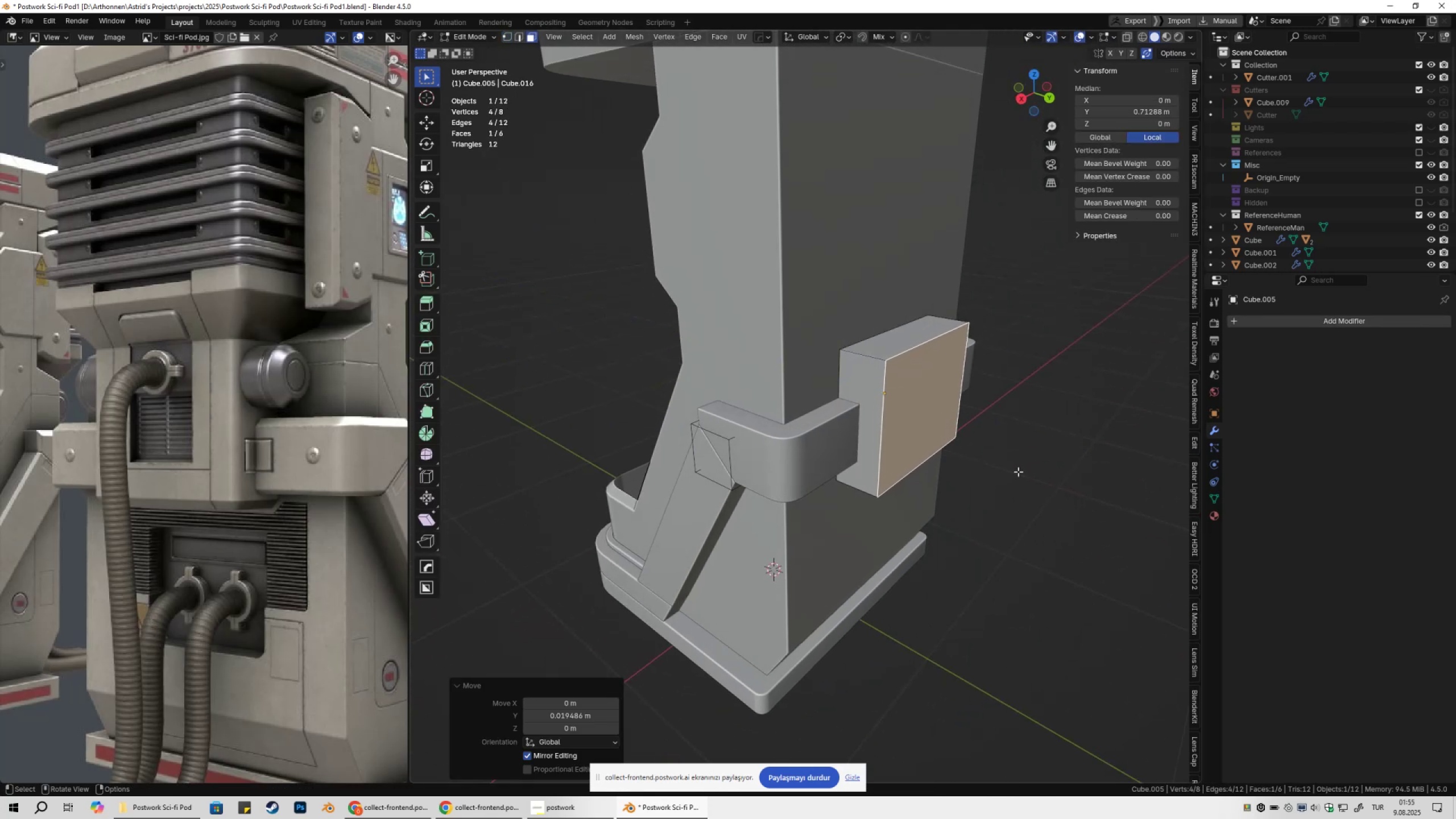 
key(Tab)
 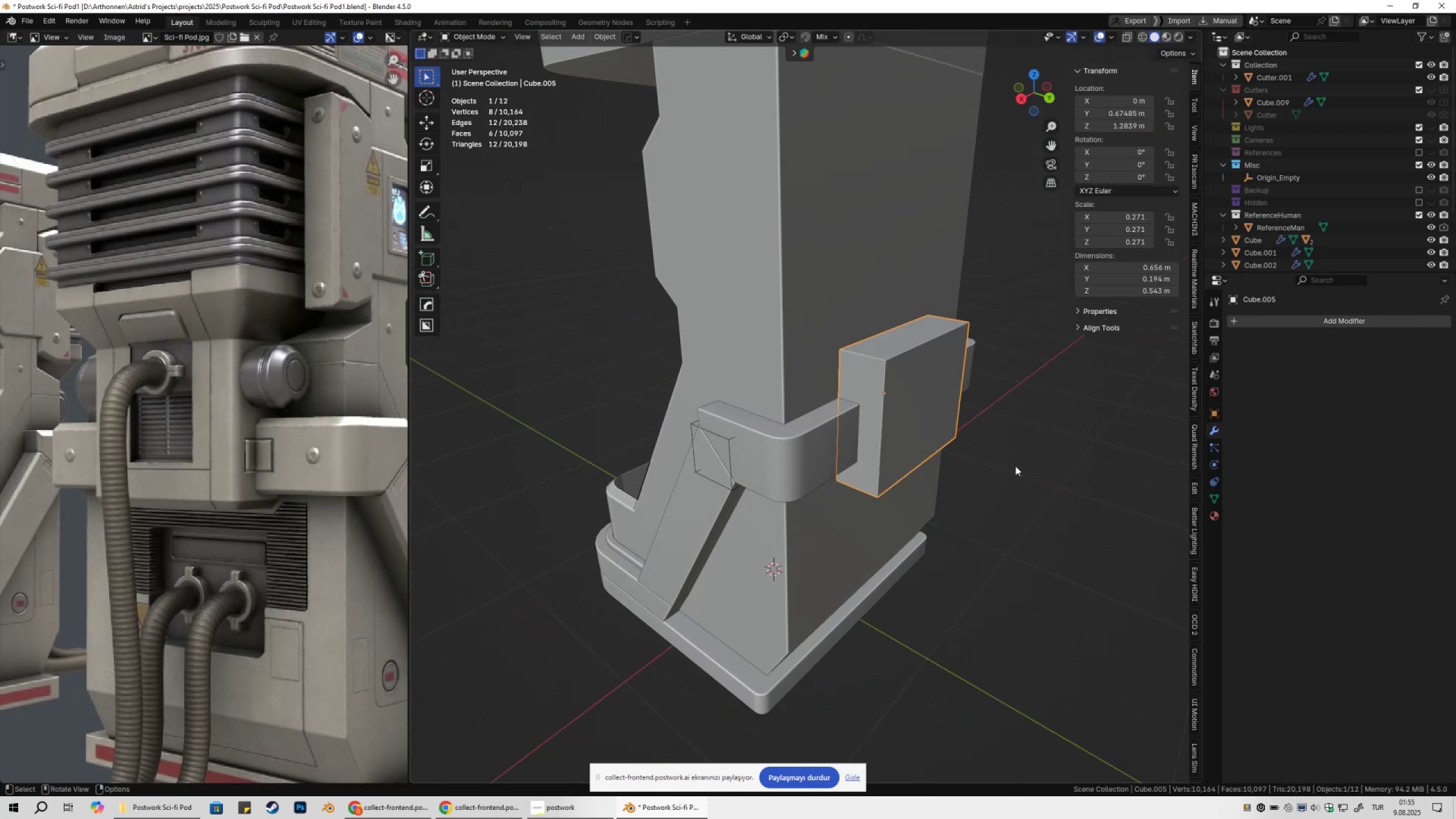 
hold_key(key=ShiftLeft, duration=0.32)
 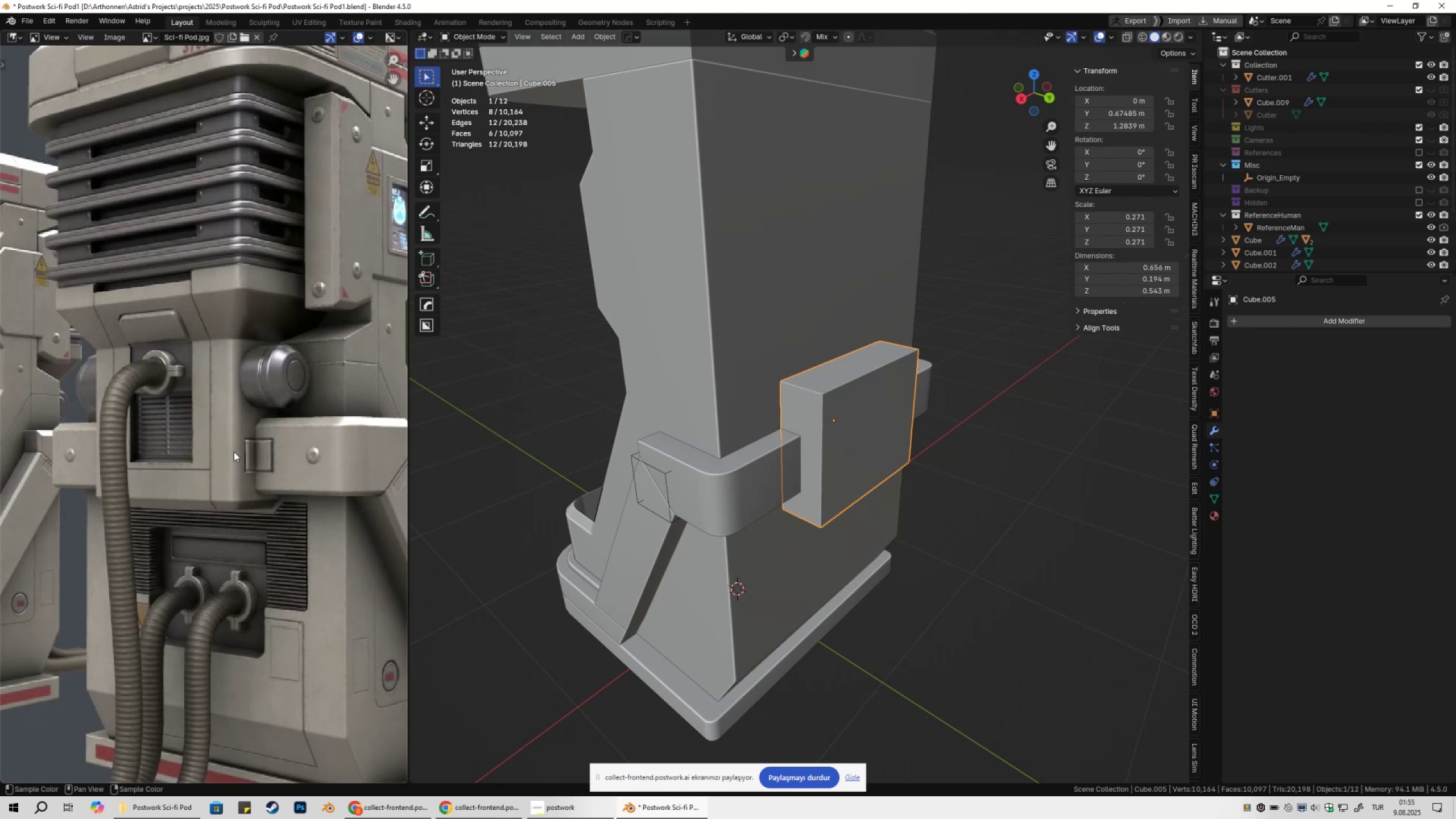 
wait(8.93)
 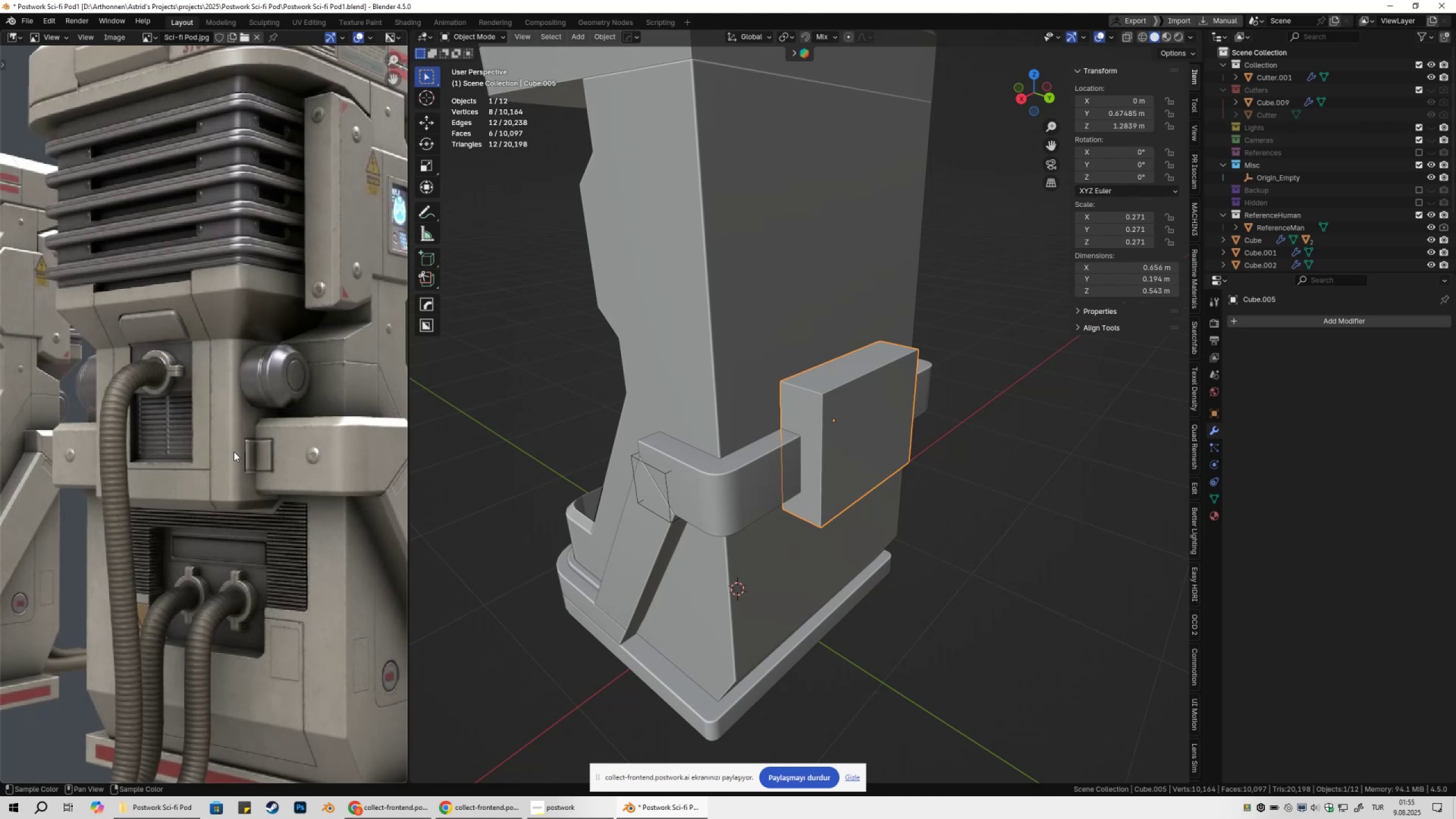 
scroll: coordinate [321, 248], scroll_direction: down, amount: 2.0
 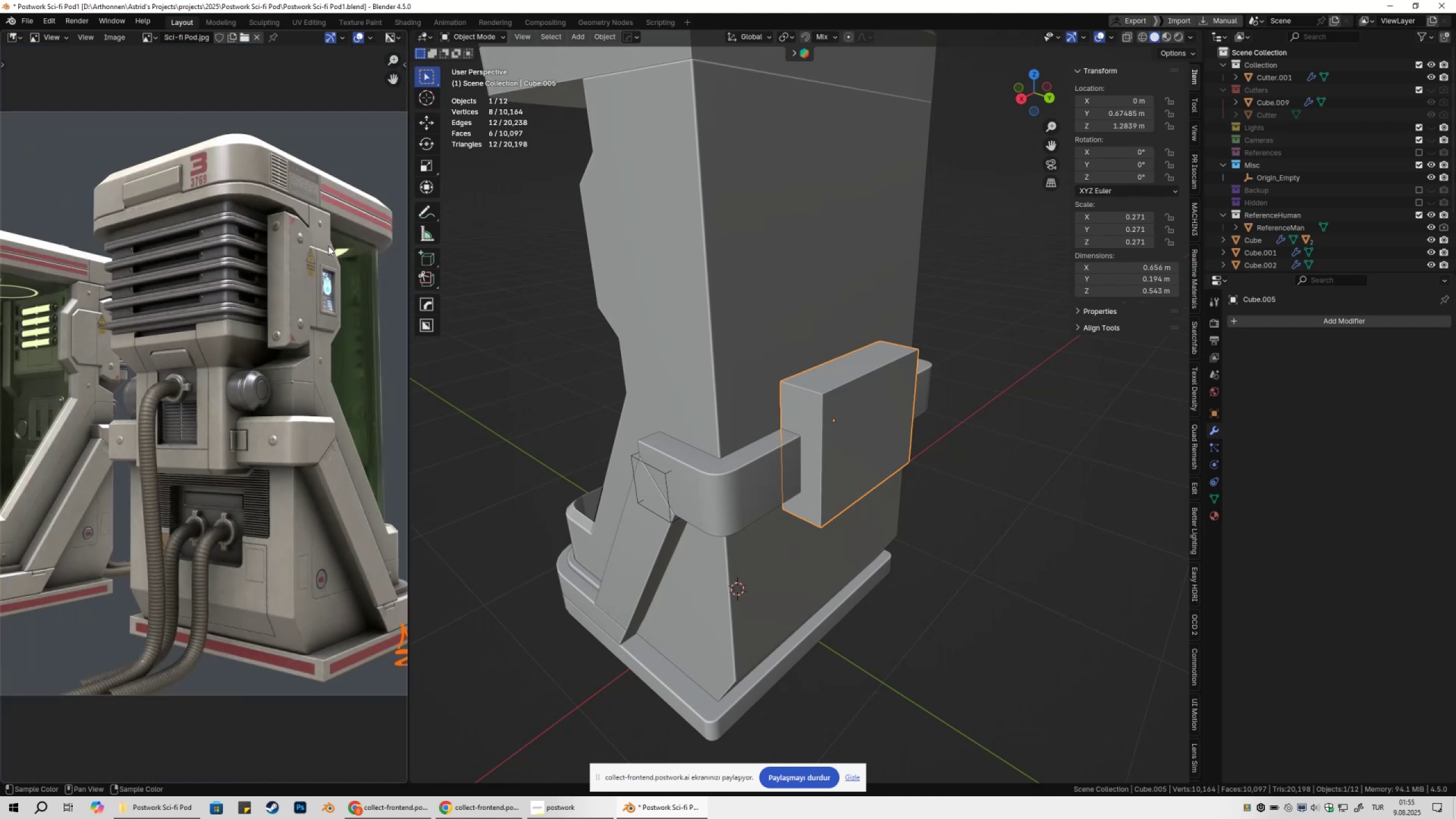 
hold_key(key=ShiftLeft, duration=0.43)
 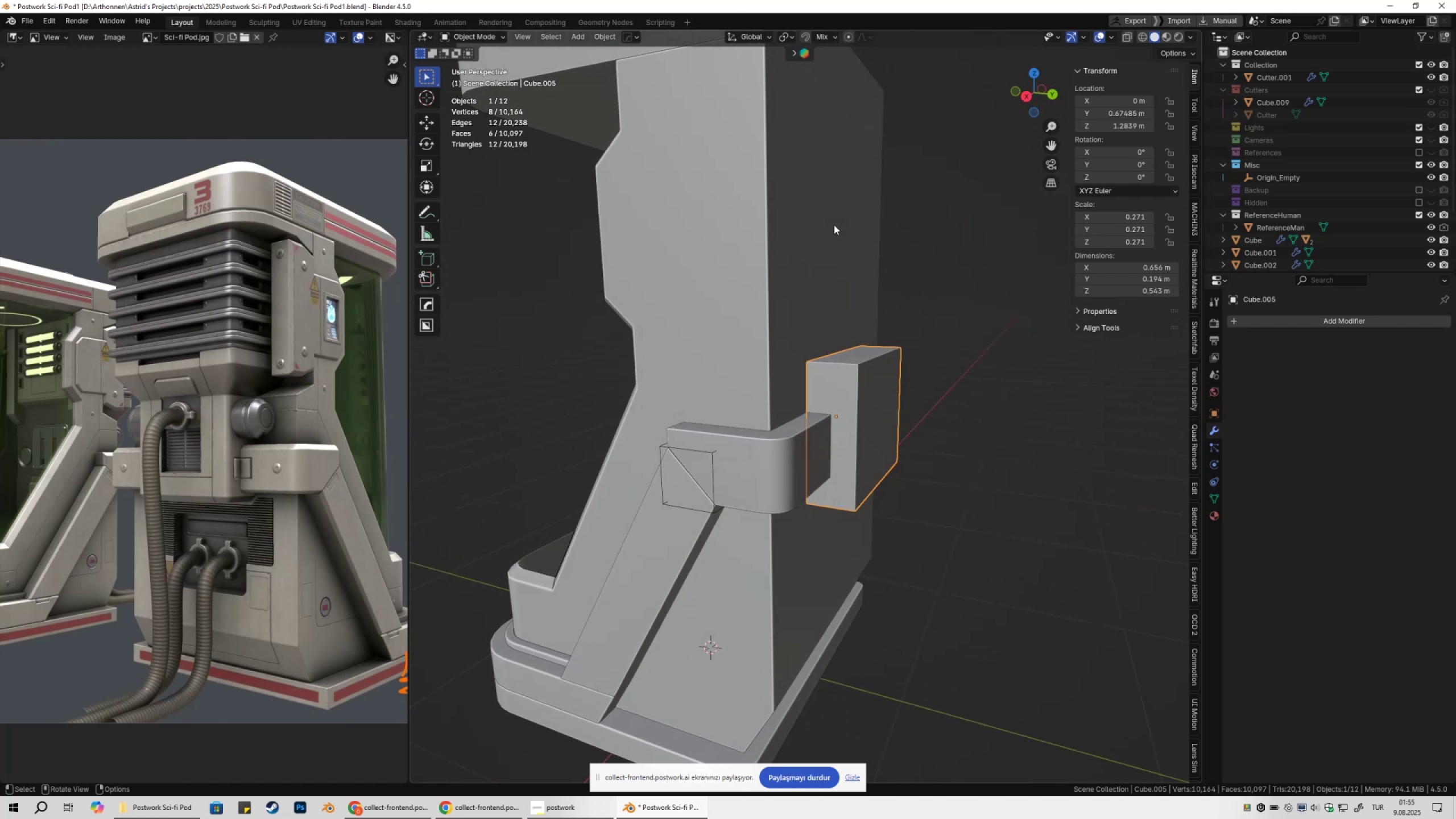 
wait(7.06)
 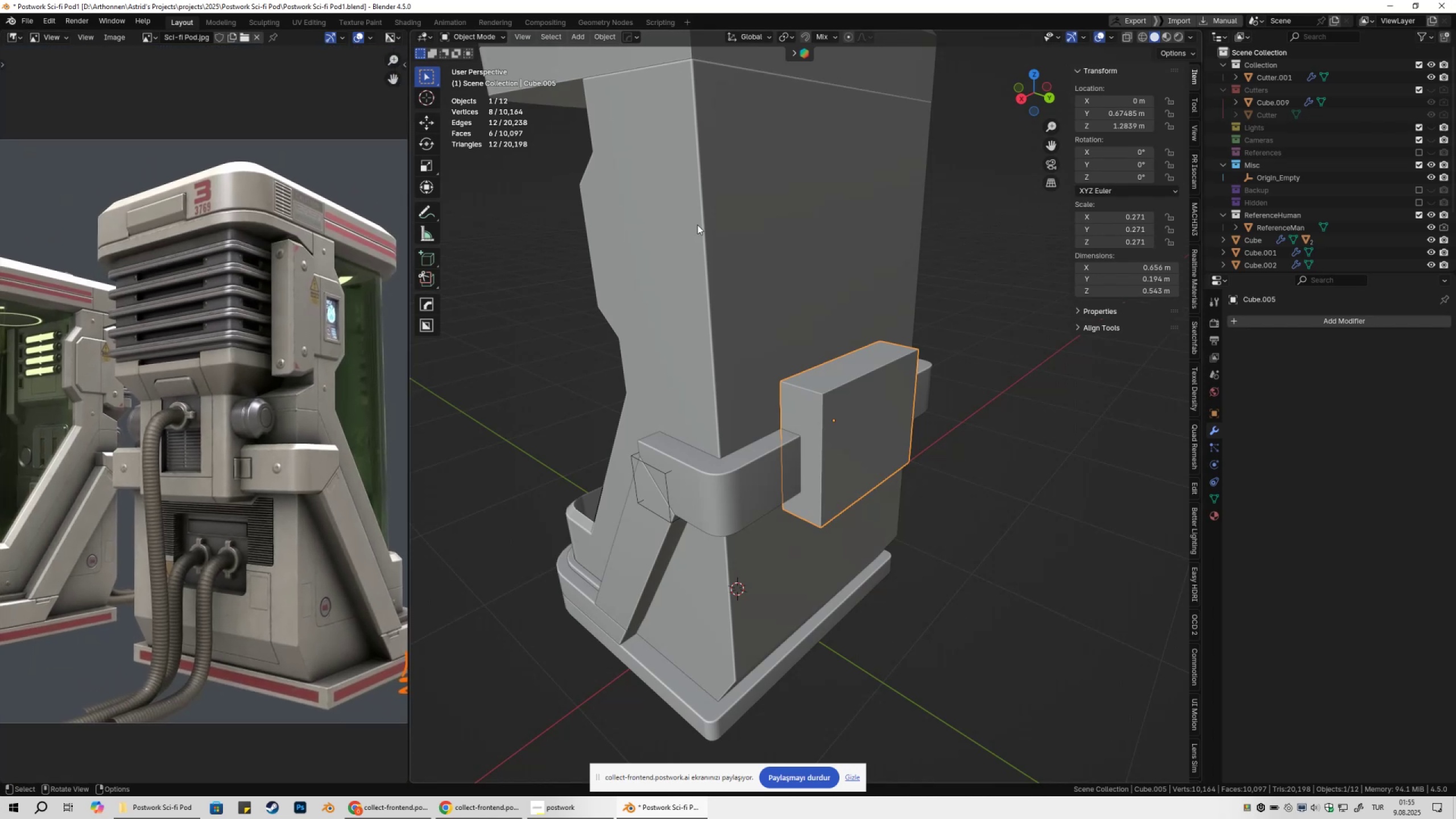 
left_click([833, 225])
 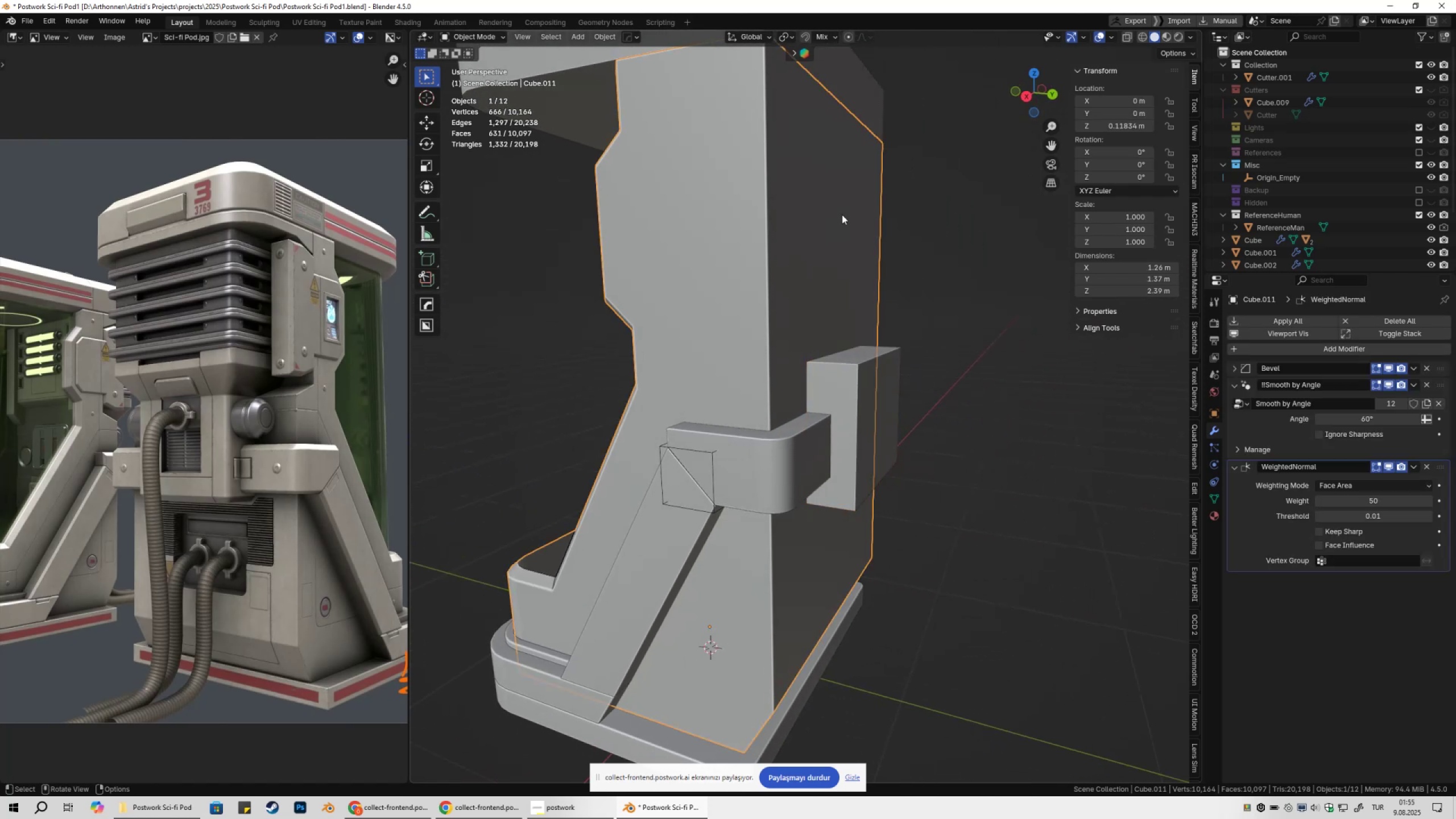 
key(Numpad3)
 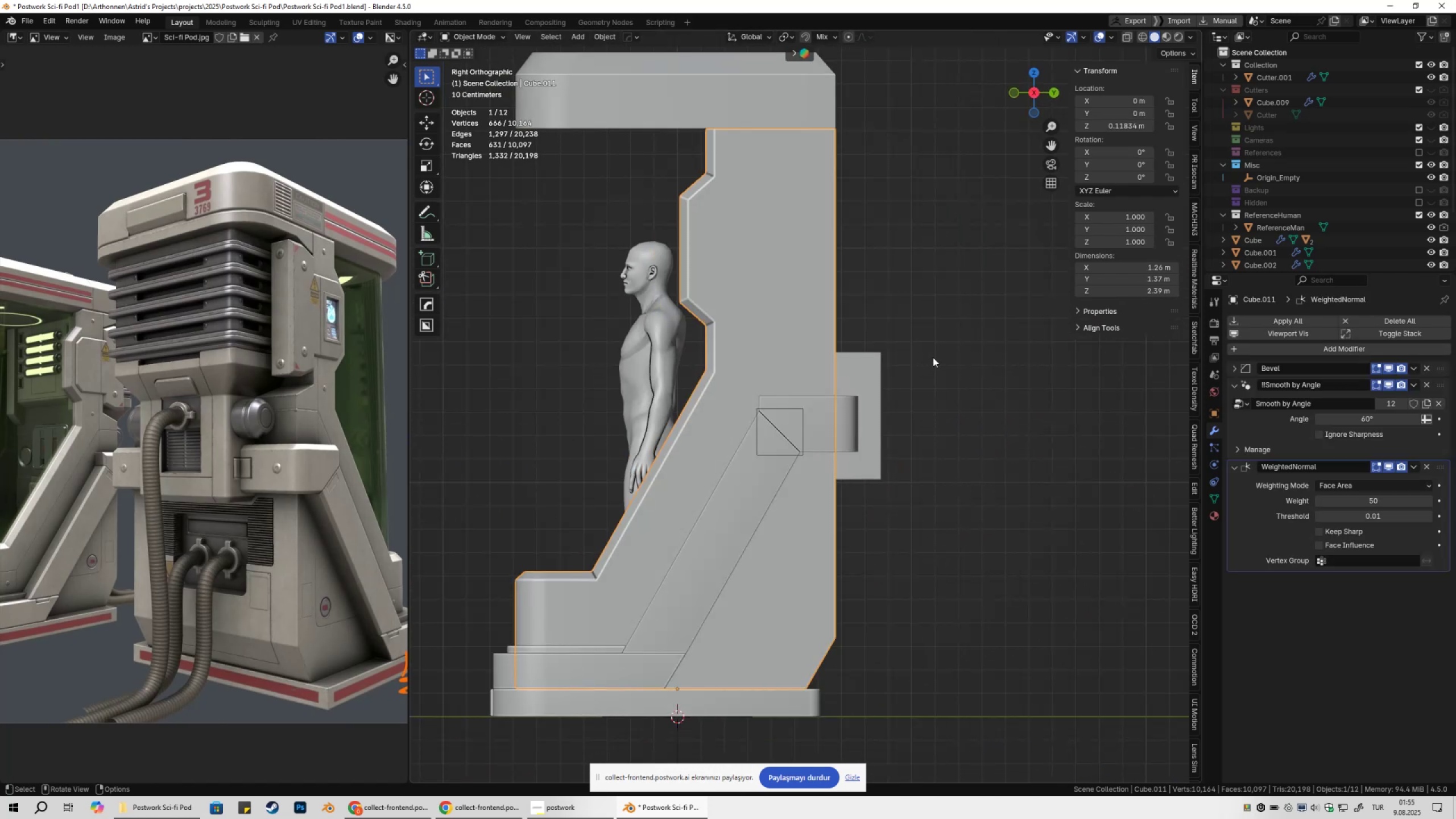 
key(Shift+ShiftLeft)
 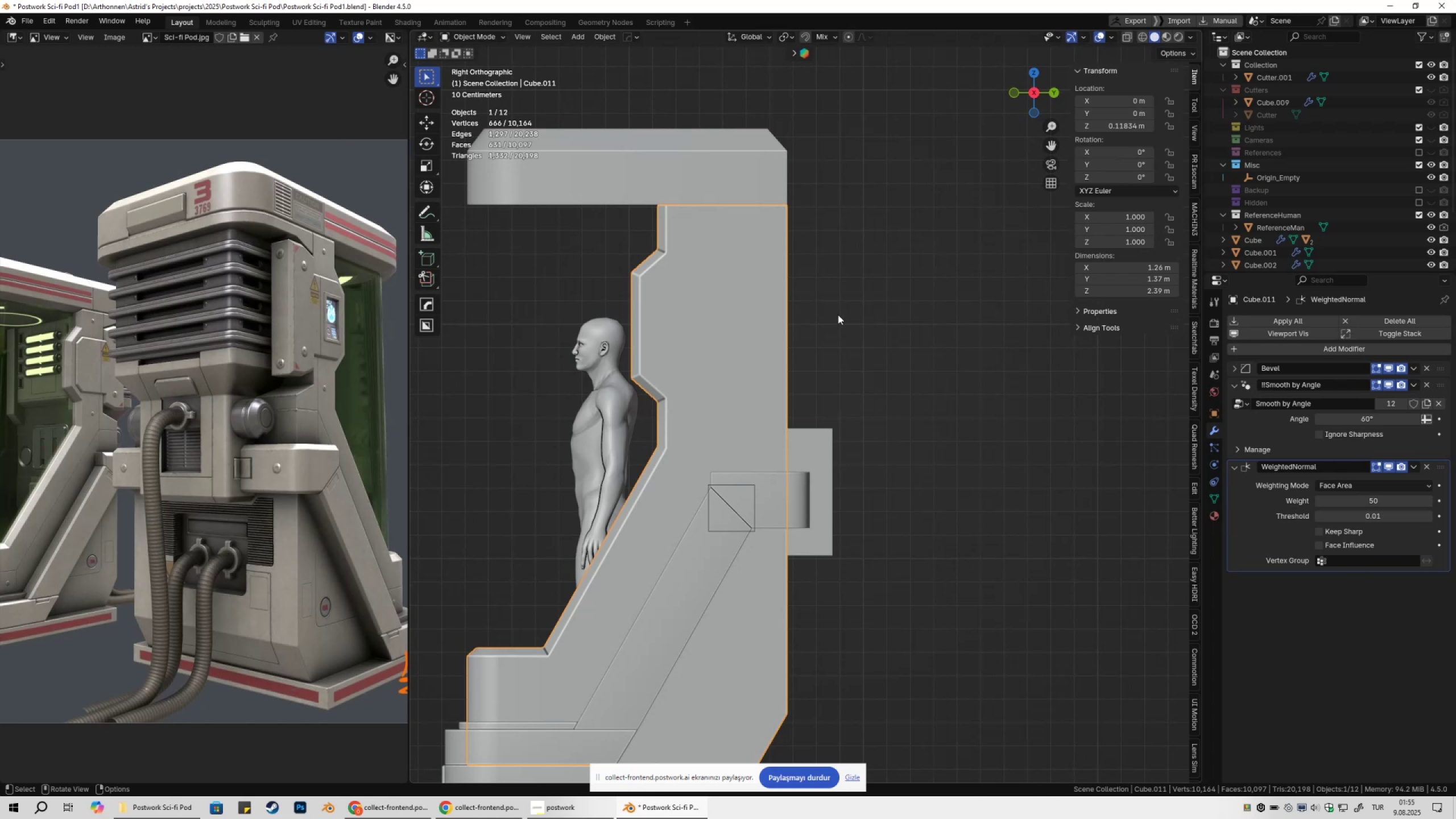 
wait(5.27)
 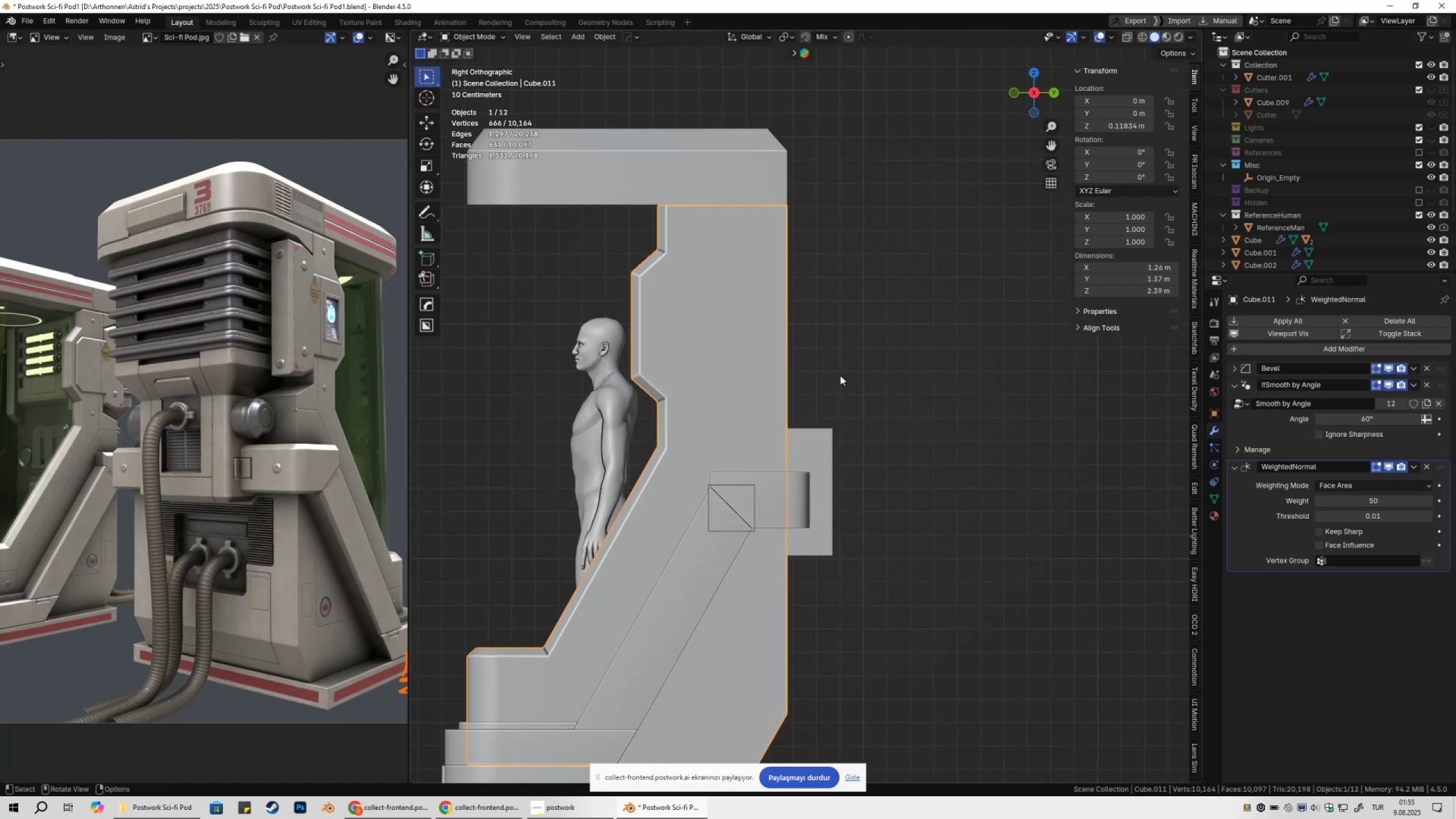 
type(Ag)
 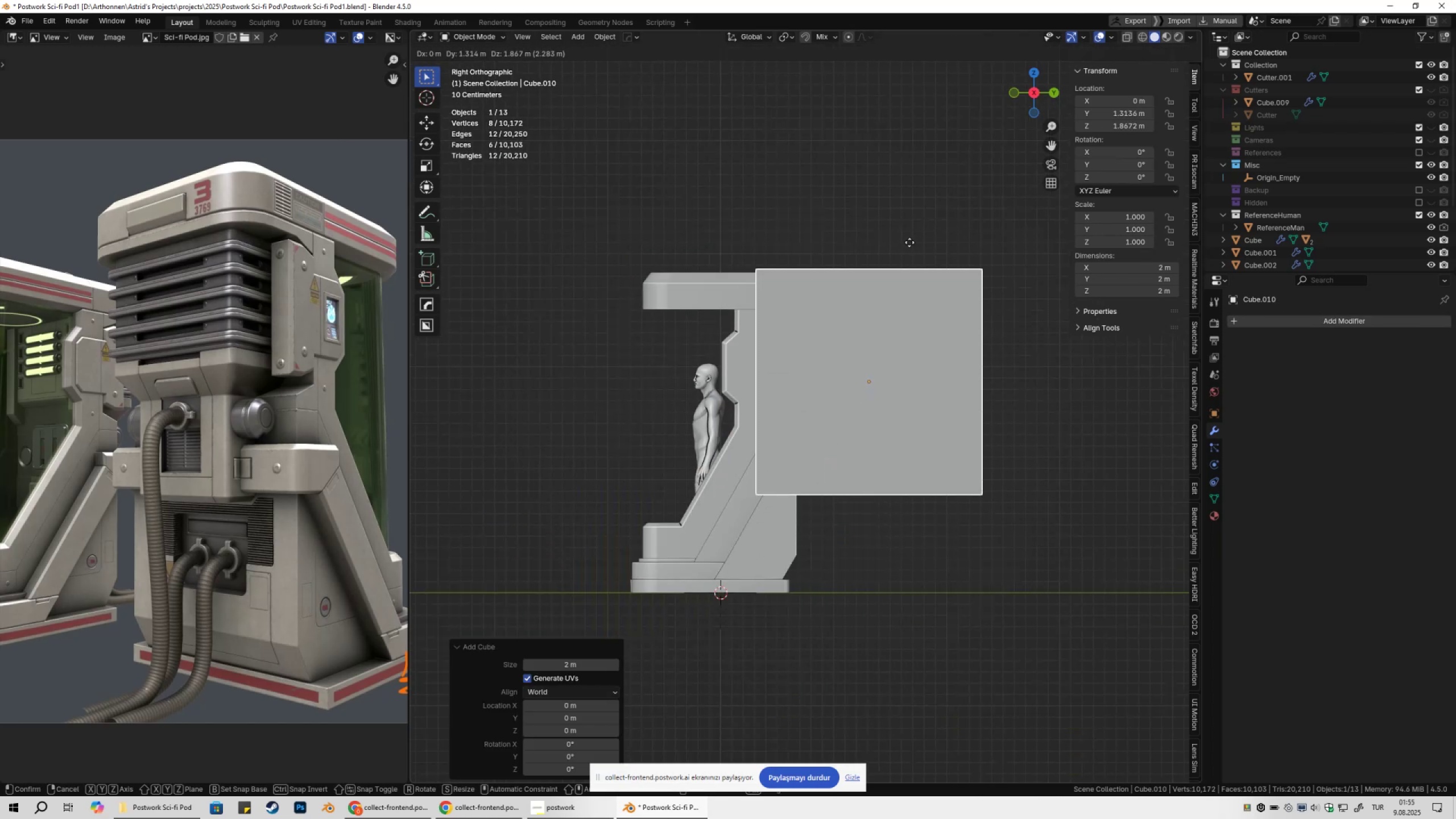 
scroll: coordinate [867, 411], scroll_direction: down, amount: 4.0
 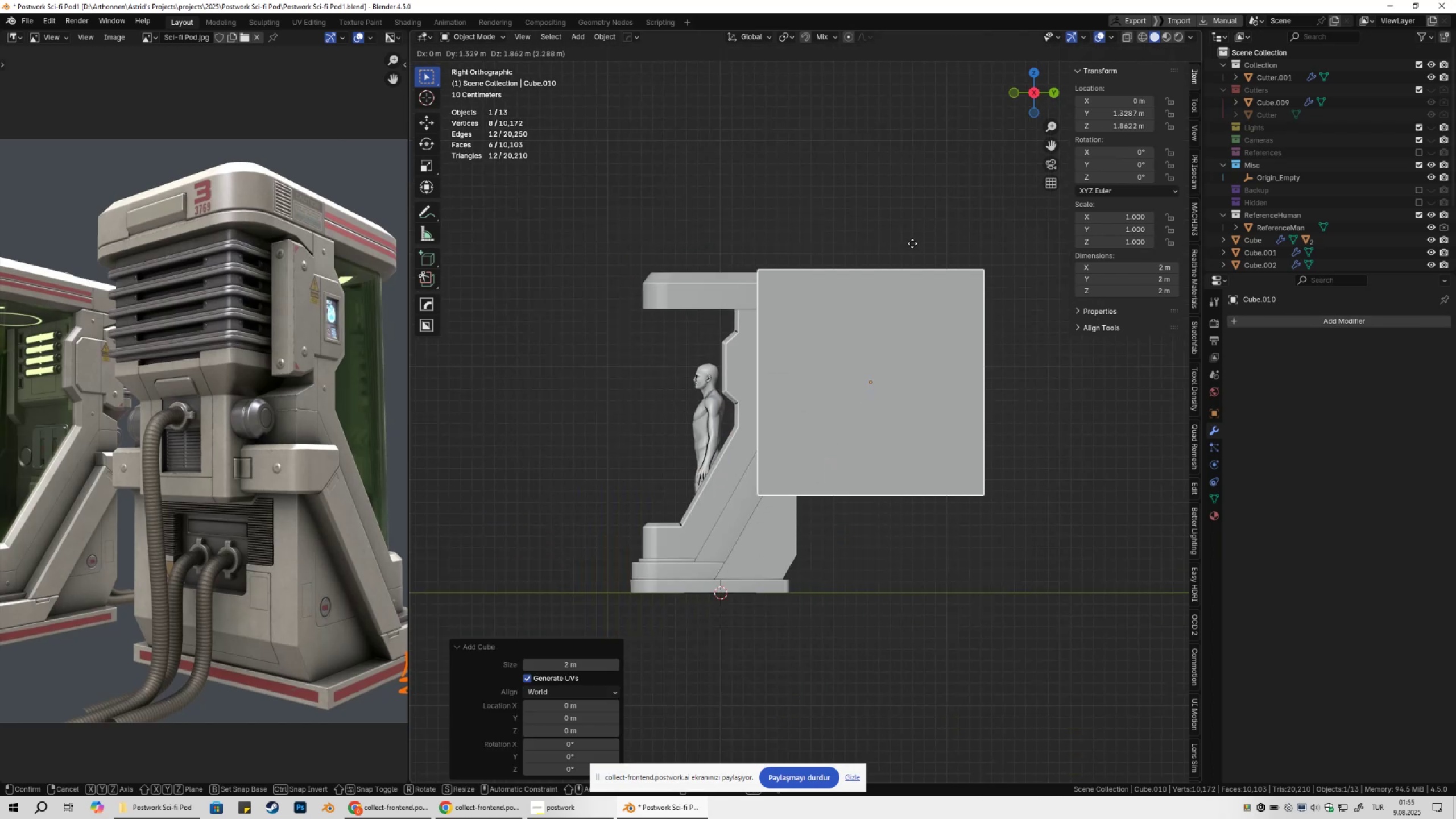 
left_click([908, 242])
 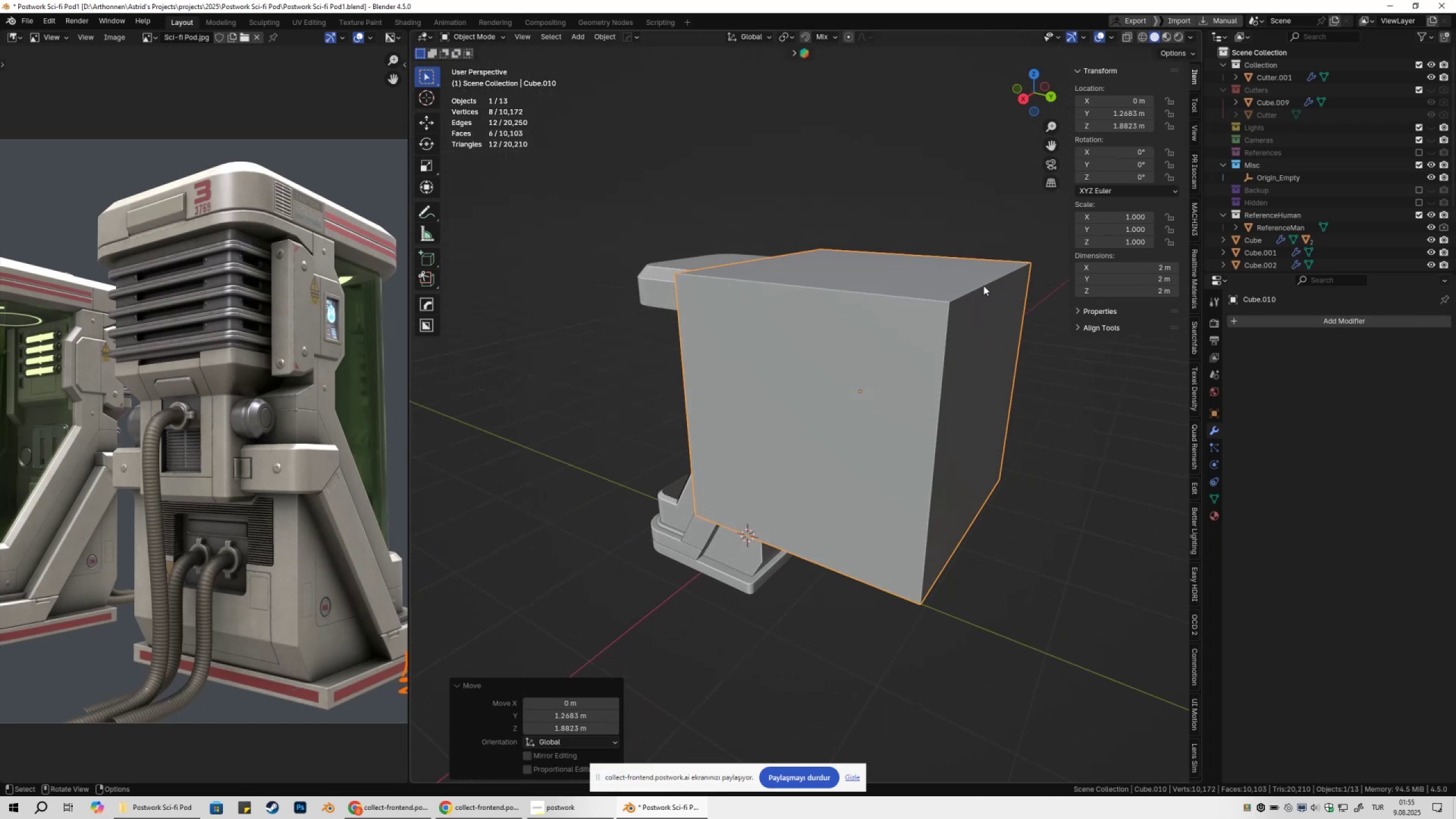 
type(ss)
 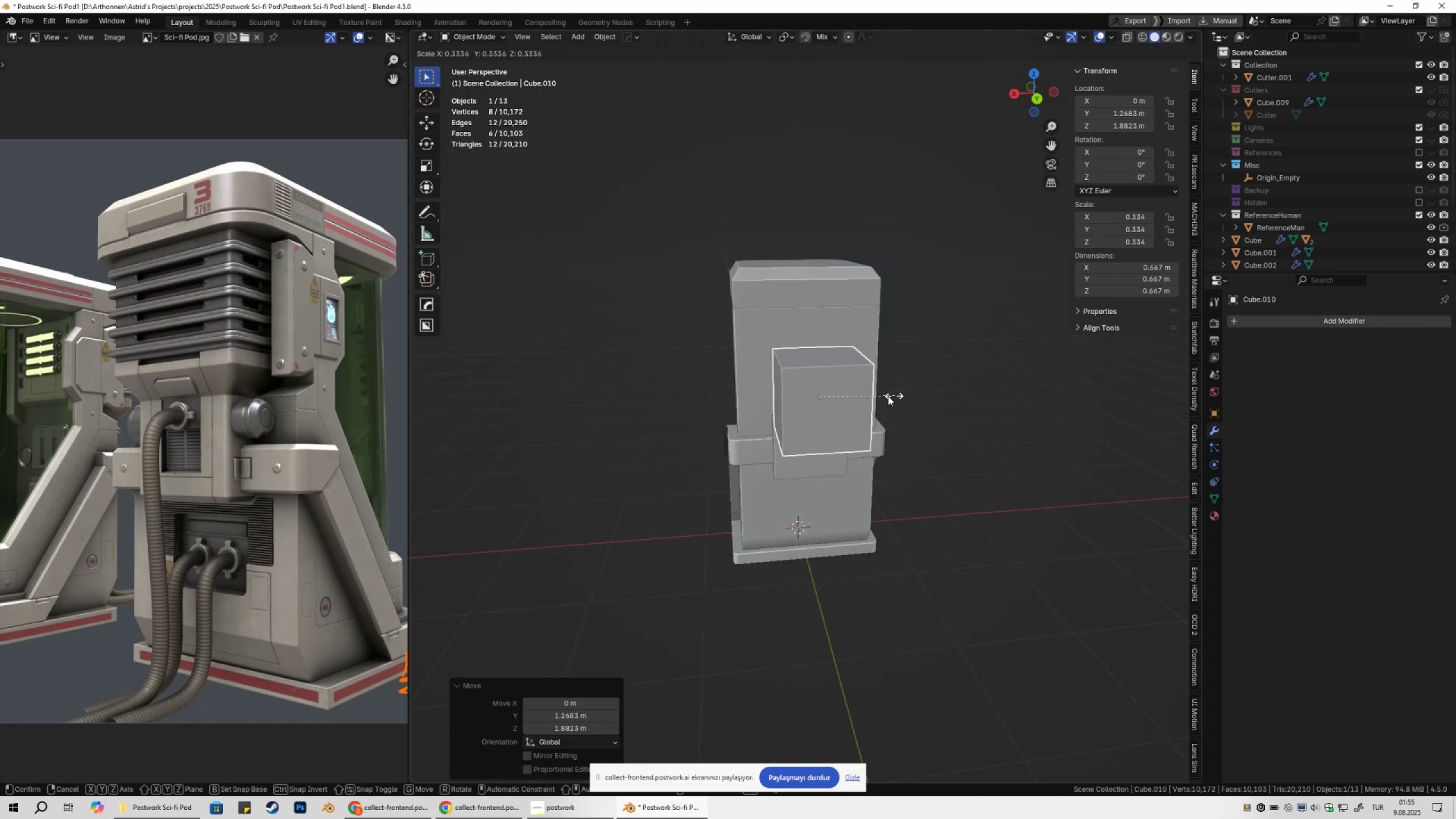 
left_click([881, 395])
 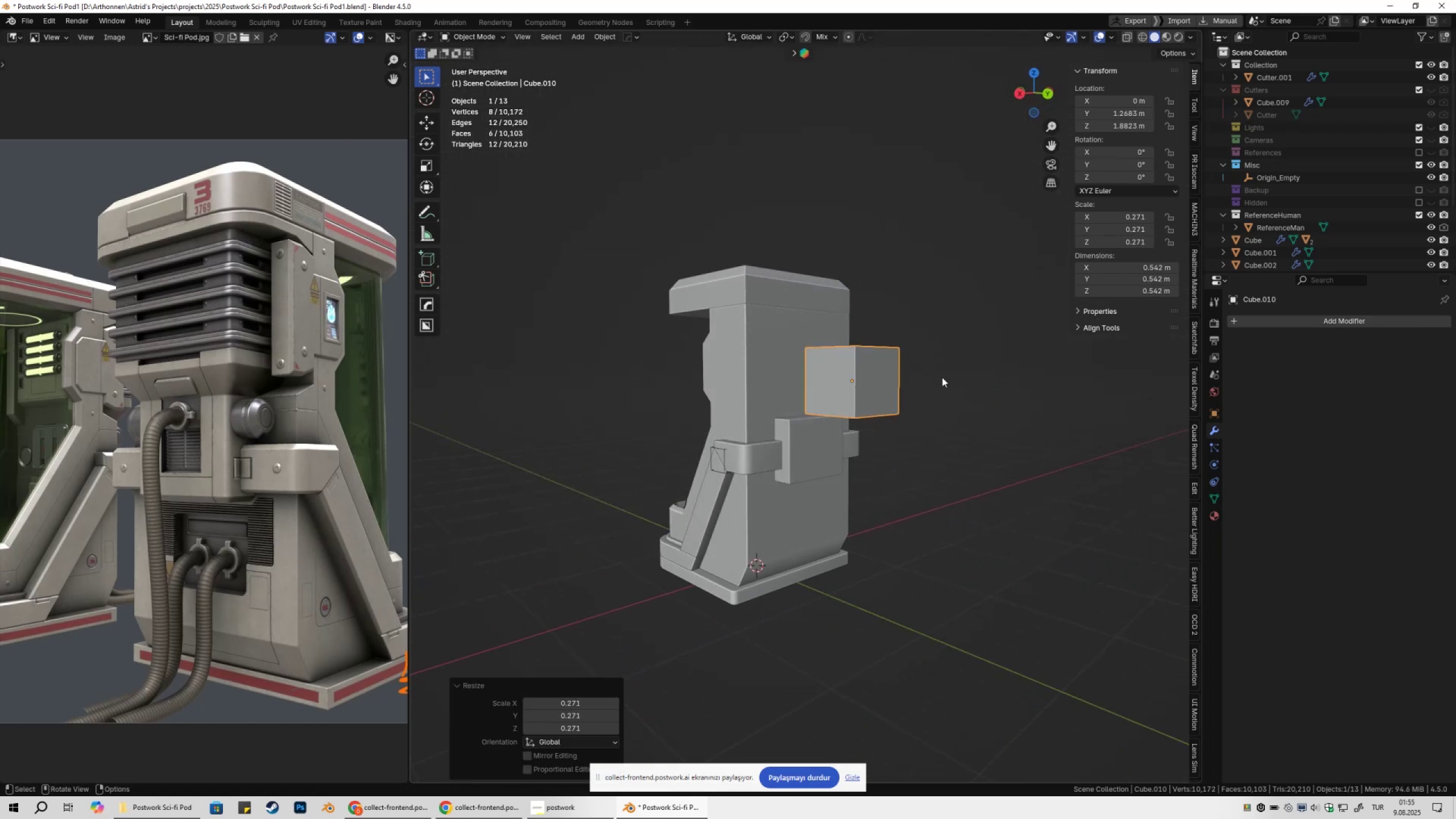 
type(gy)
 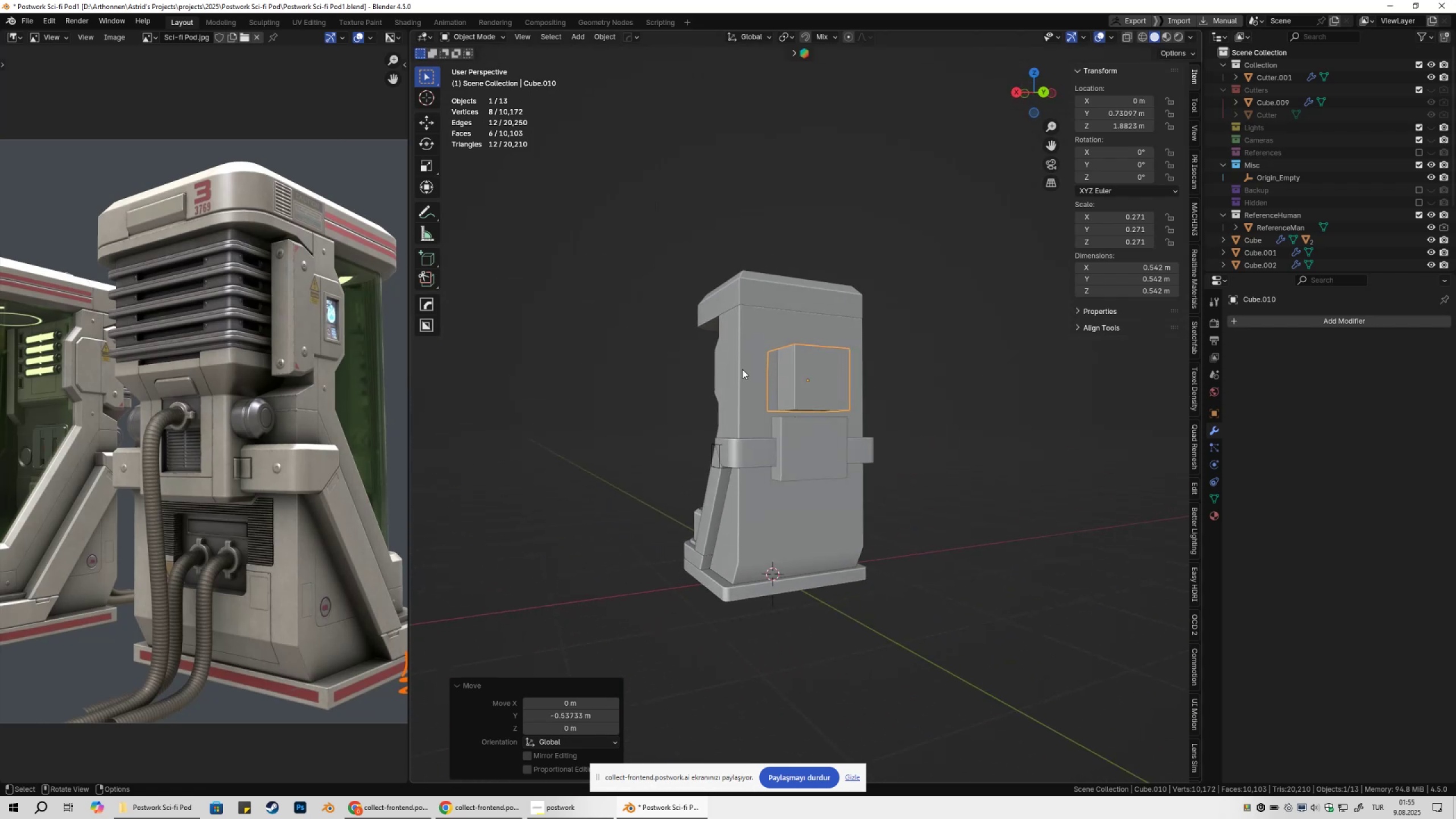 
wait(10.96)
 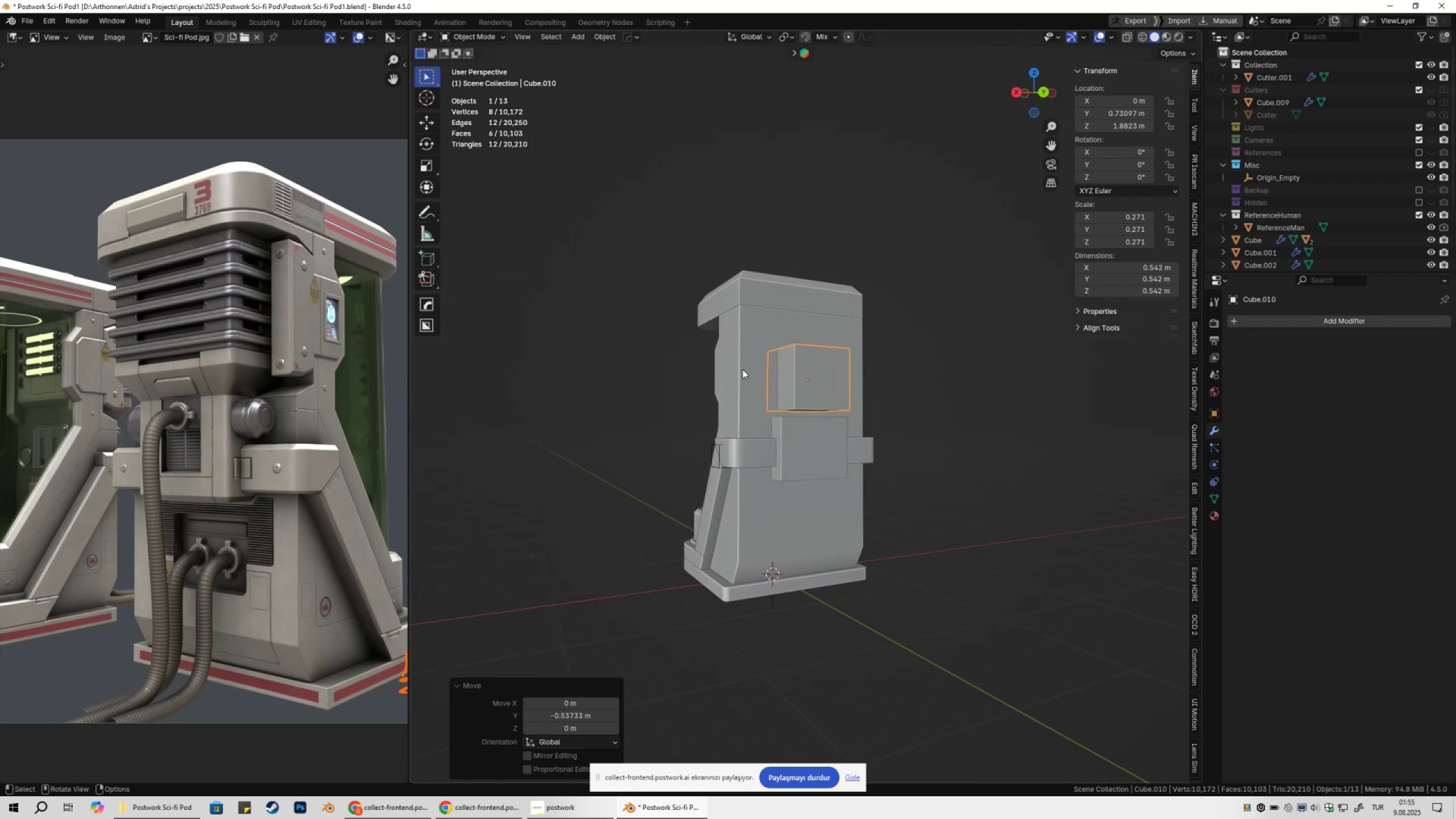 
type(gy)
 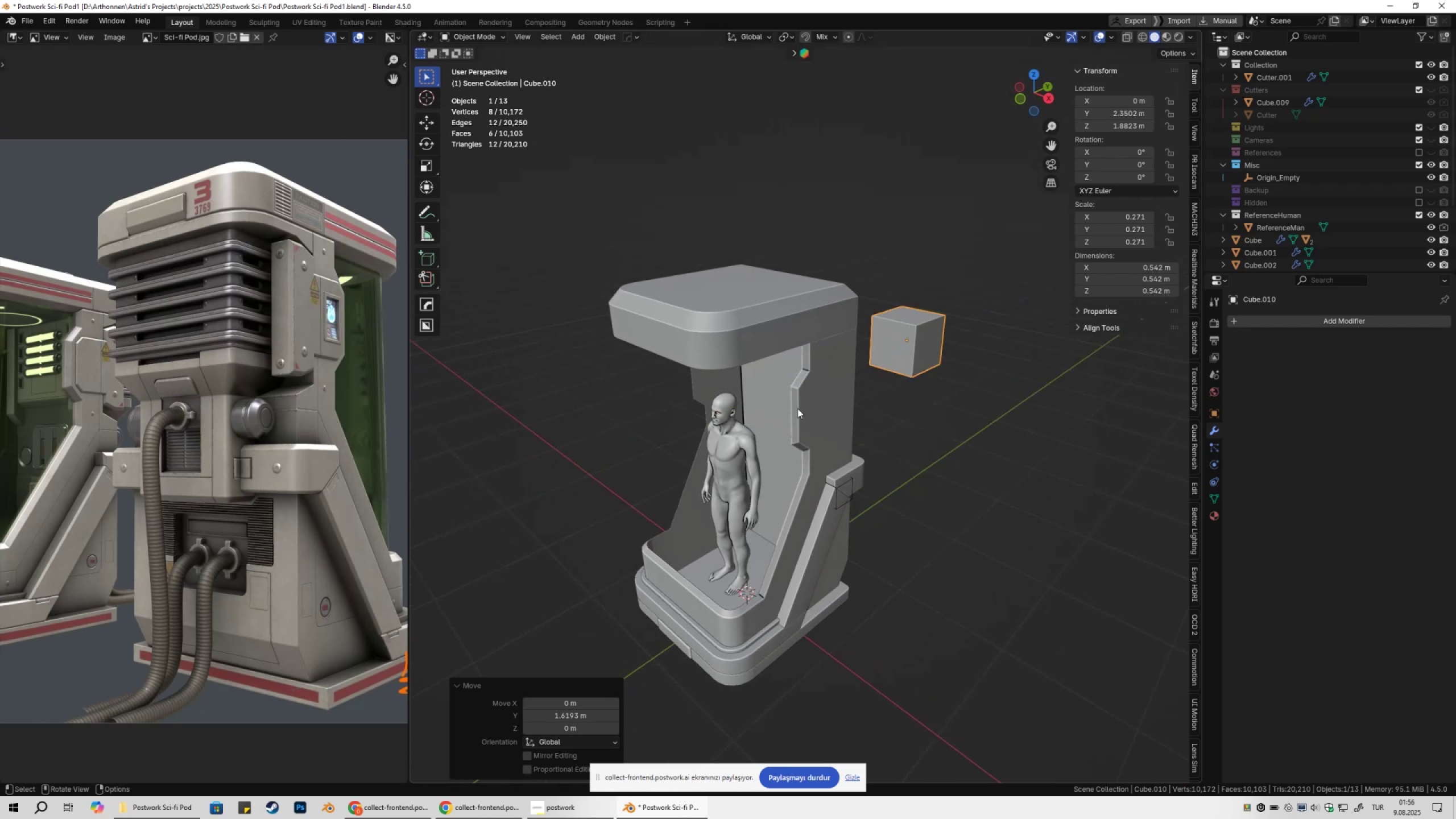 
double_click([774, 401])
 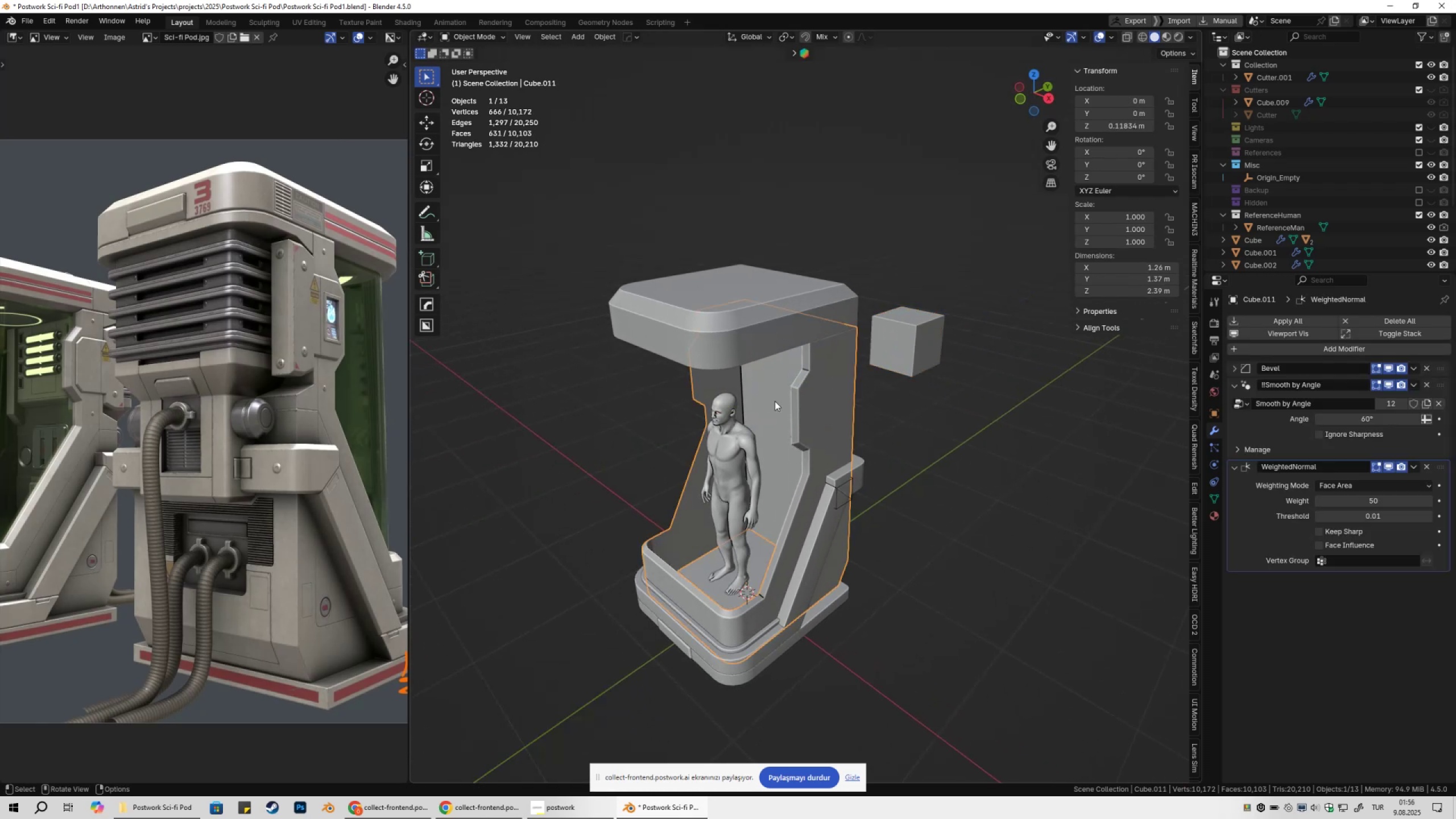 
key(Tab)
 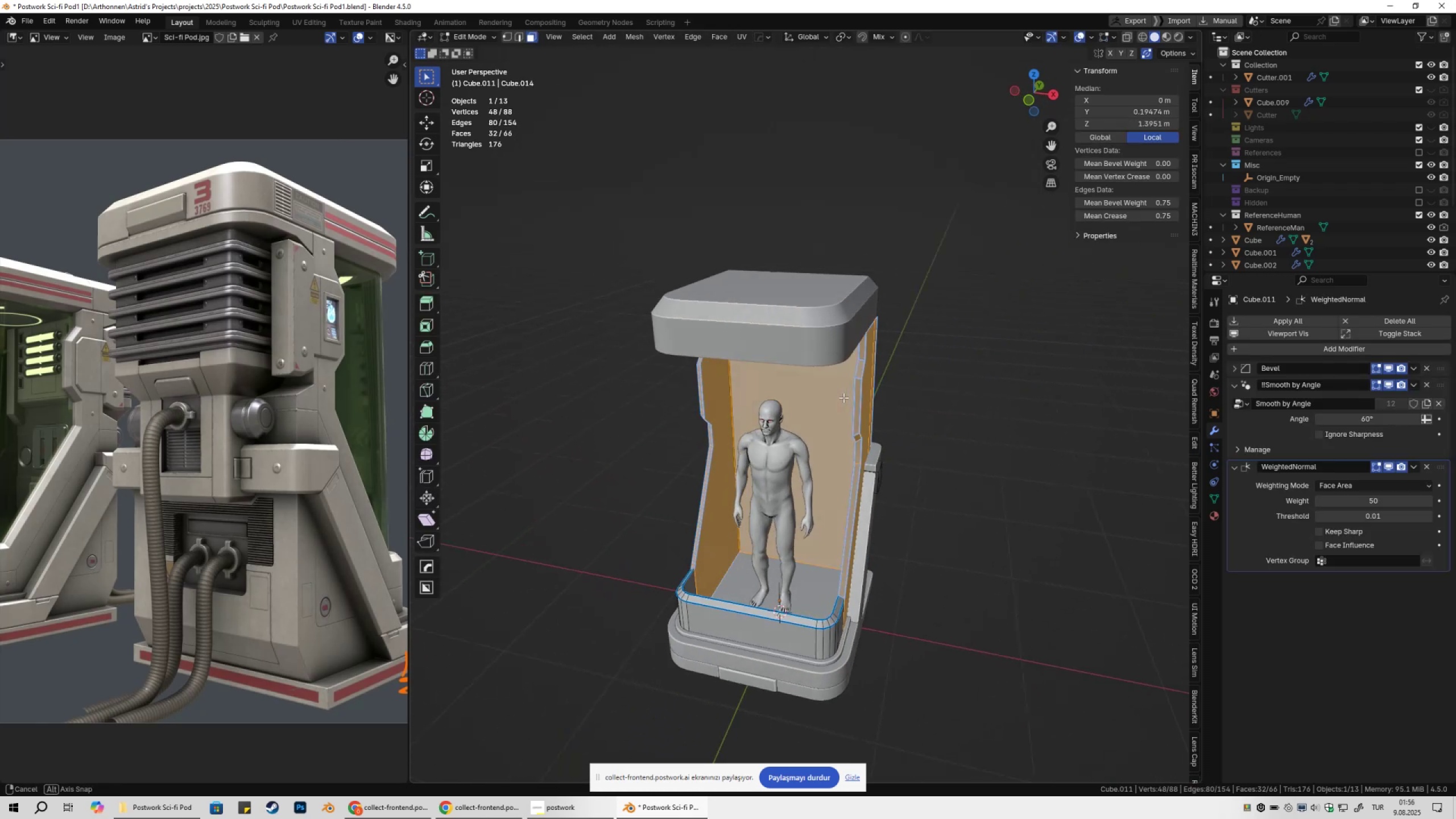 
key(3)
 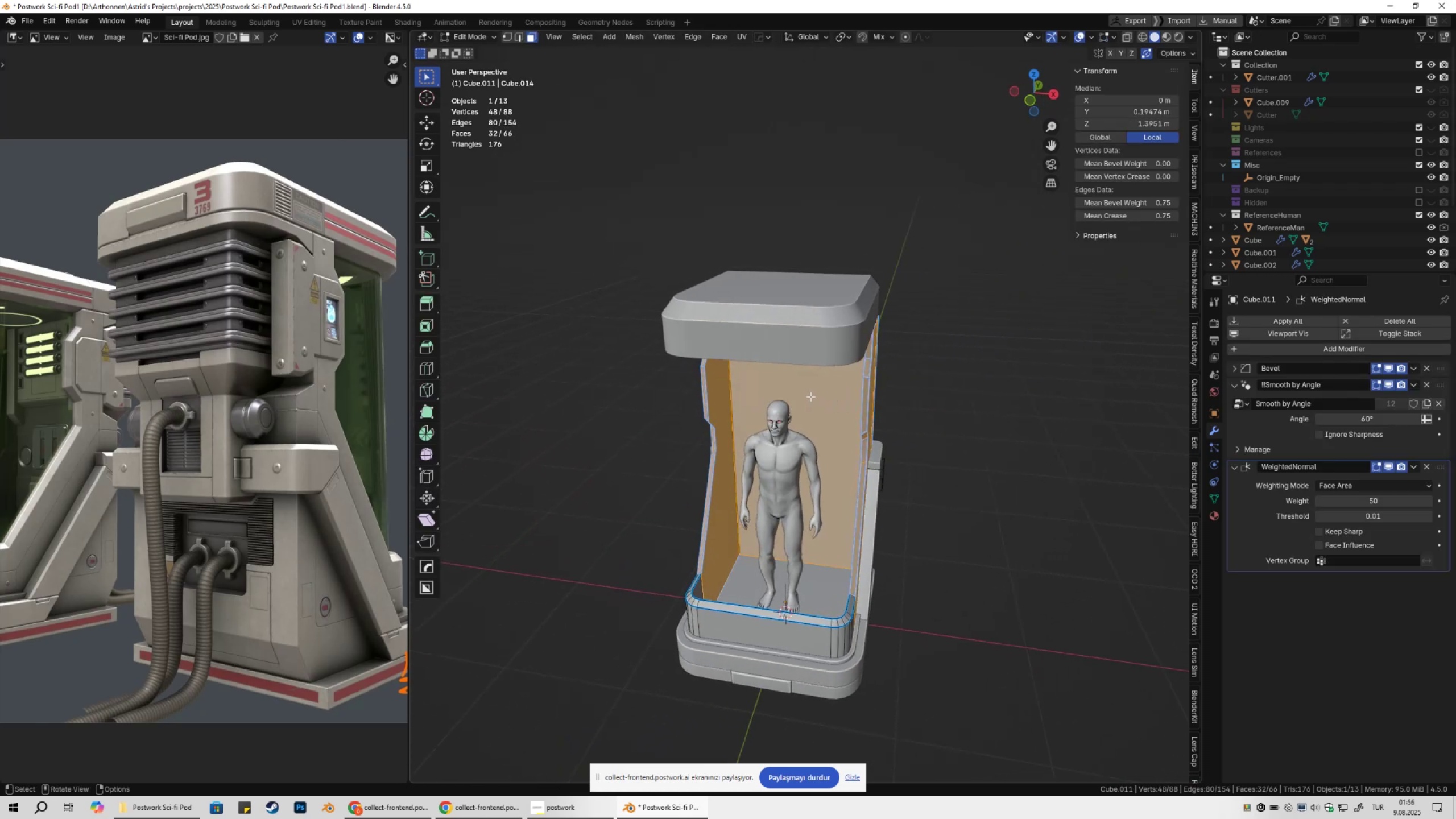 
left_click([810, 396])
 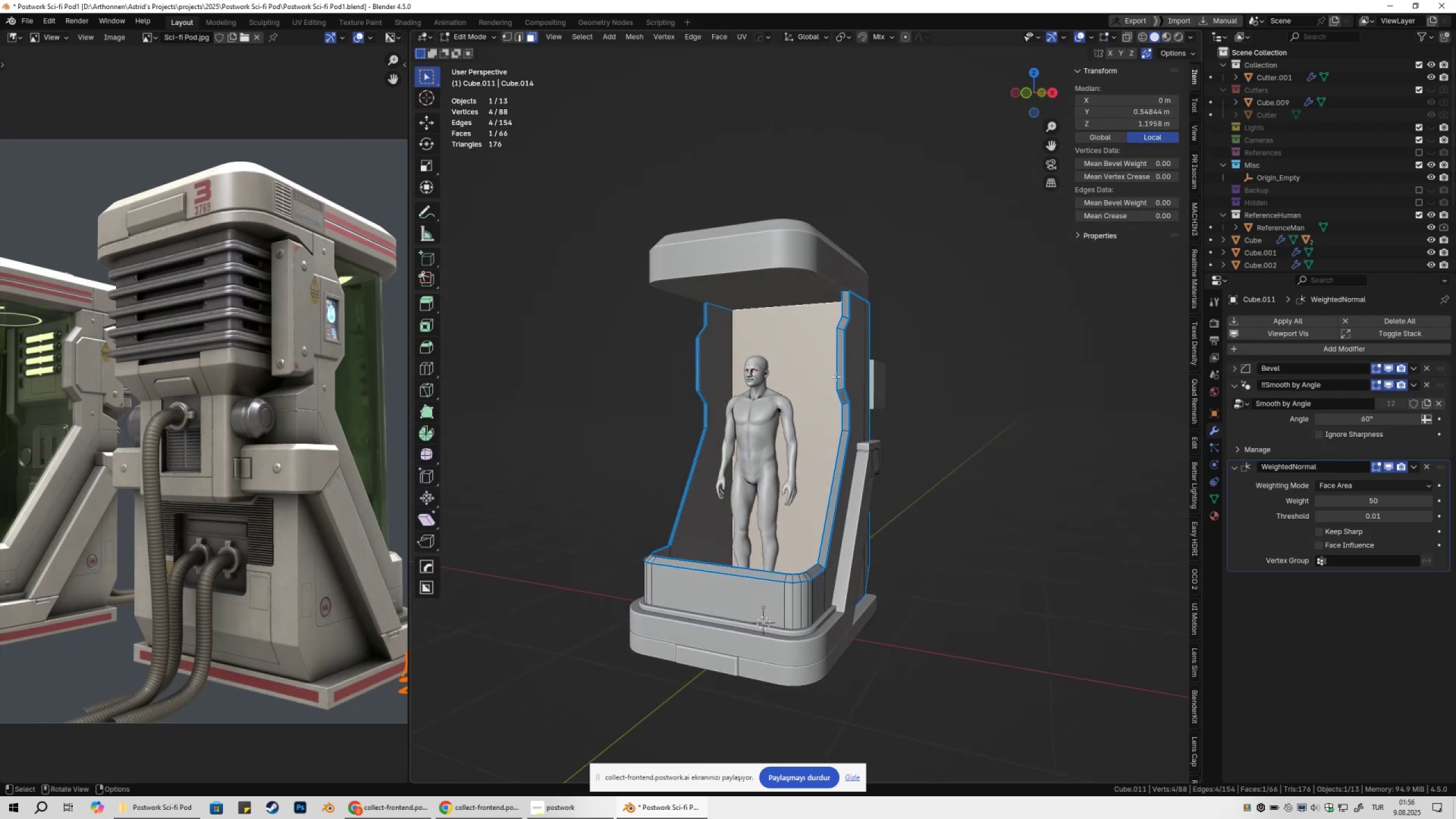 
type(/gy)
key(Escape)
type(2)
 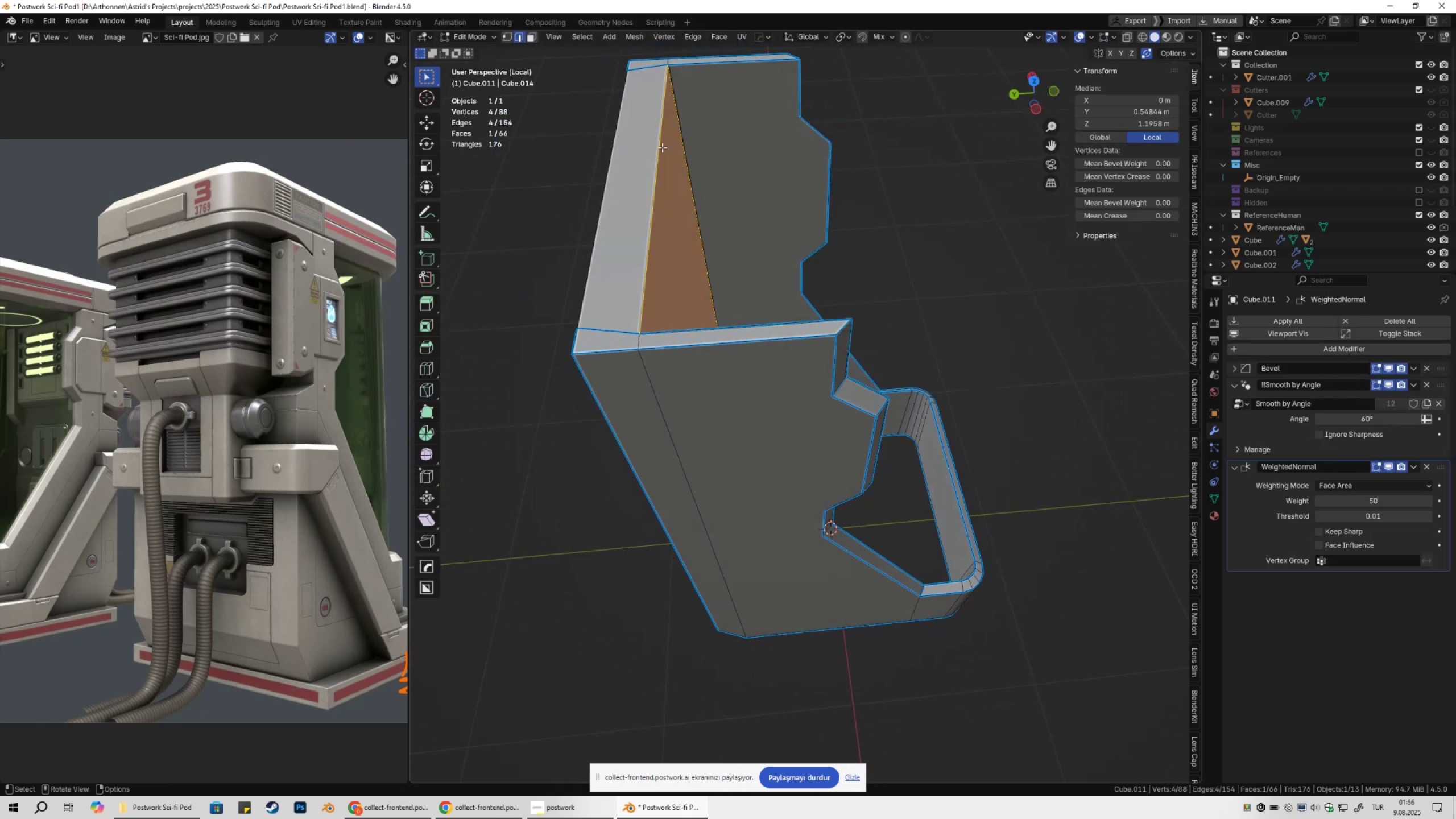 
hold_key(key=AltLeft, duration=1.04)
double_click([653, 152])
 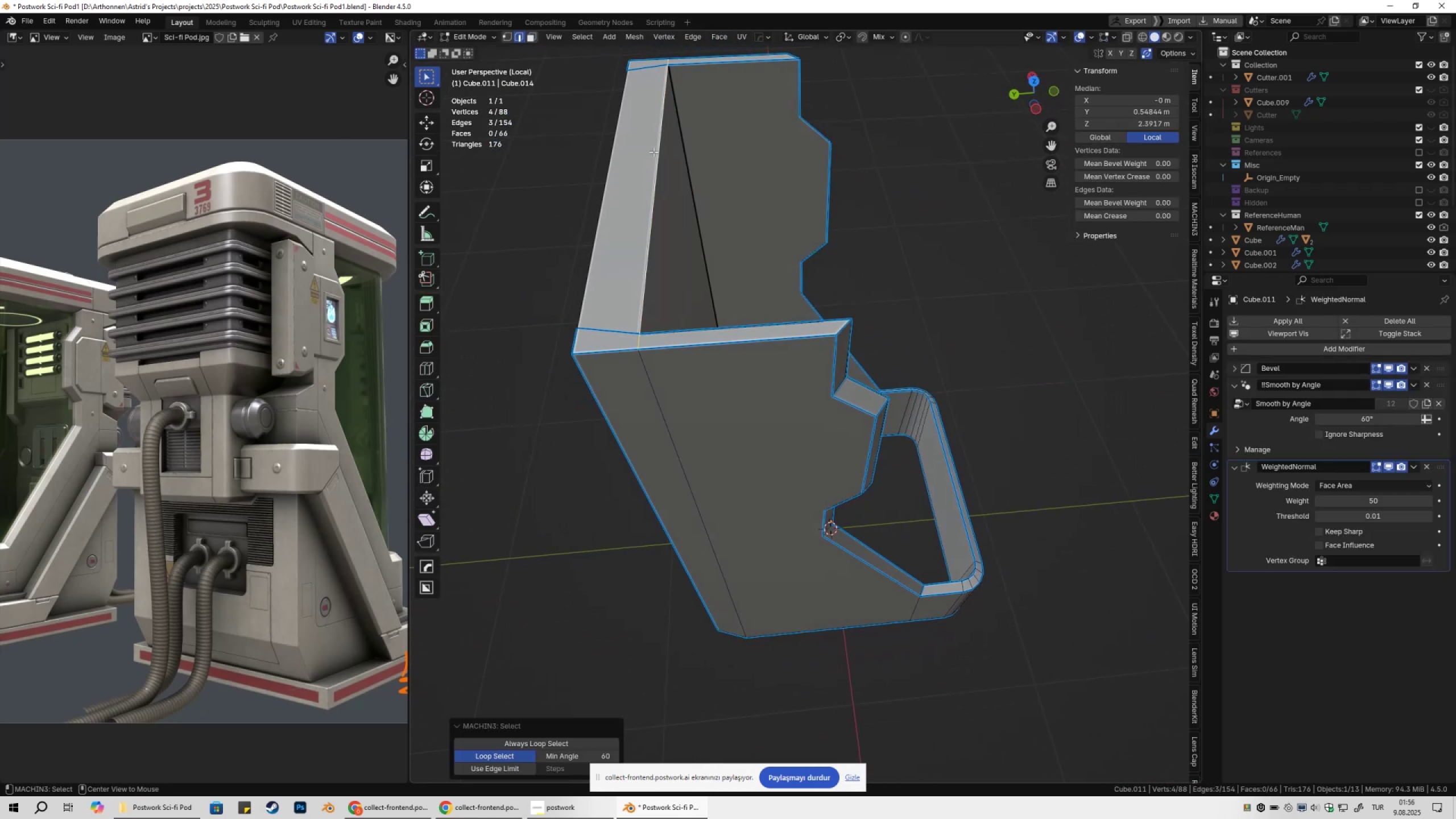 
triple_click([653, 152])
 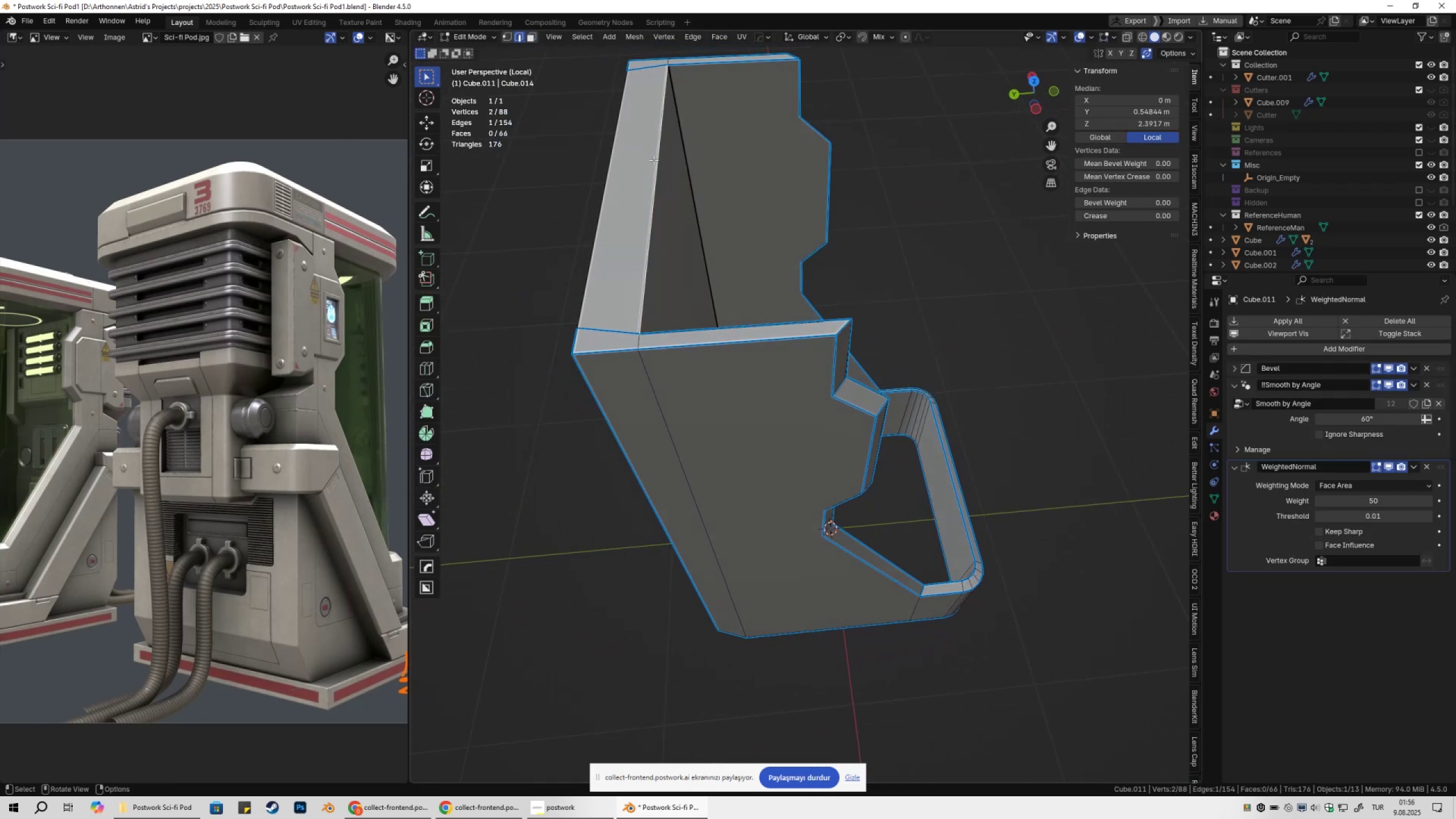 
hold_key(key=AltLeft, duration=0.47)
left_click([653, 159])
 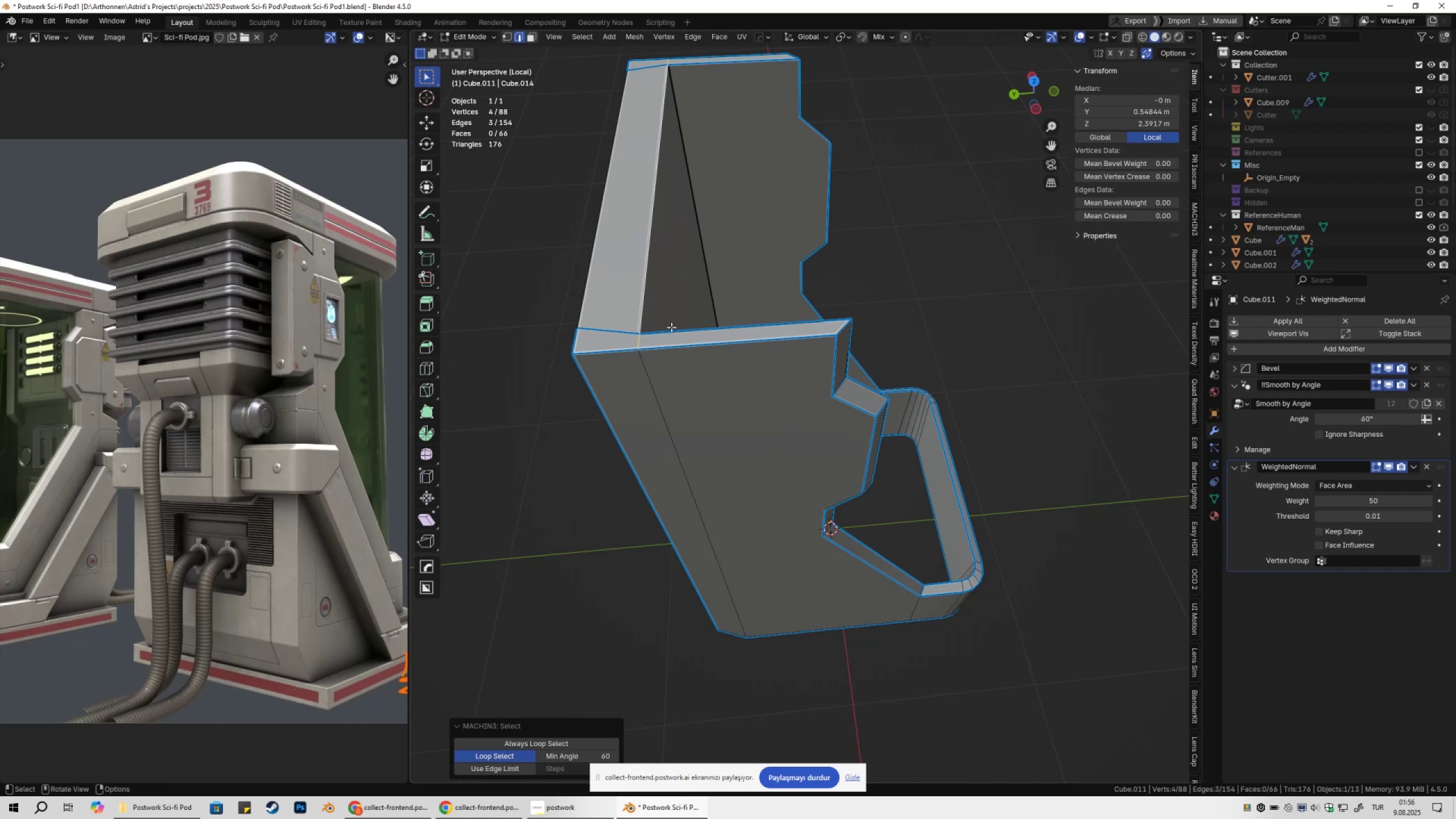 
hold_key(key=ShiftLeft, duration=0.58)
left_click([660, 412])
 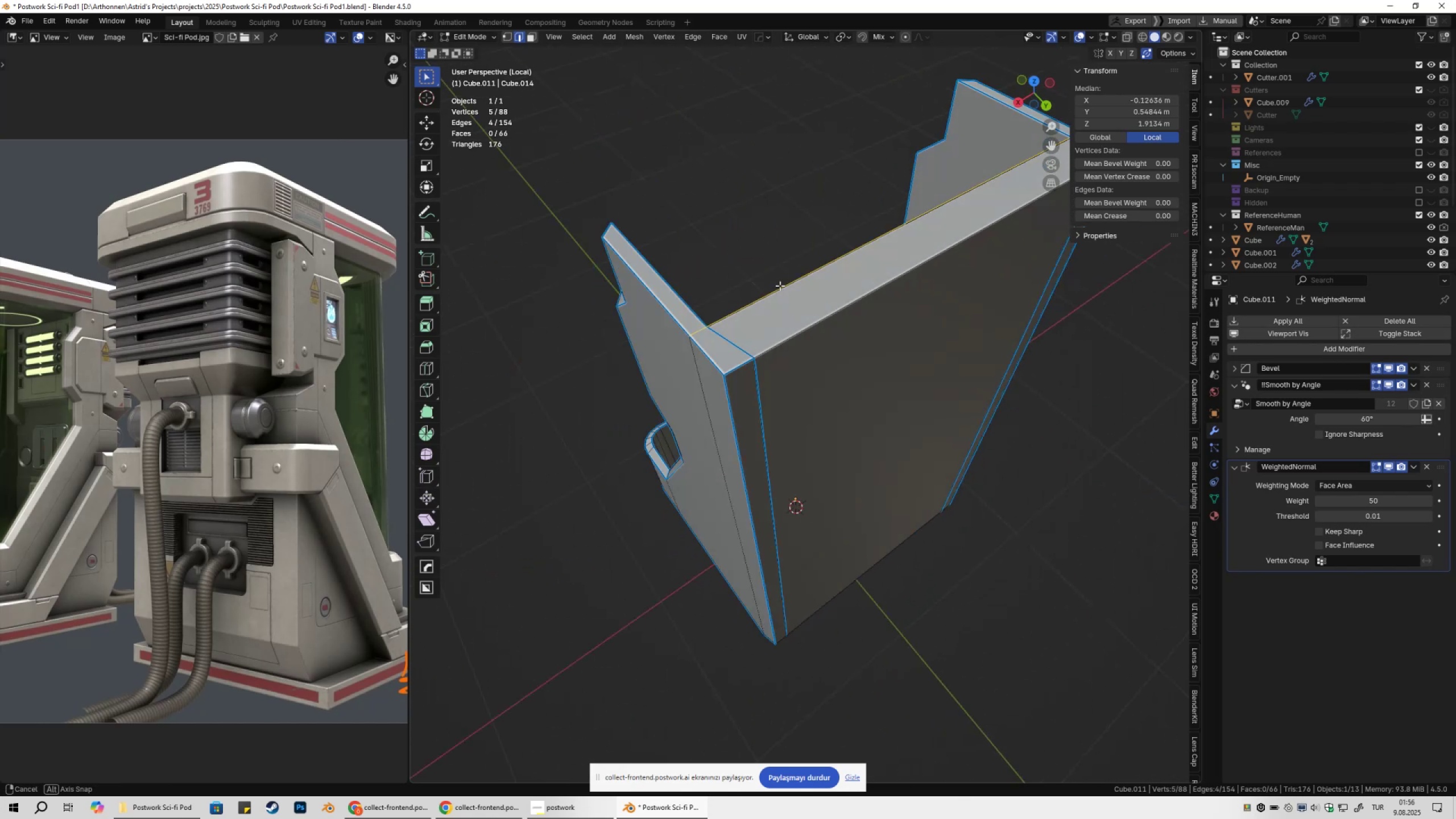 
key(Shift+ShiftLeft)
 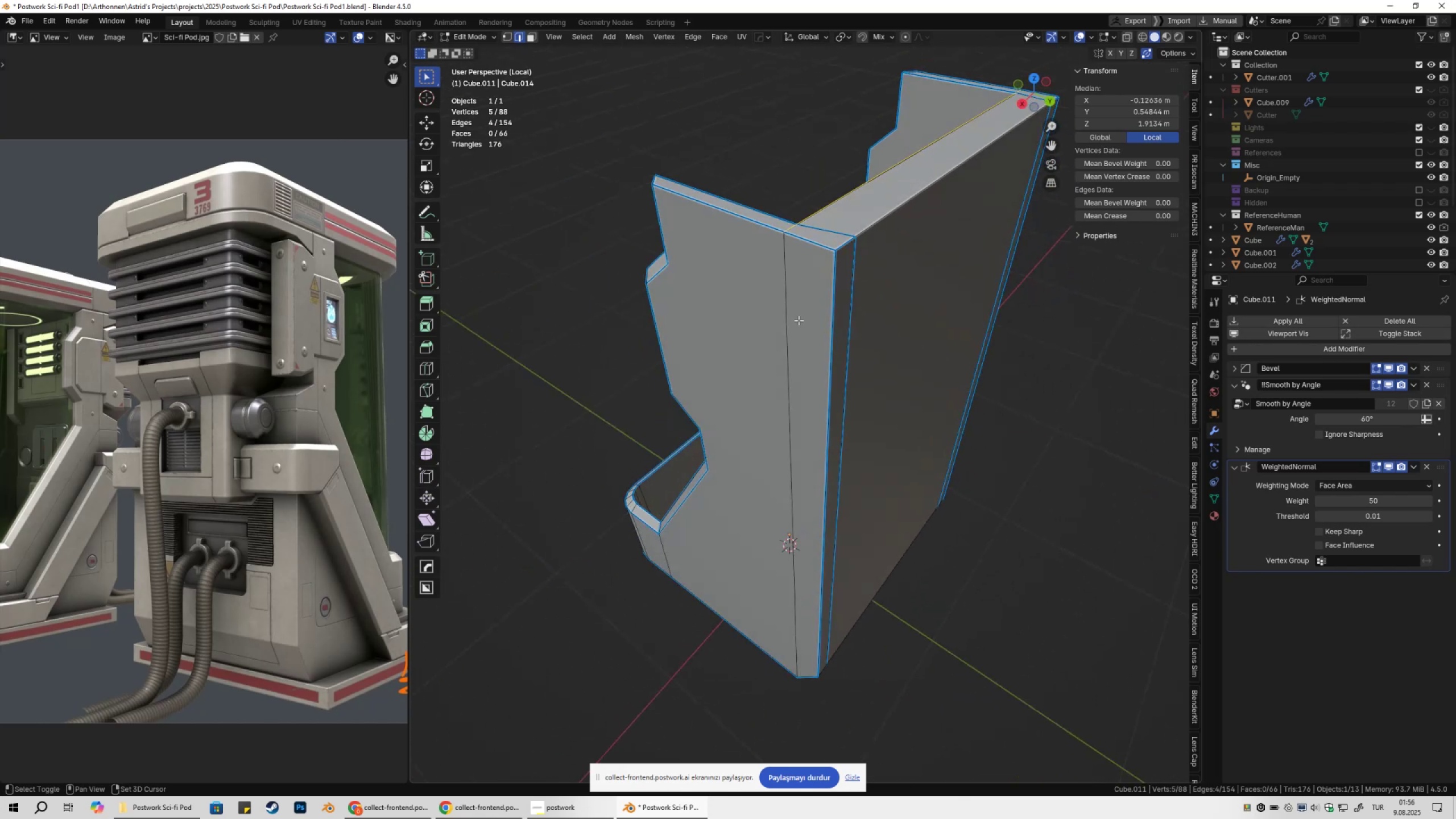 
left_click([799, 320])
 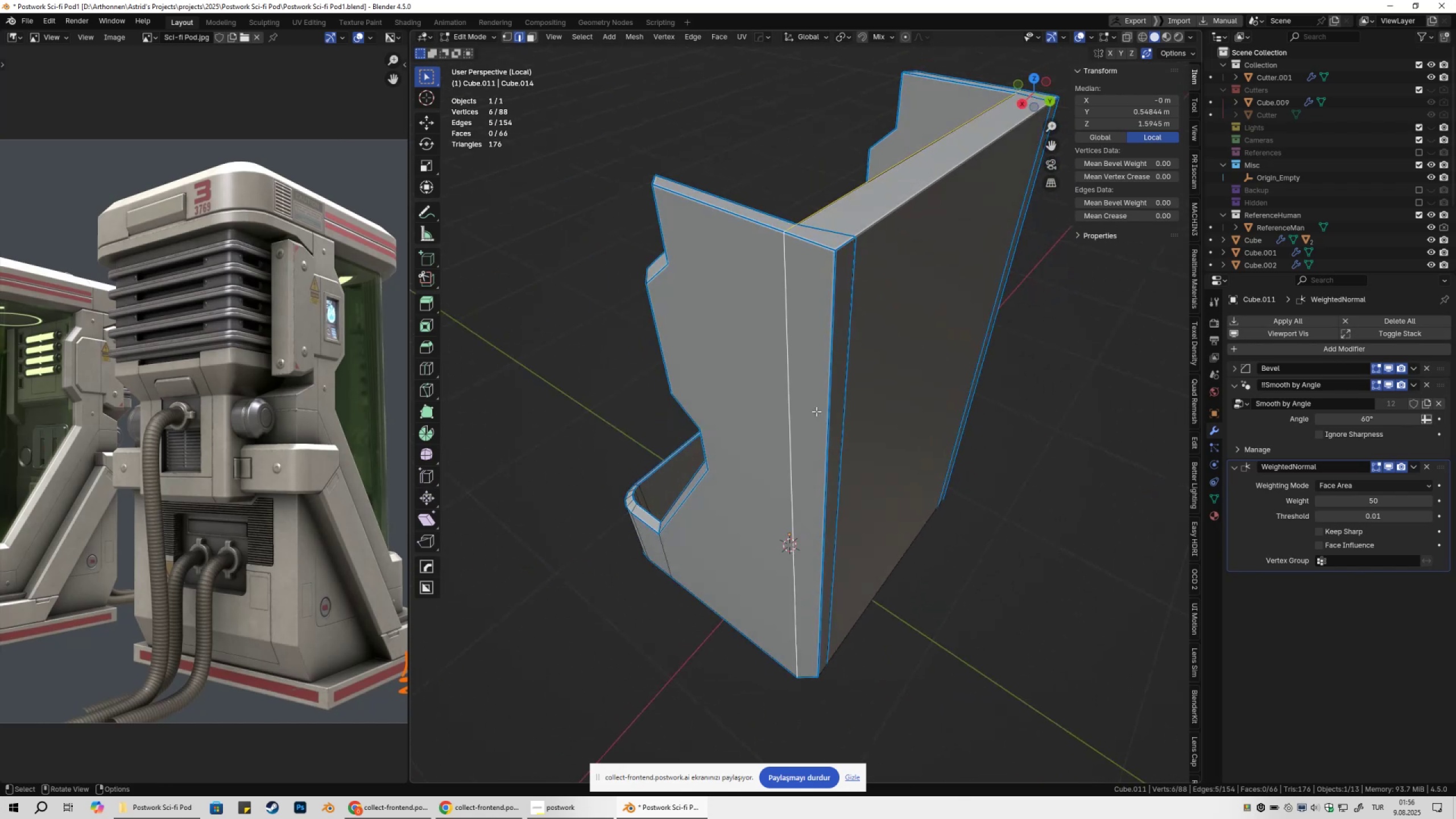 
key(Shift+ShiftLeft)
 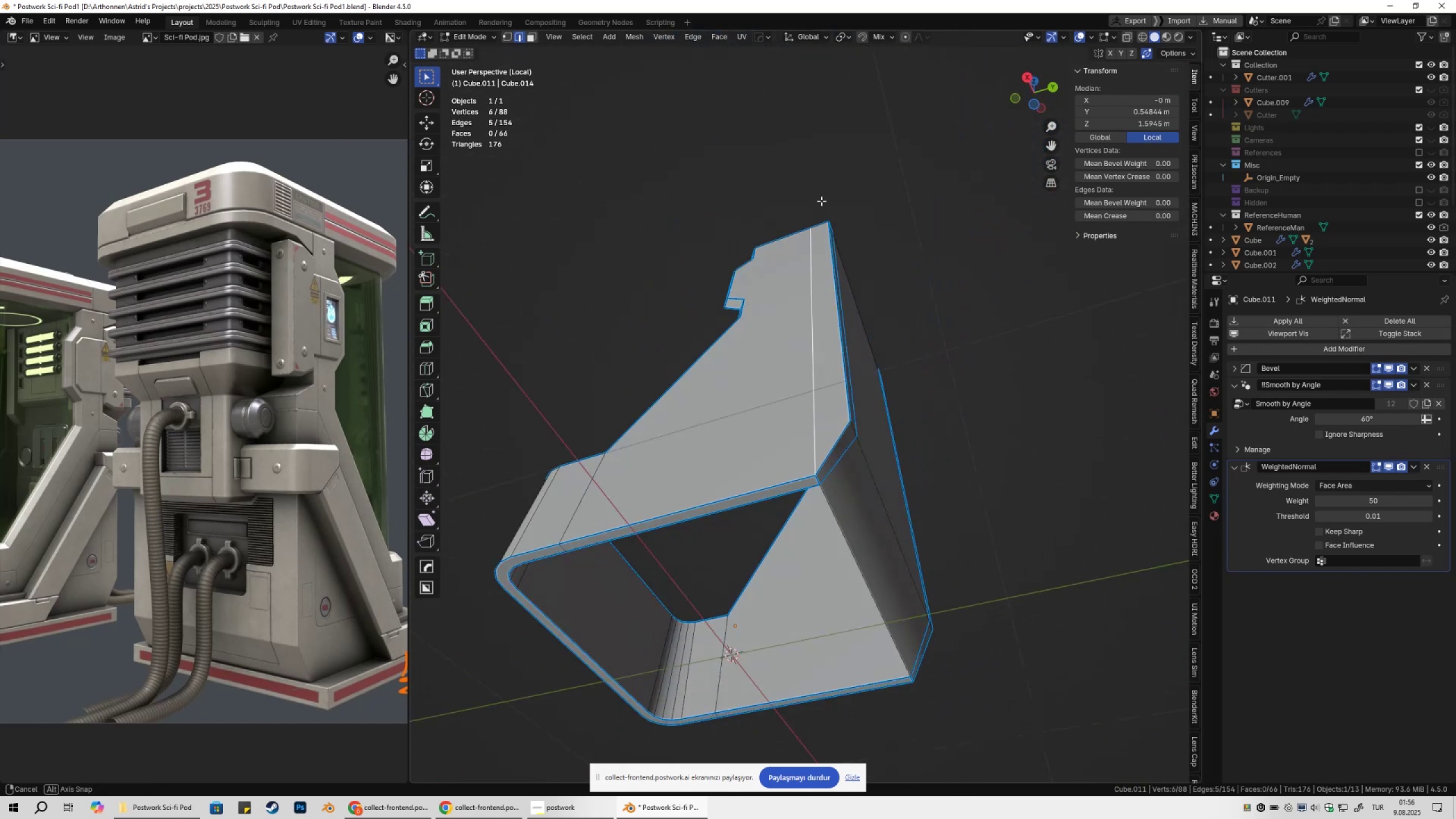 
hold_key(key=ShiftLeft, duration=0.53)
left_click([835, 492])
 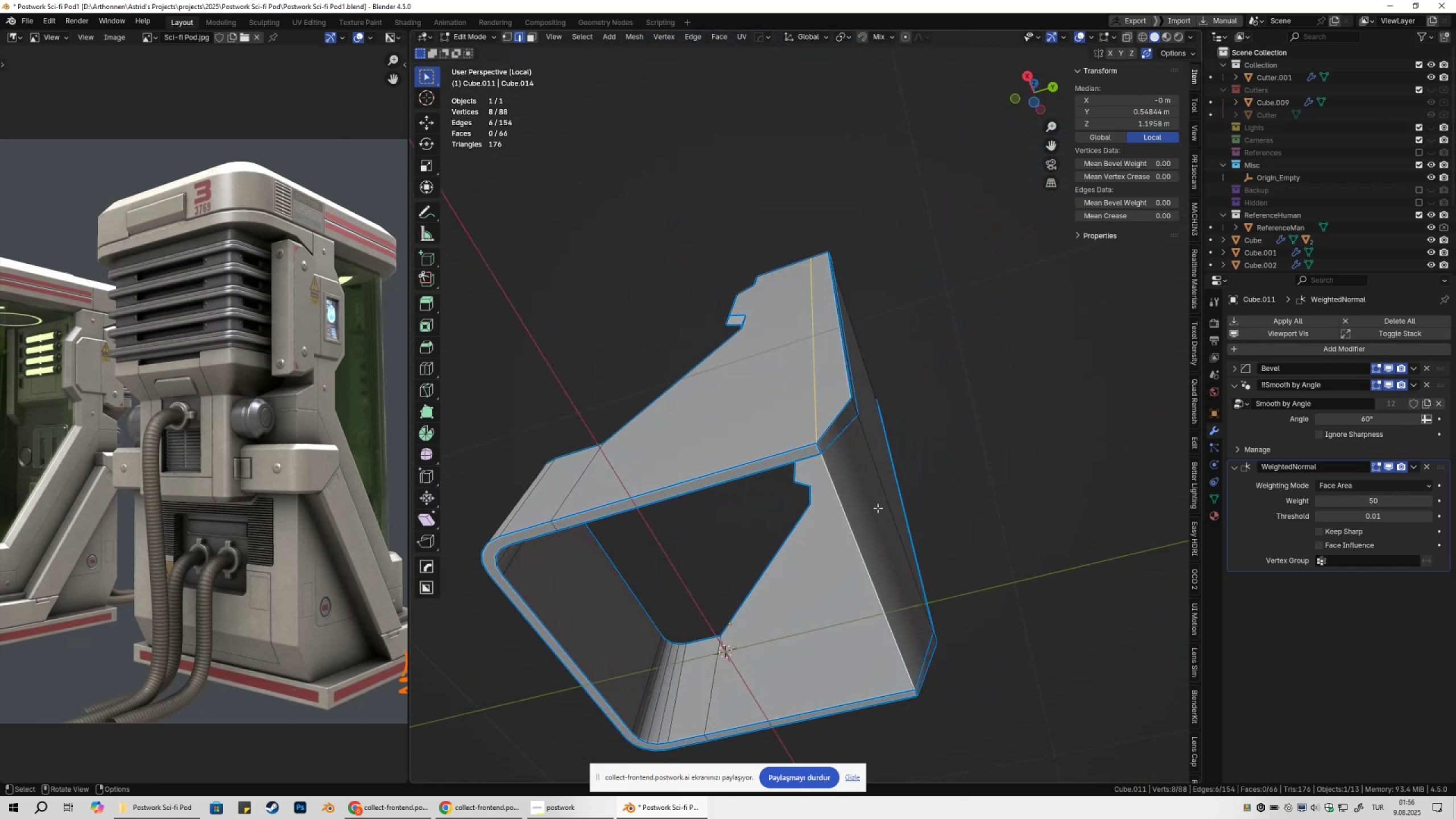 
key(Shift+ShiftLeft)
 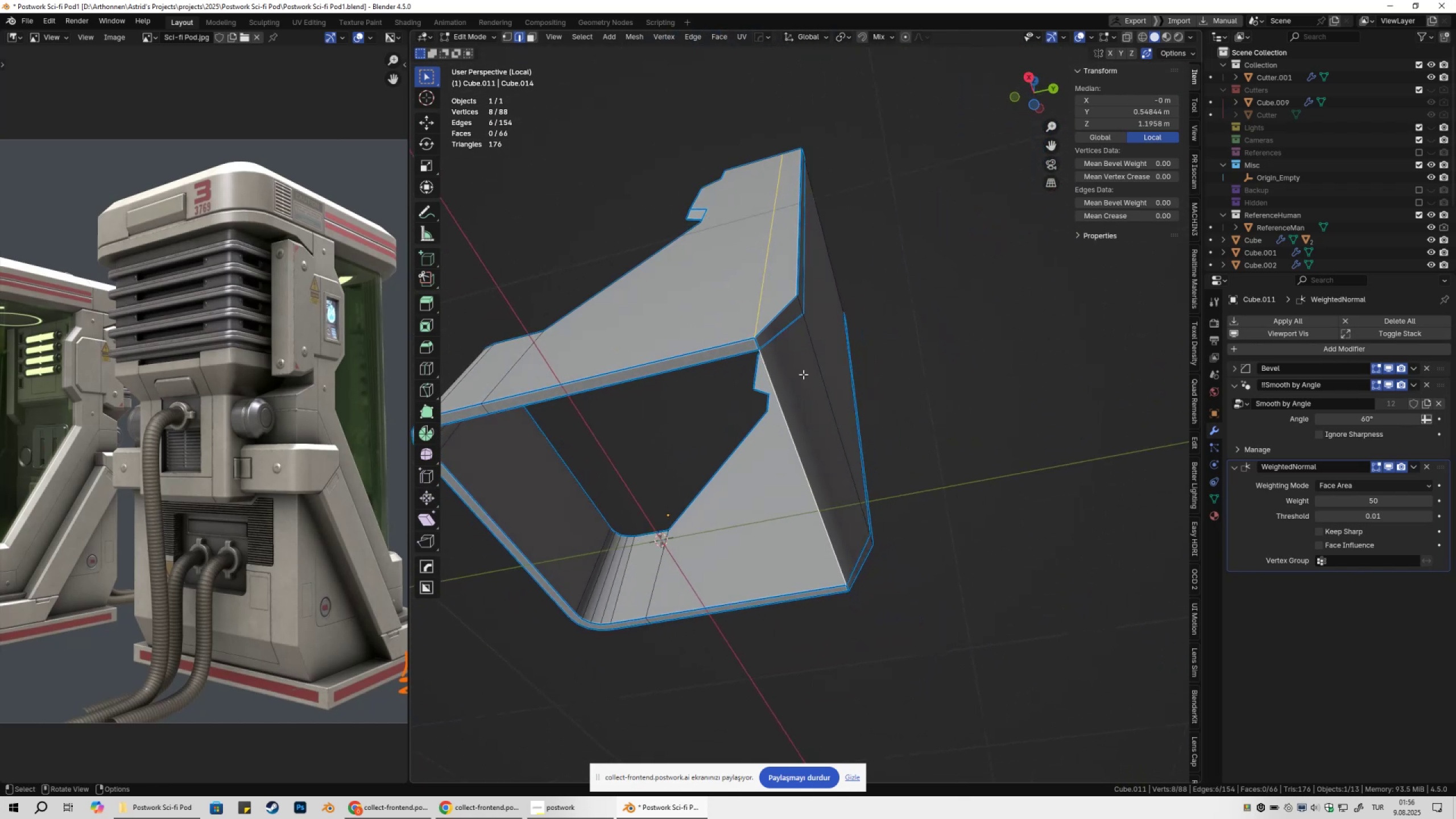 
left_click([748, 289])
 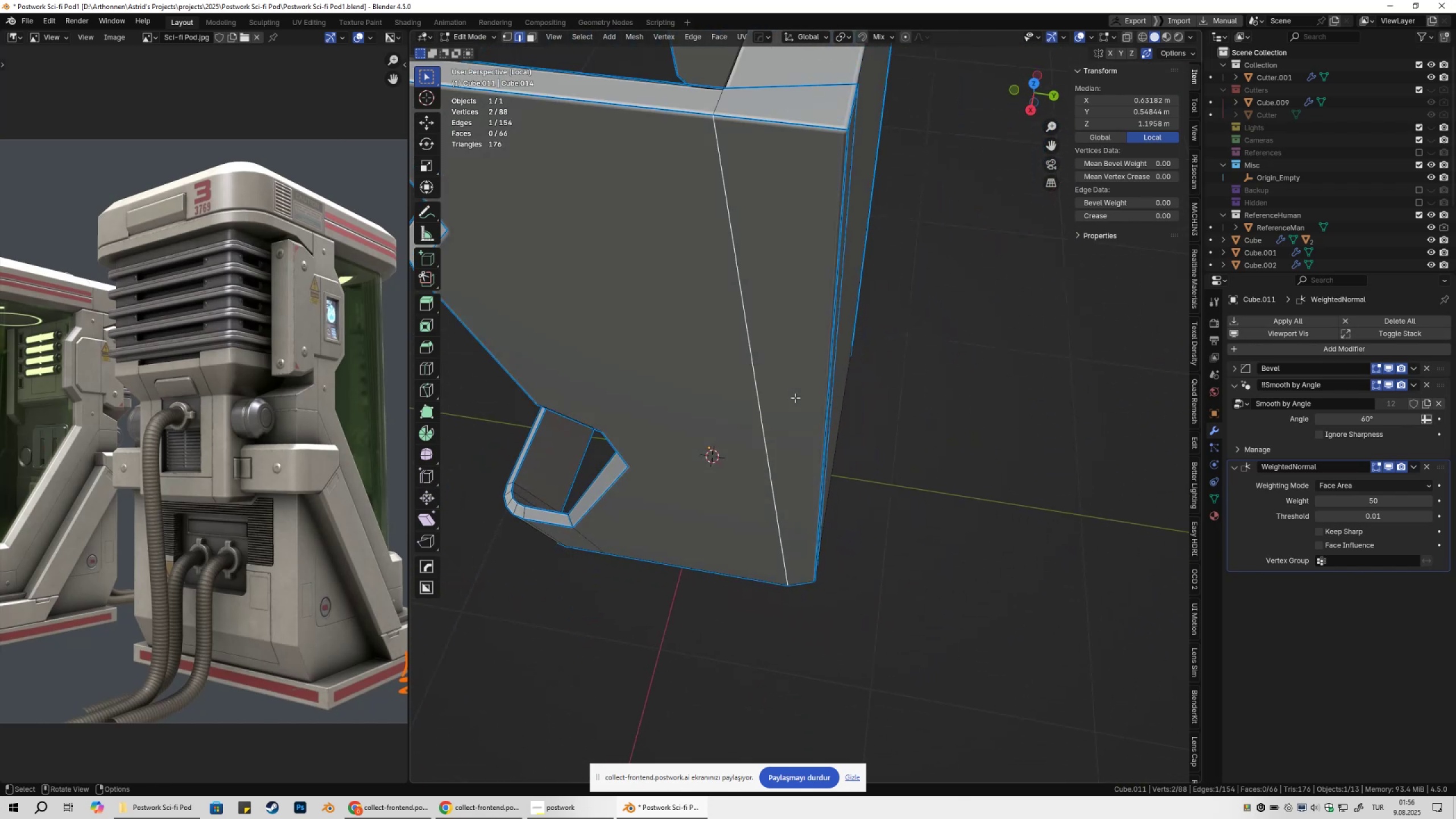 
scroll: coordinate [759, 187], scroll_direction: down, amount: 2.0
 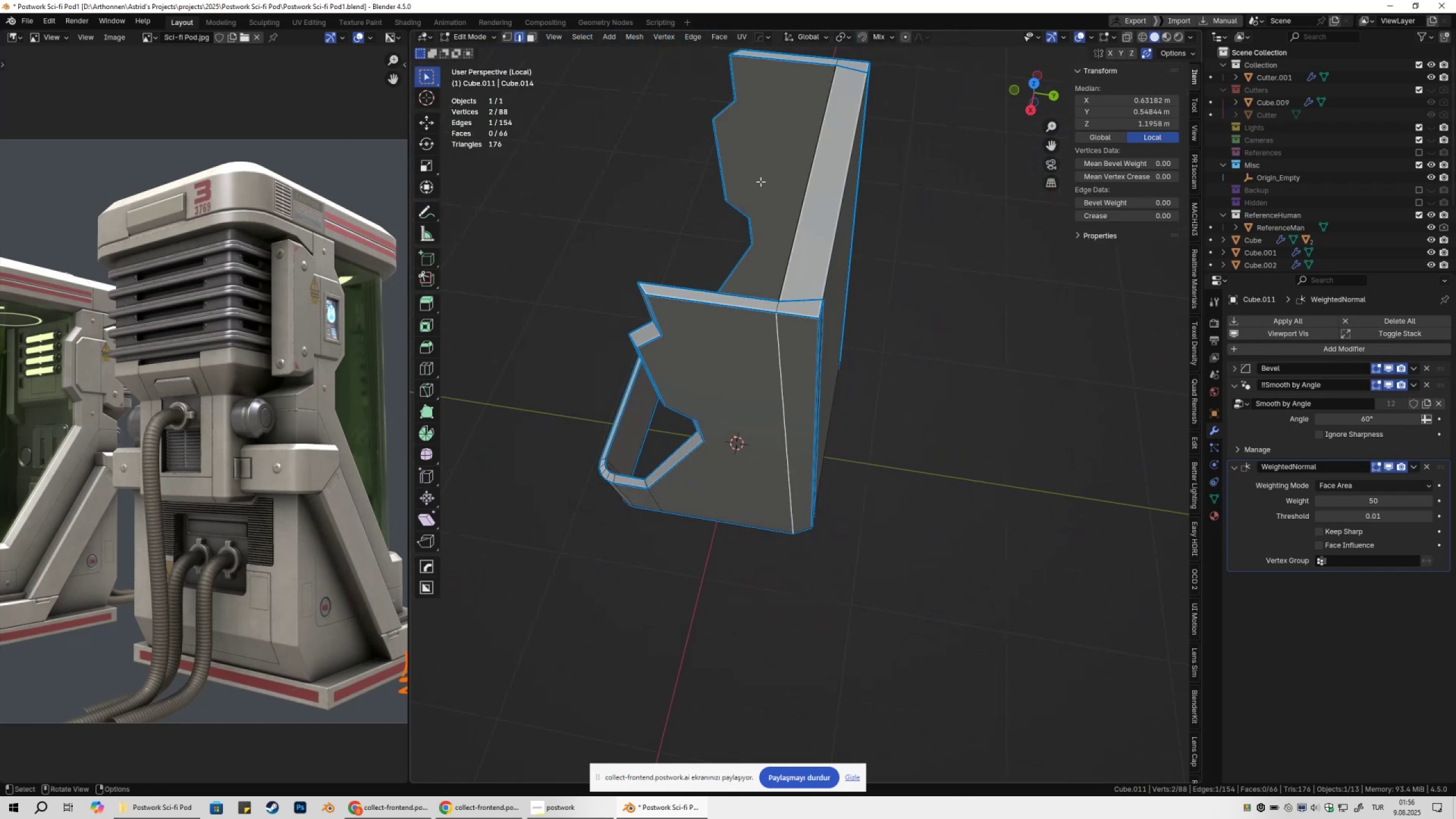 
hold_key(key=ControlLeft, duration=0.57)
left_click([813, 175])
 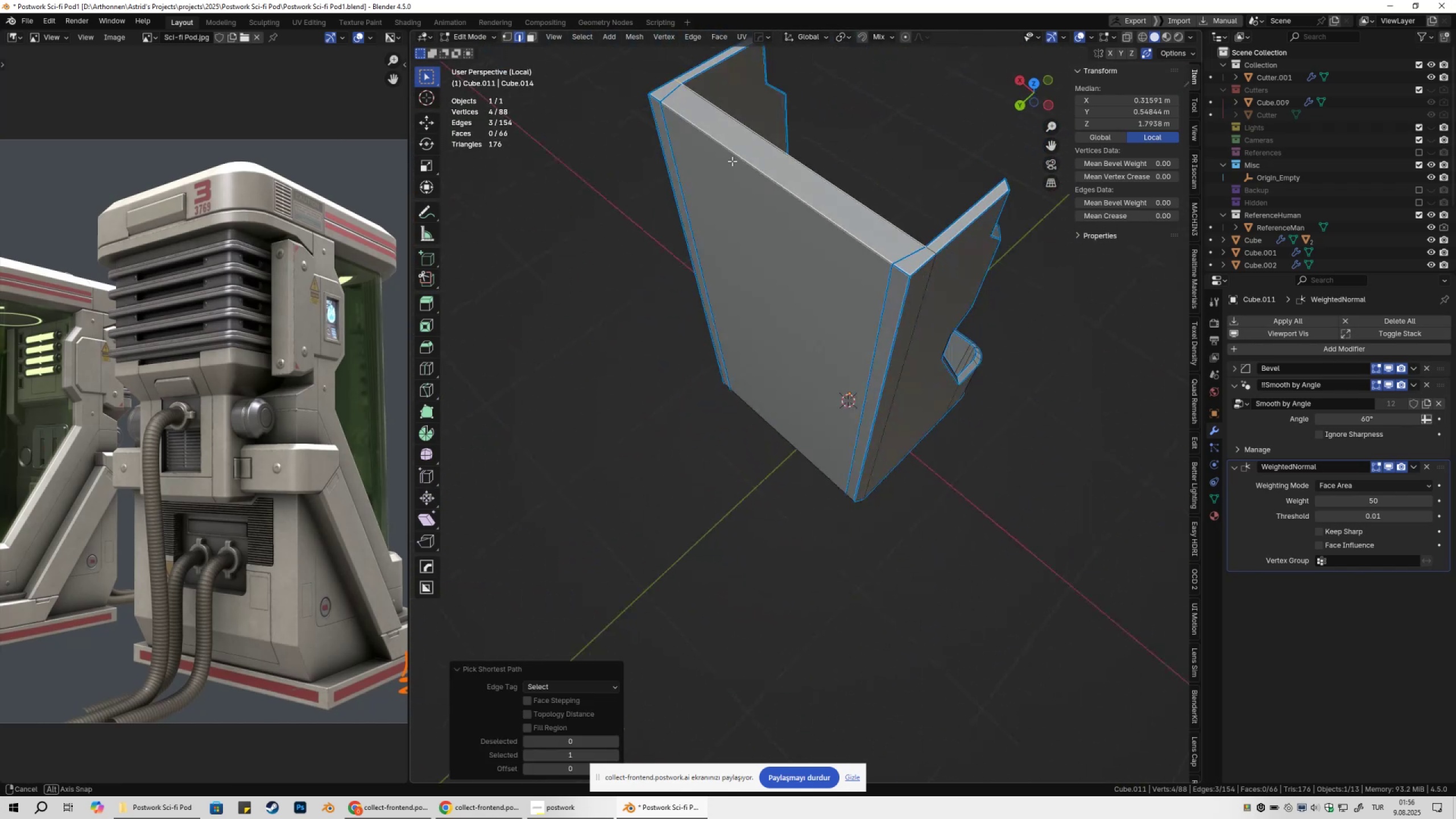 
hold_key(key=ControlLeft, duration=0.69)
left_click([898, 314])
 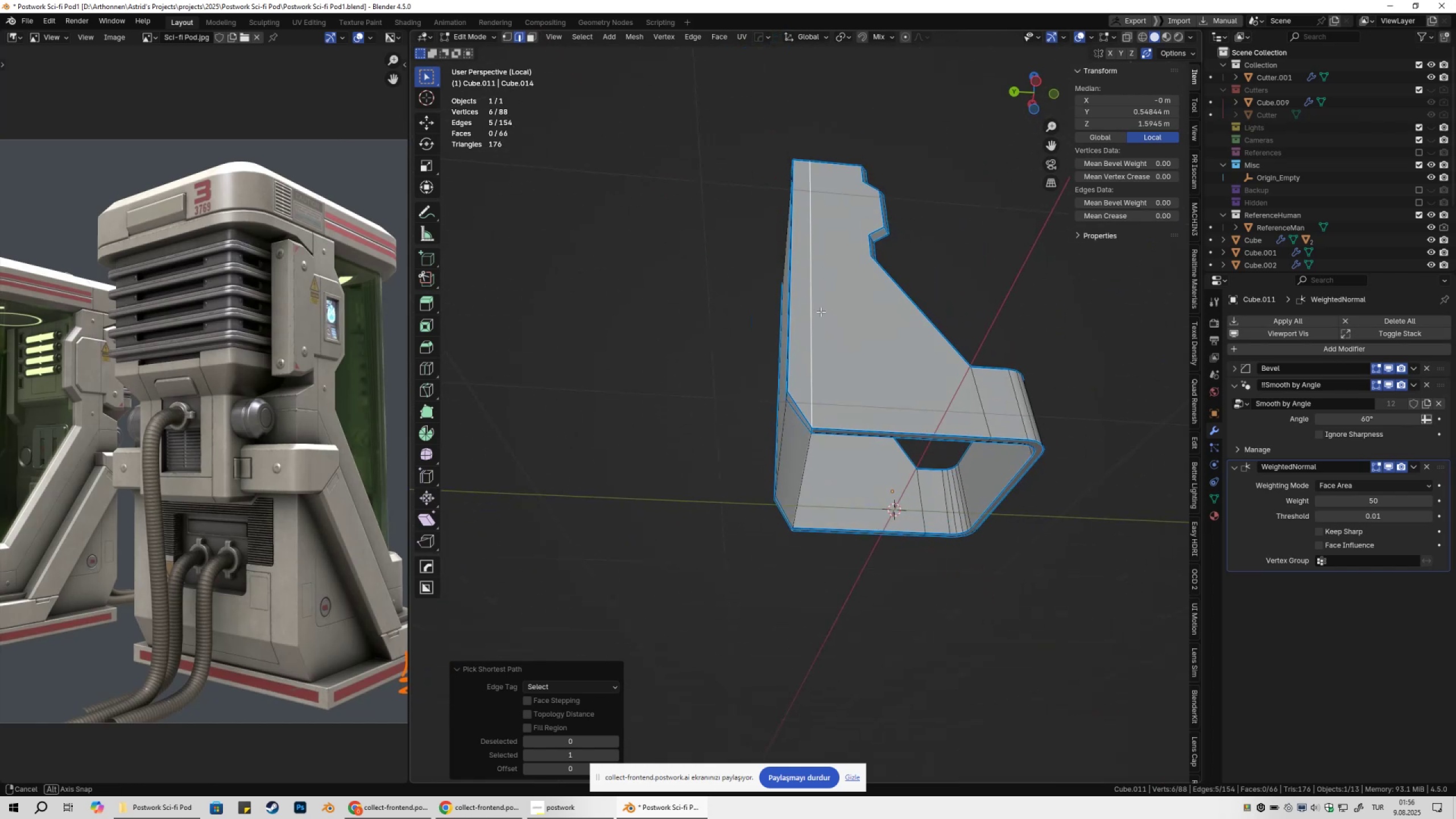 
type(gy)
key(Escape)
 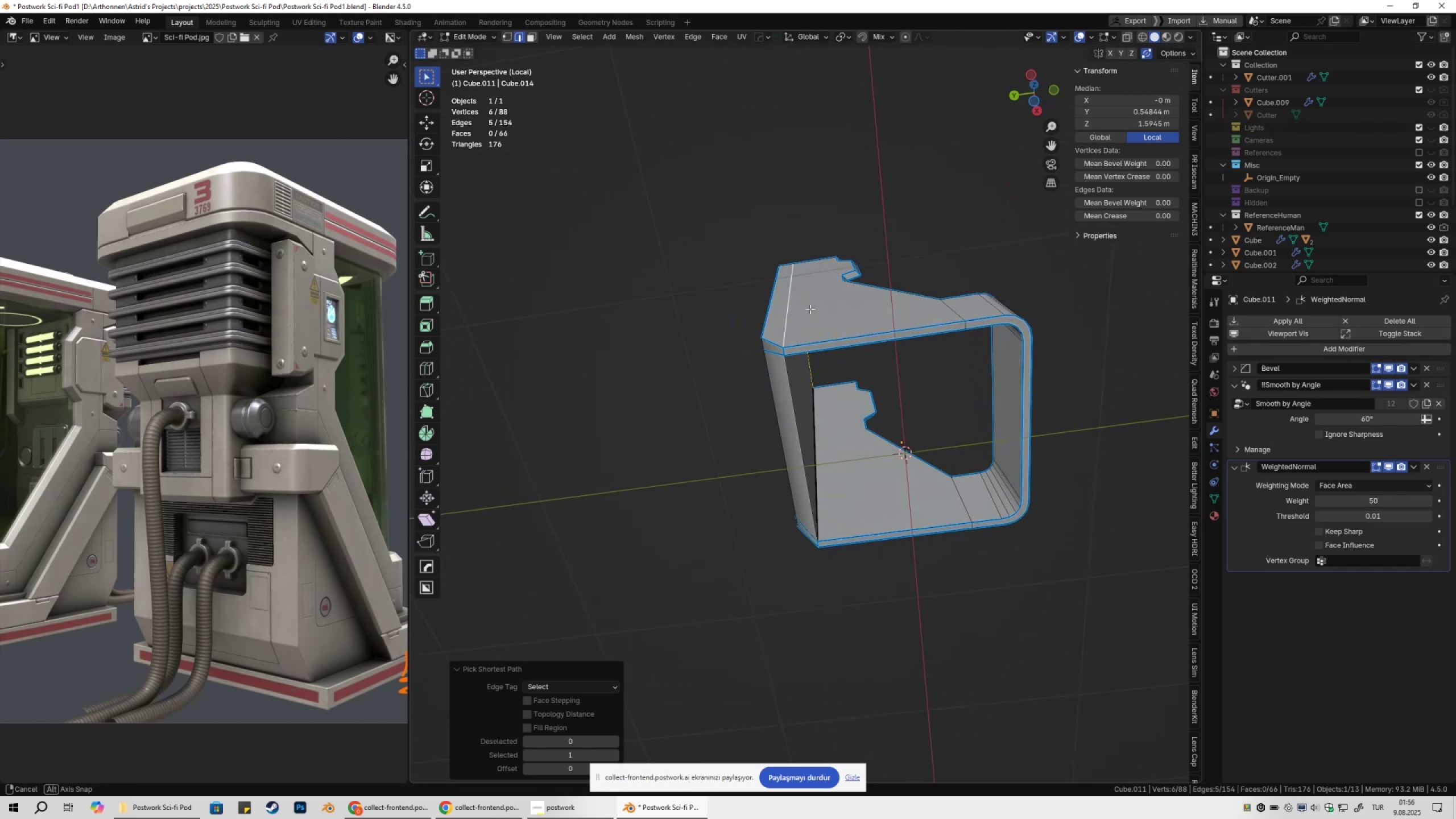 
scroll: coordinate [818, 331], scroll_direction: up, amount: 2.0
 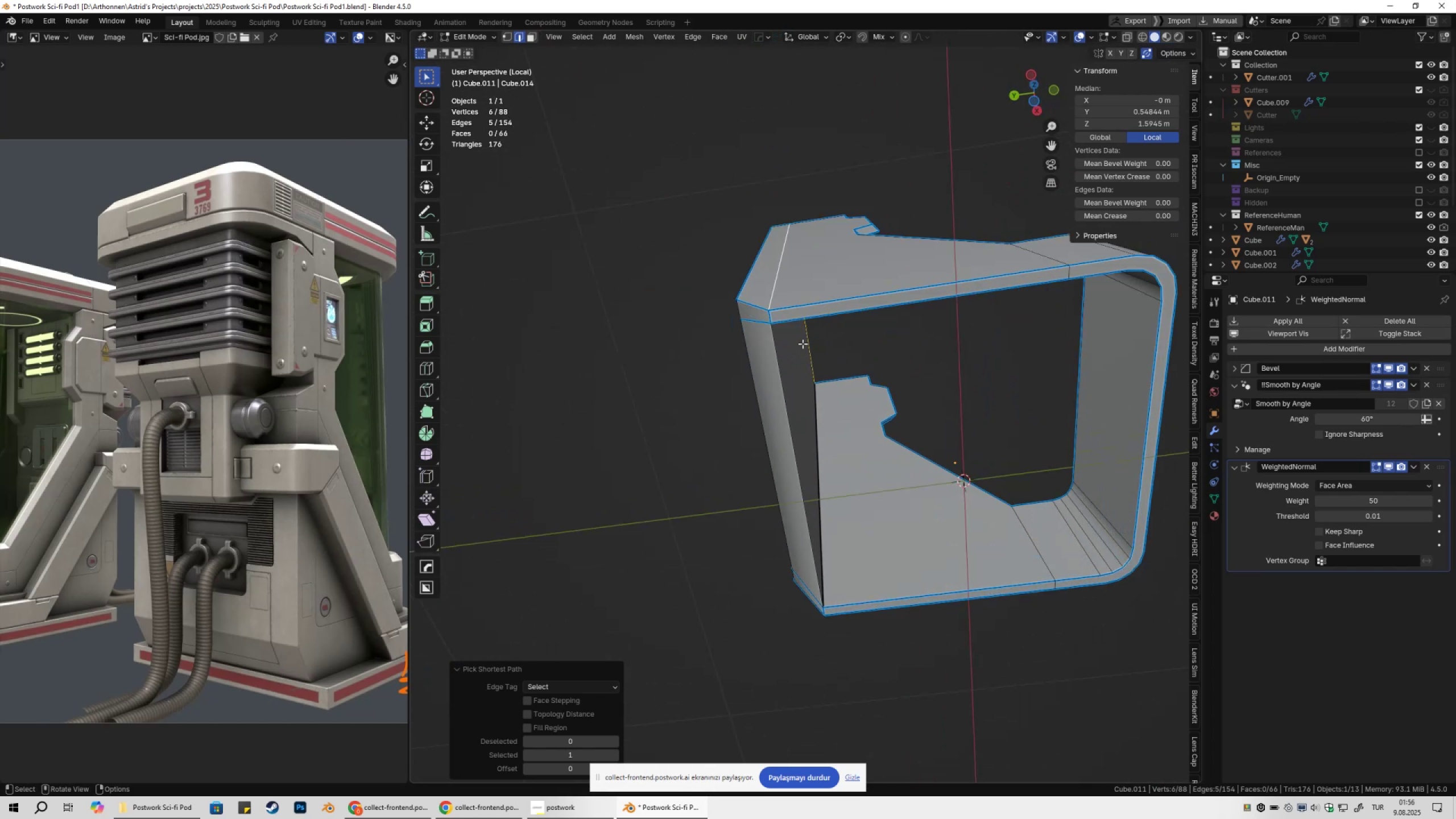 
hold_key(key=ShiftLeft, duration=0.95)
left_click([770, 318])
 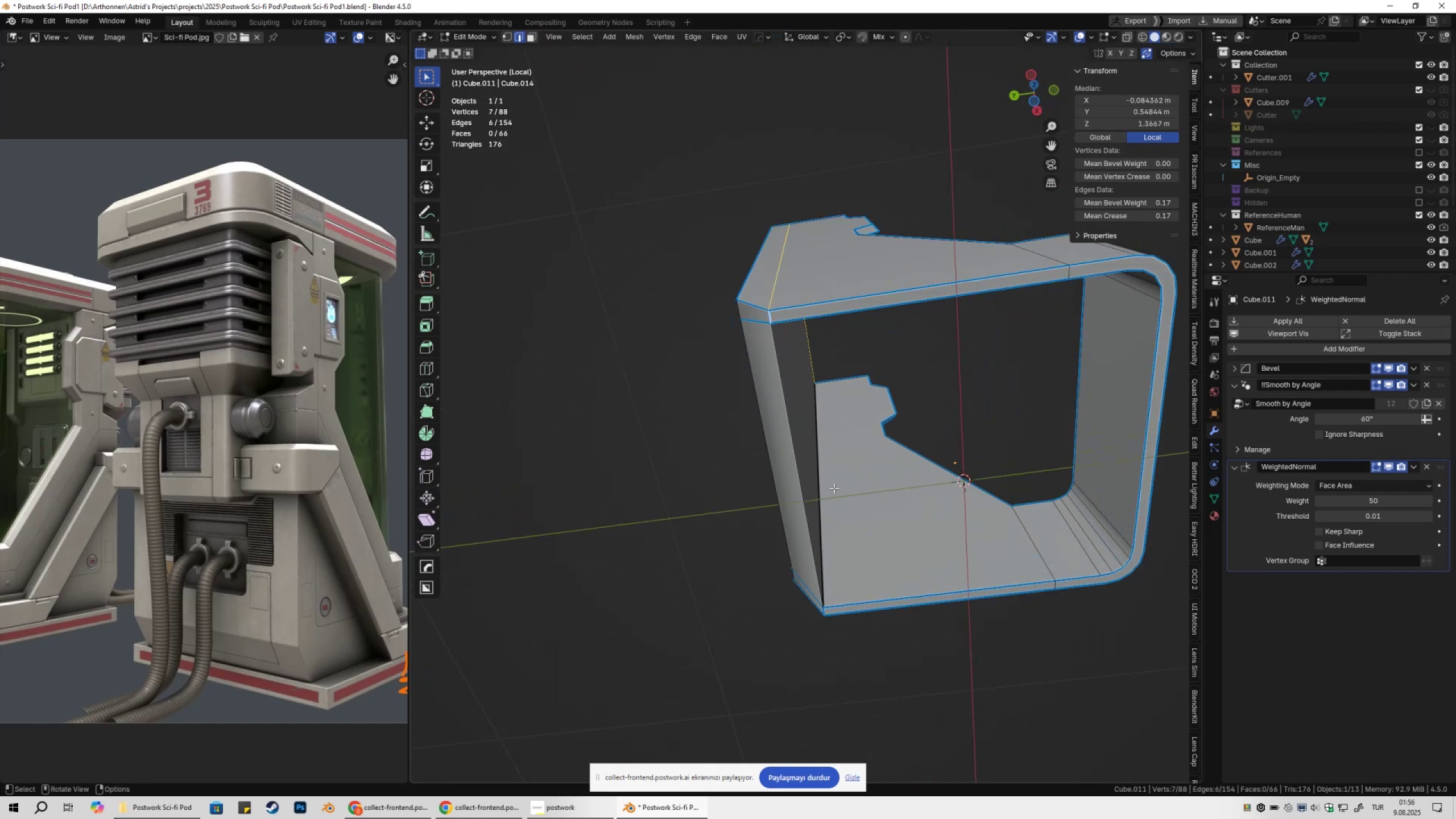 
hold_key(key=ShiftLeft, duration=0.32)
 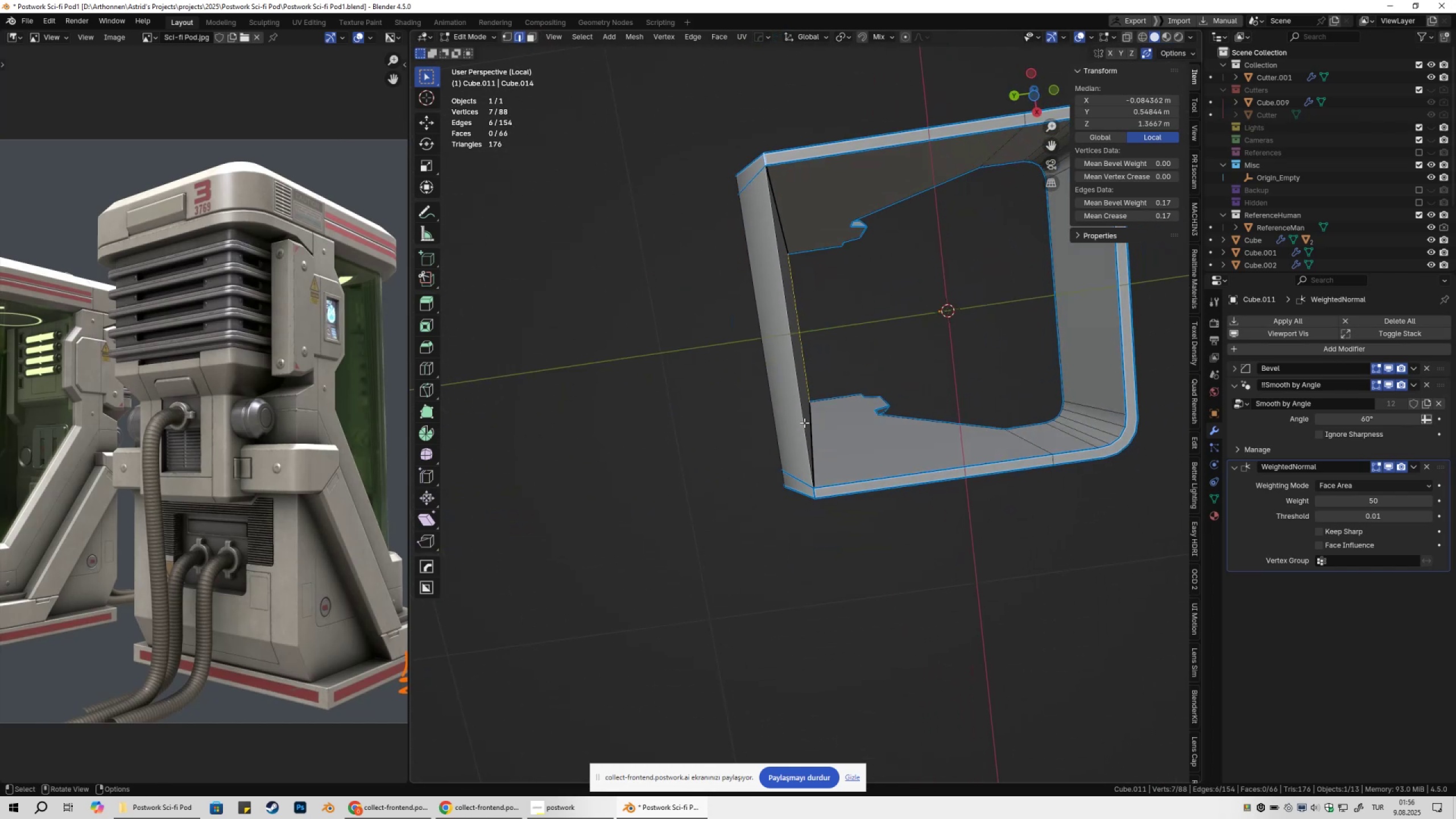 
hold_key(key=ShiftLeft, duration=0.76)
left_click([815, 492])
 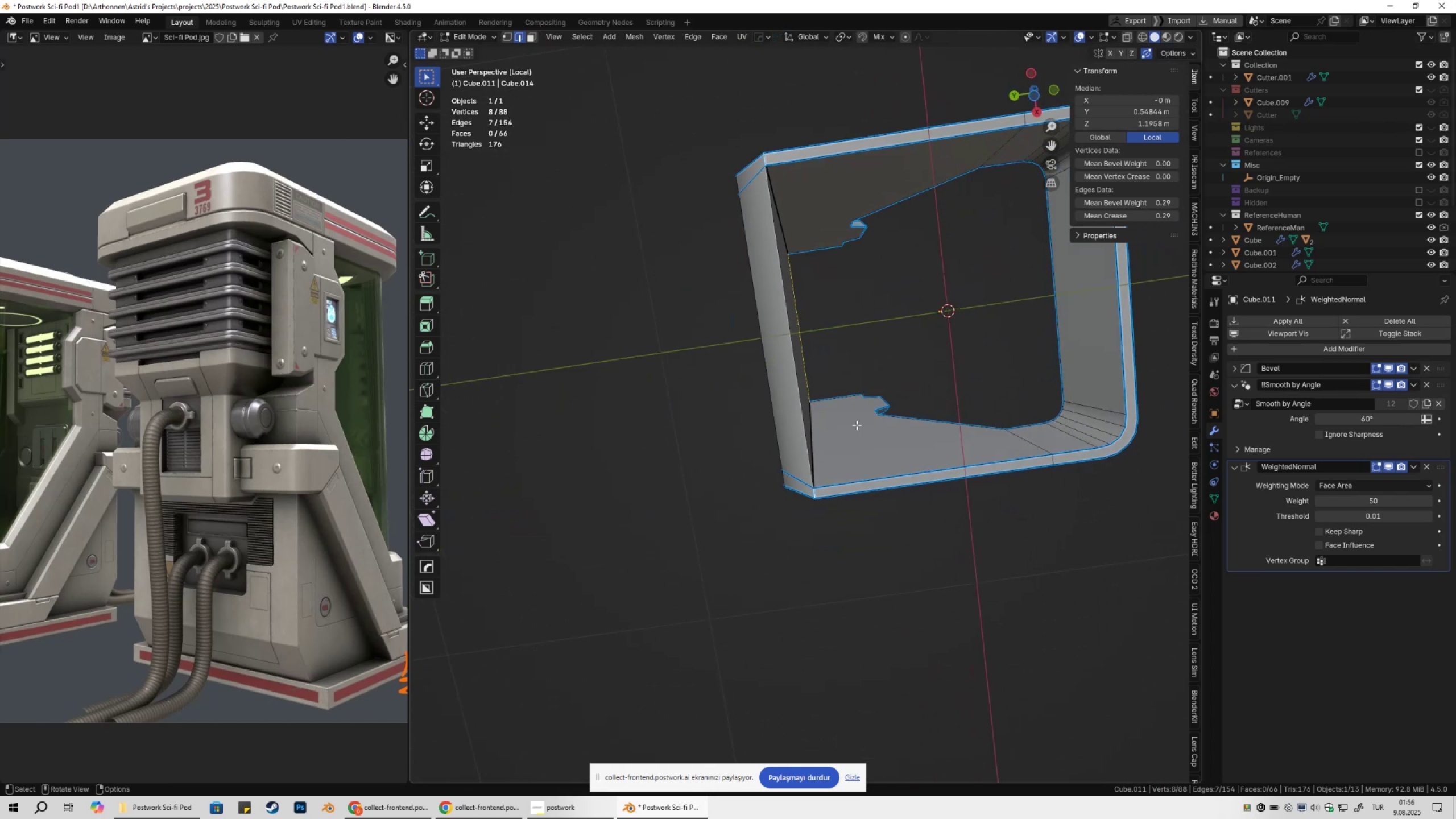 
hold_key(key=ShiftLeft, duration=0.64)
left_click([788, 319])
 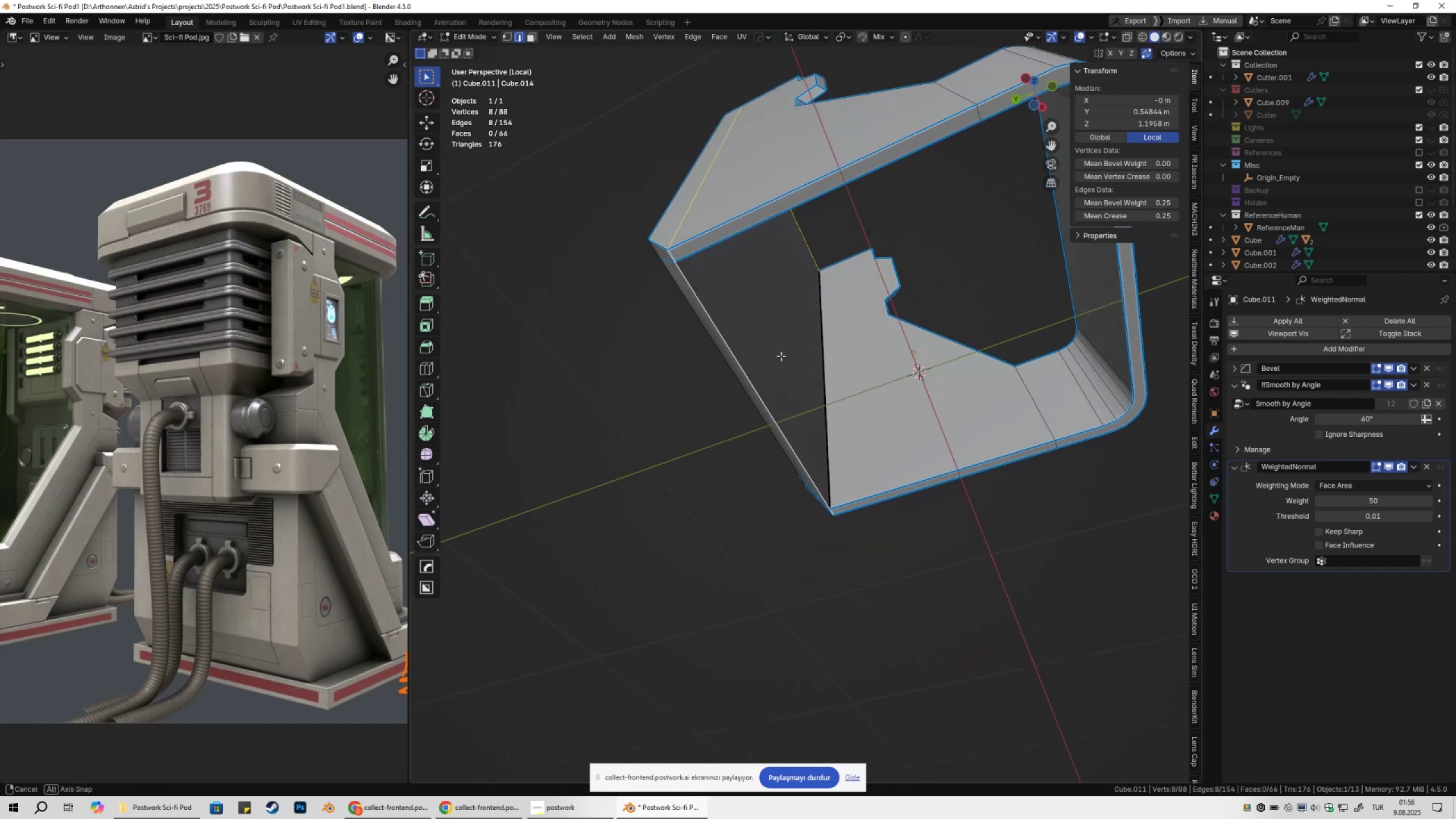 
type(gy)
key(Escape)
 